 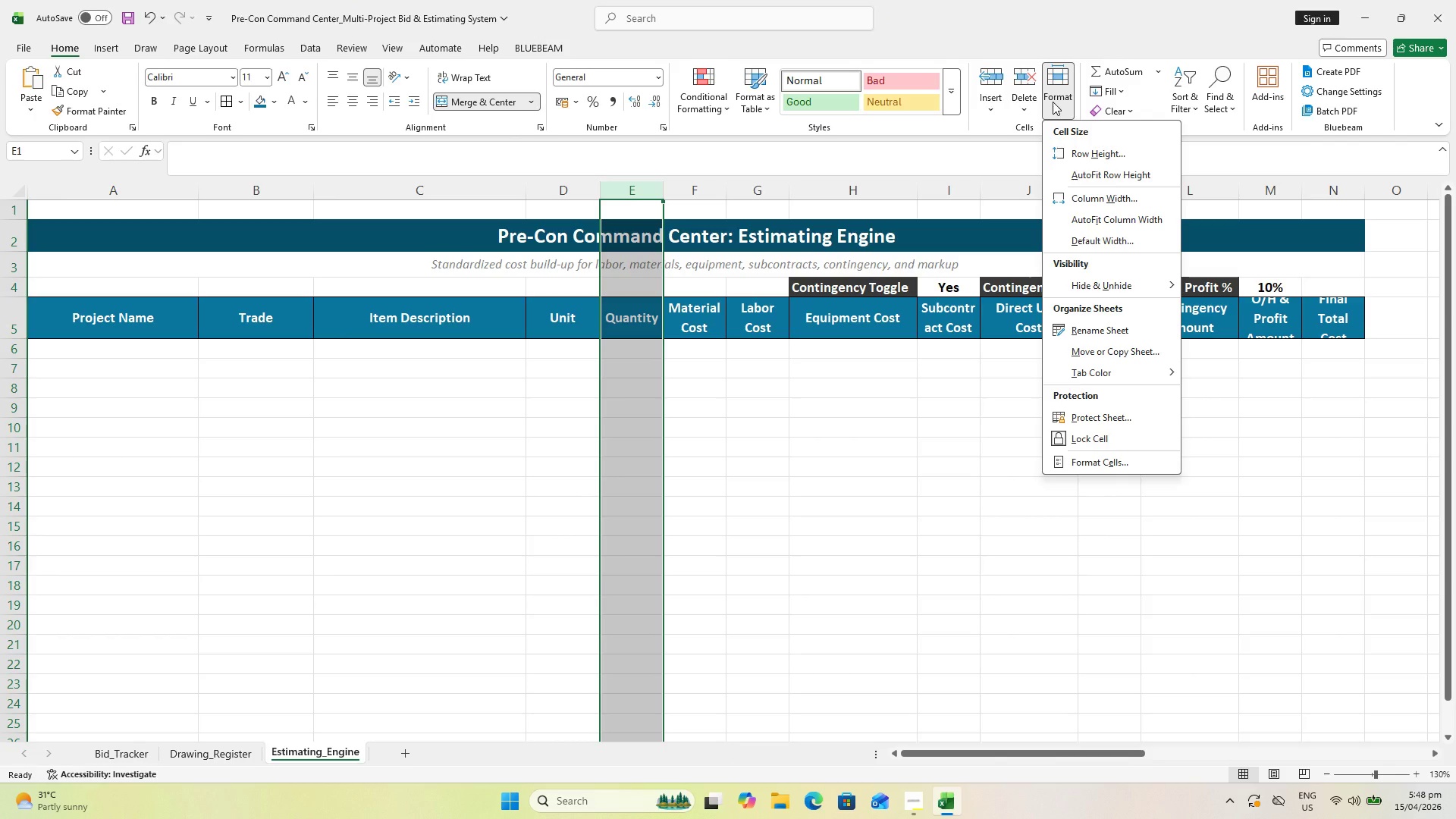 
type(12)
 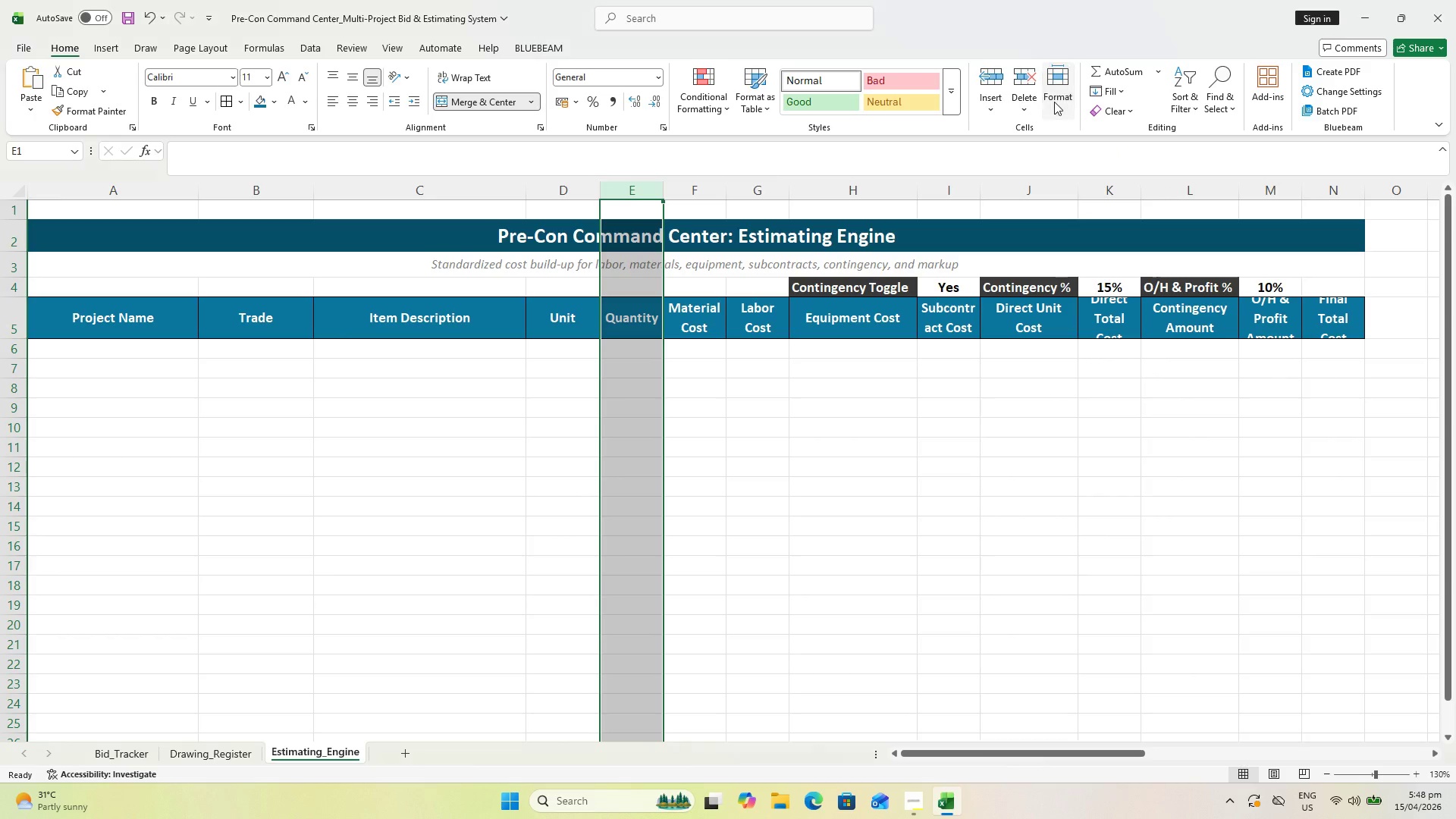 
double_click([1054, 102])
 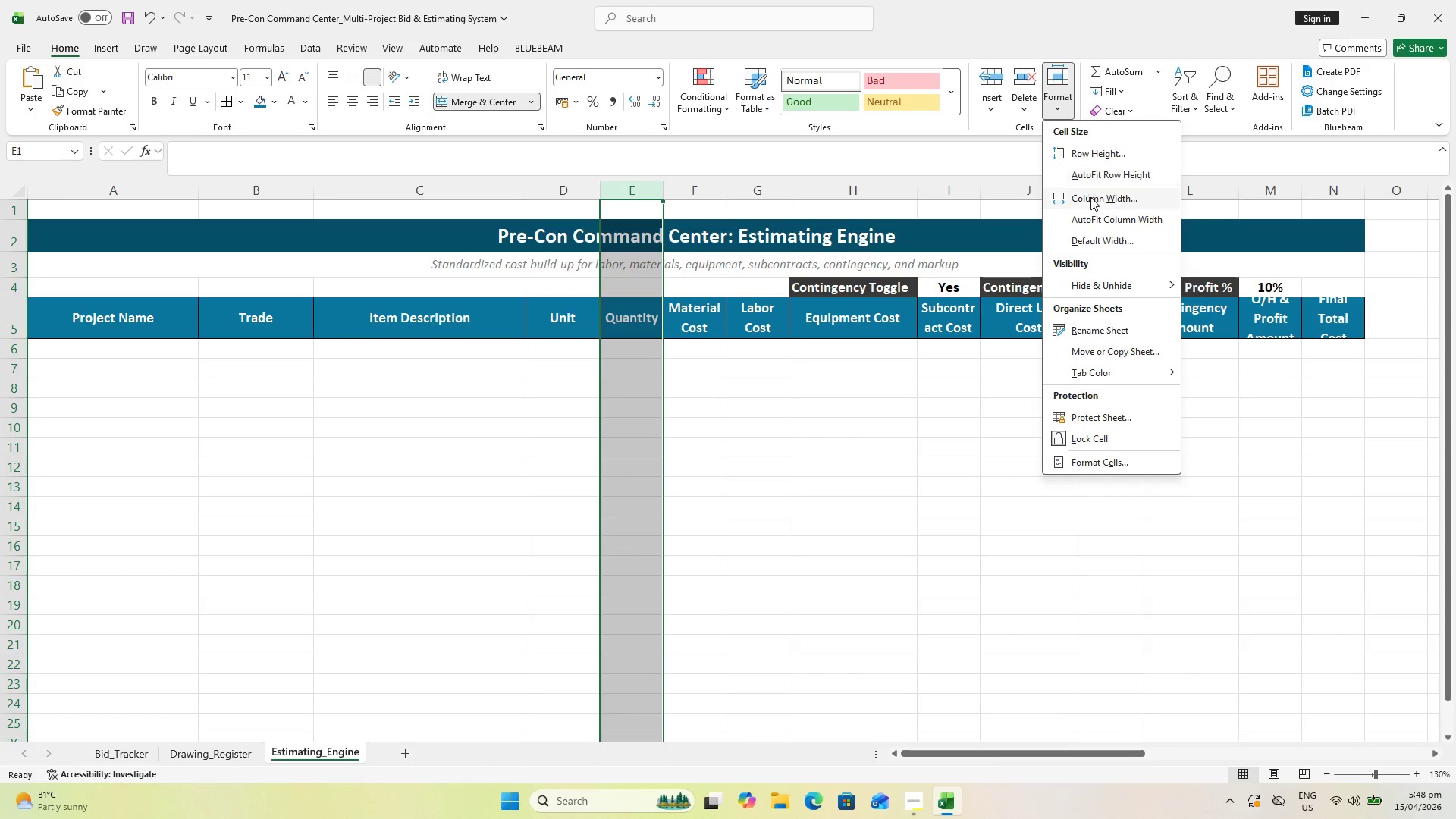 
left_click([1090, 198])
 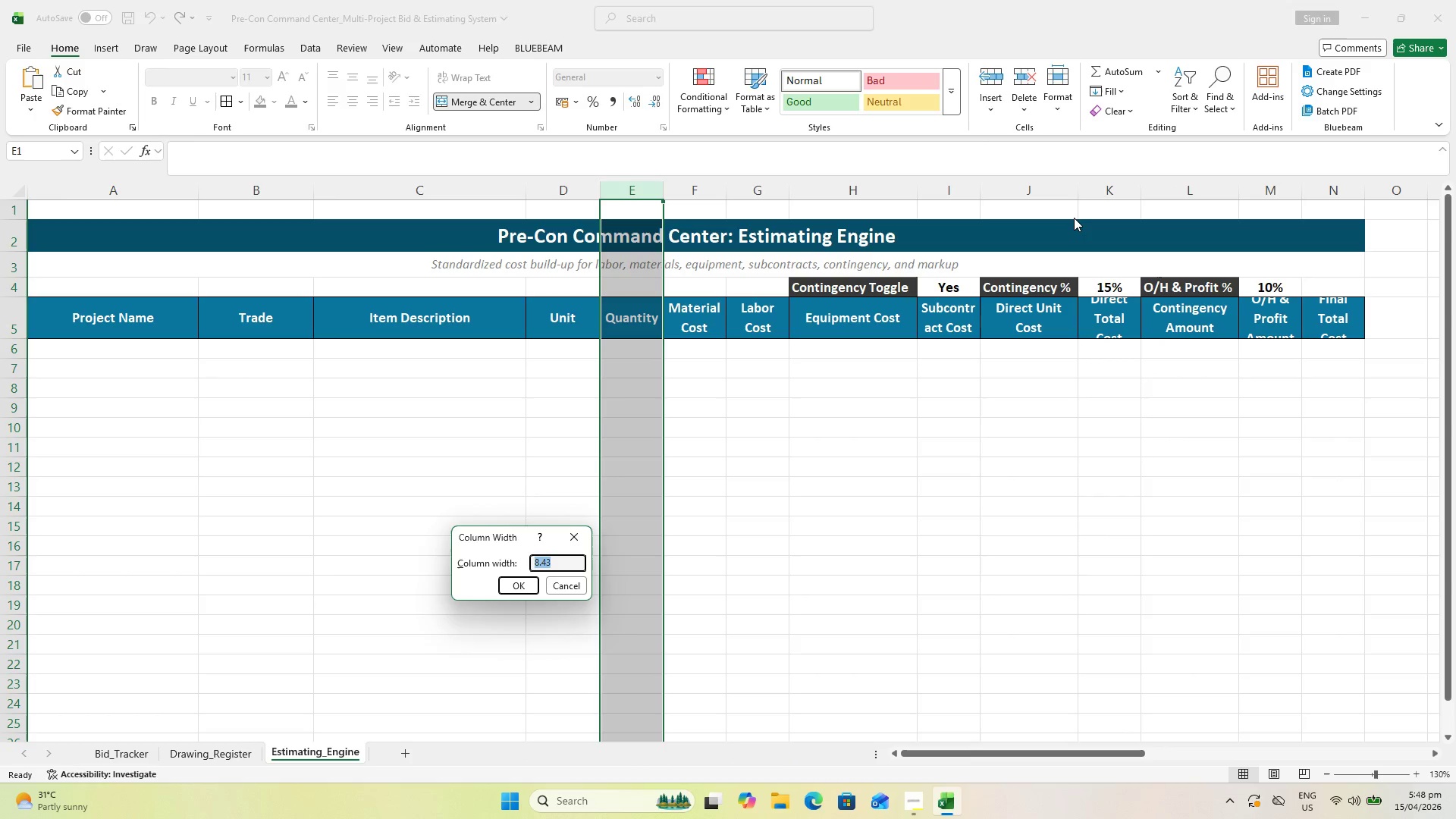 
type(12)
 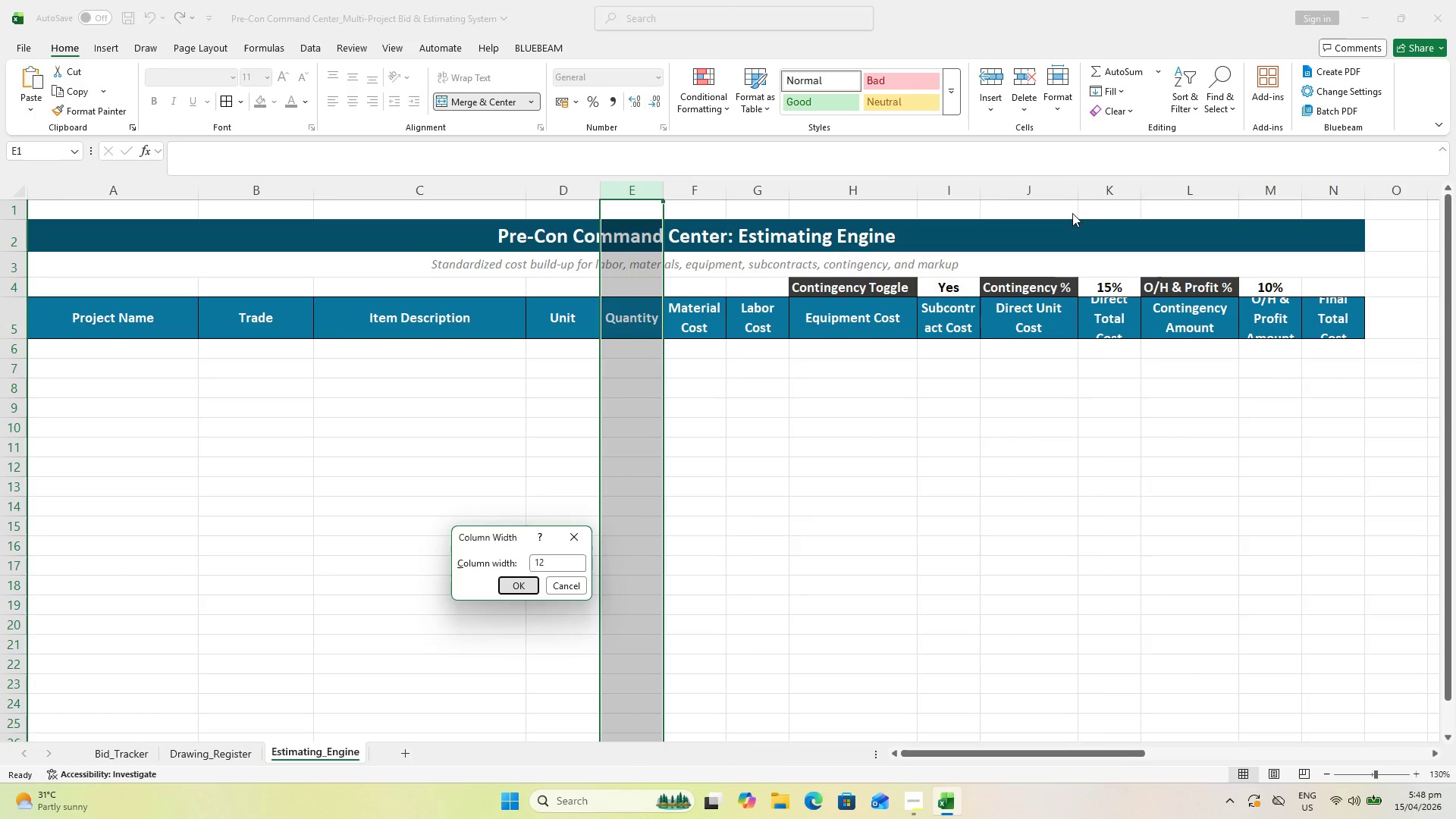 
key(Enter)
 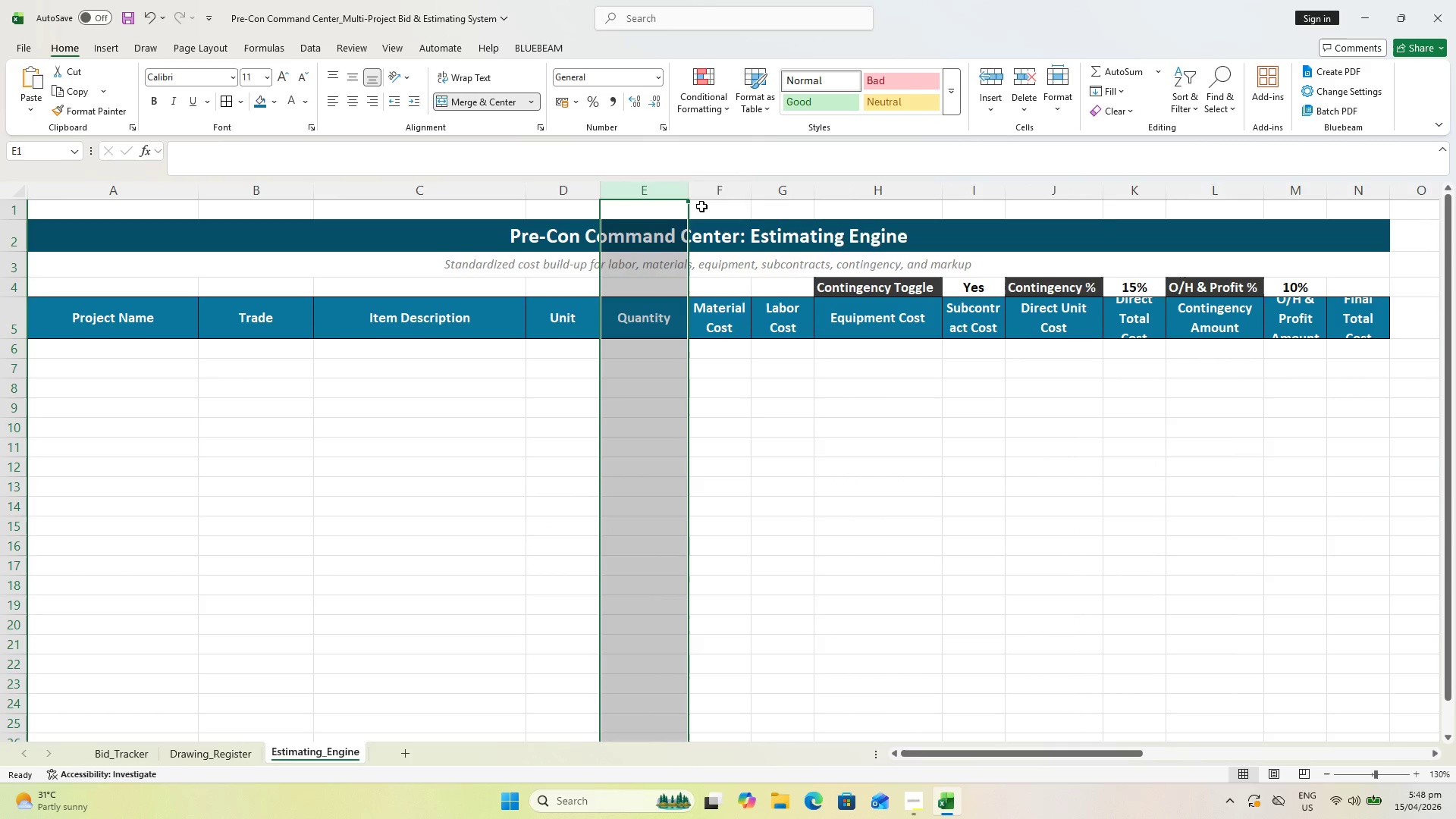 
left_click([715, 181])
 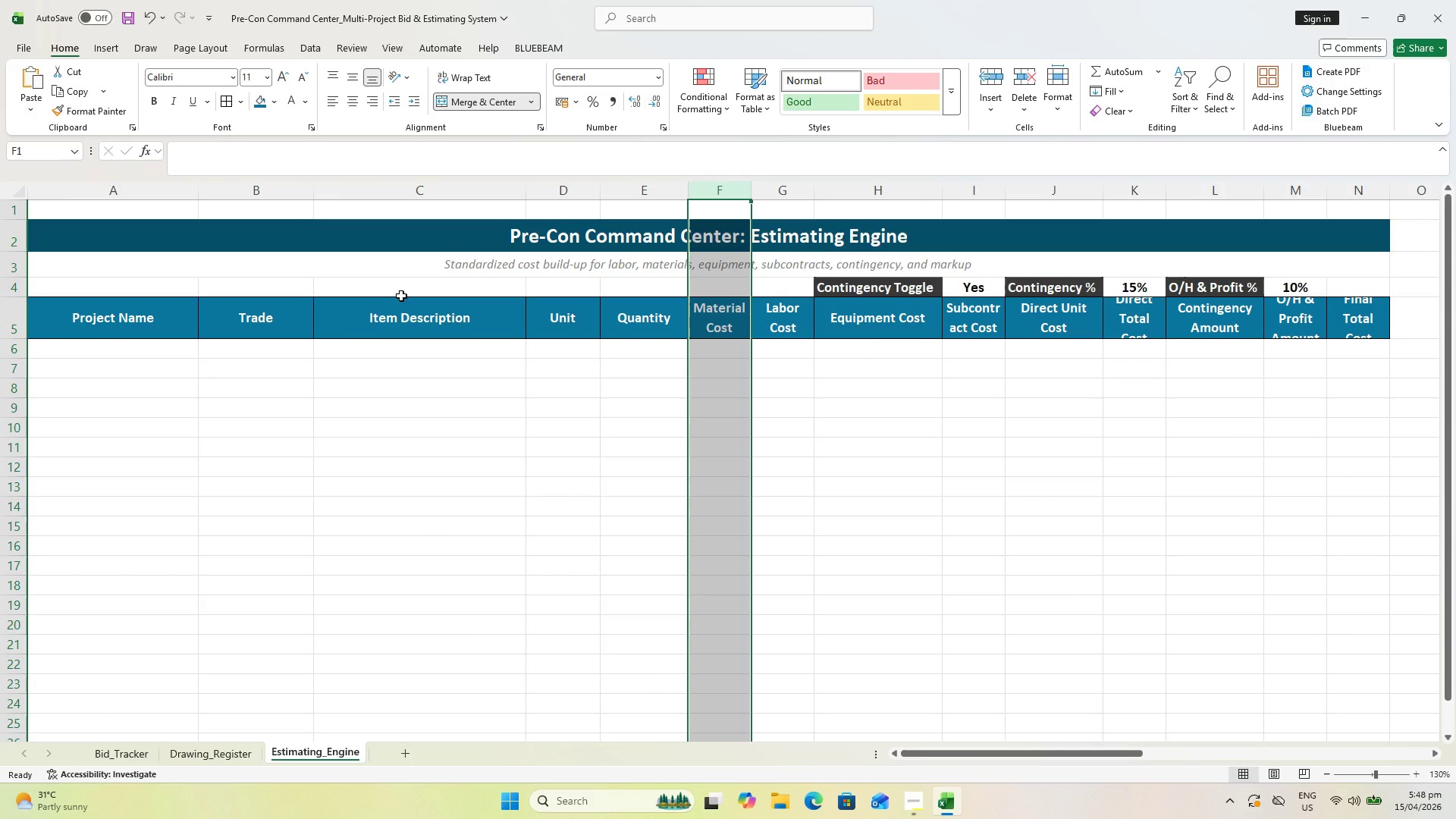 
wait(5.12)
 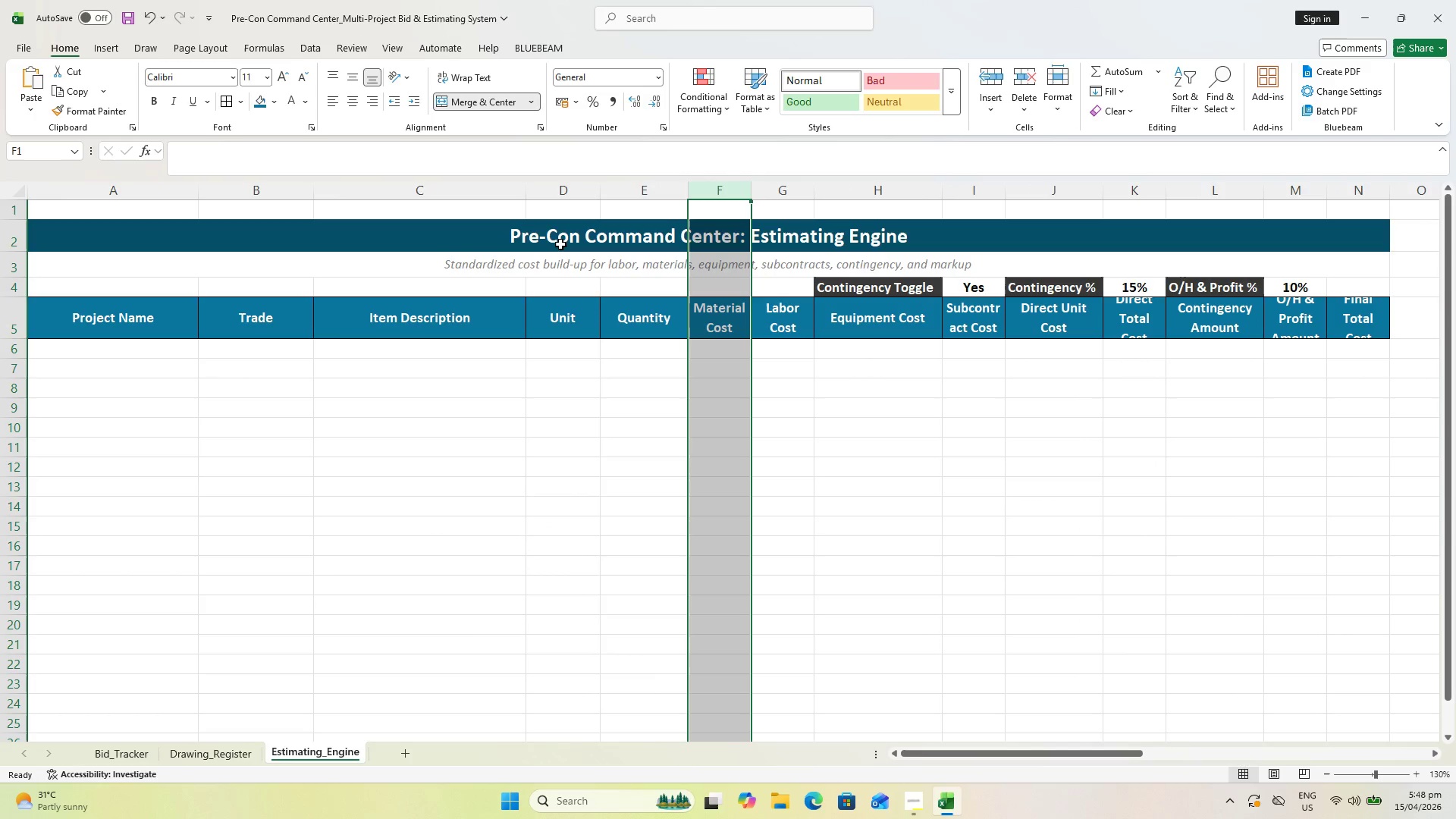 
left_click([1065, 106])
 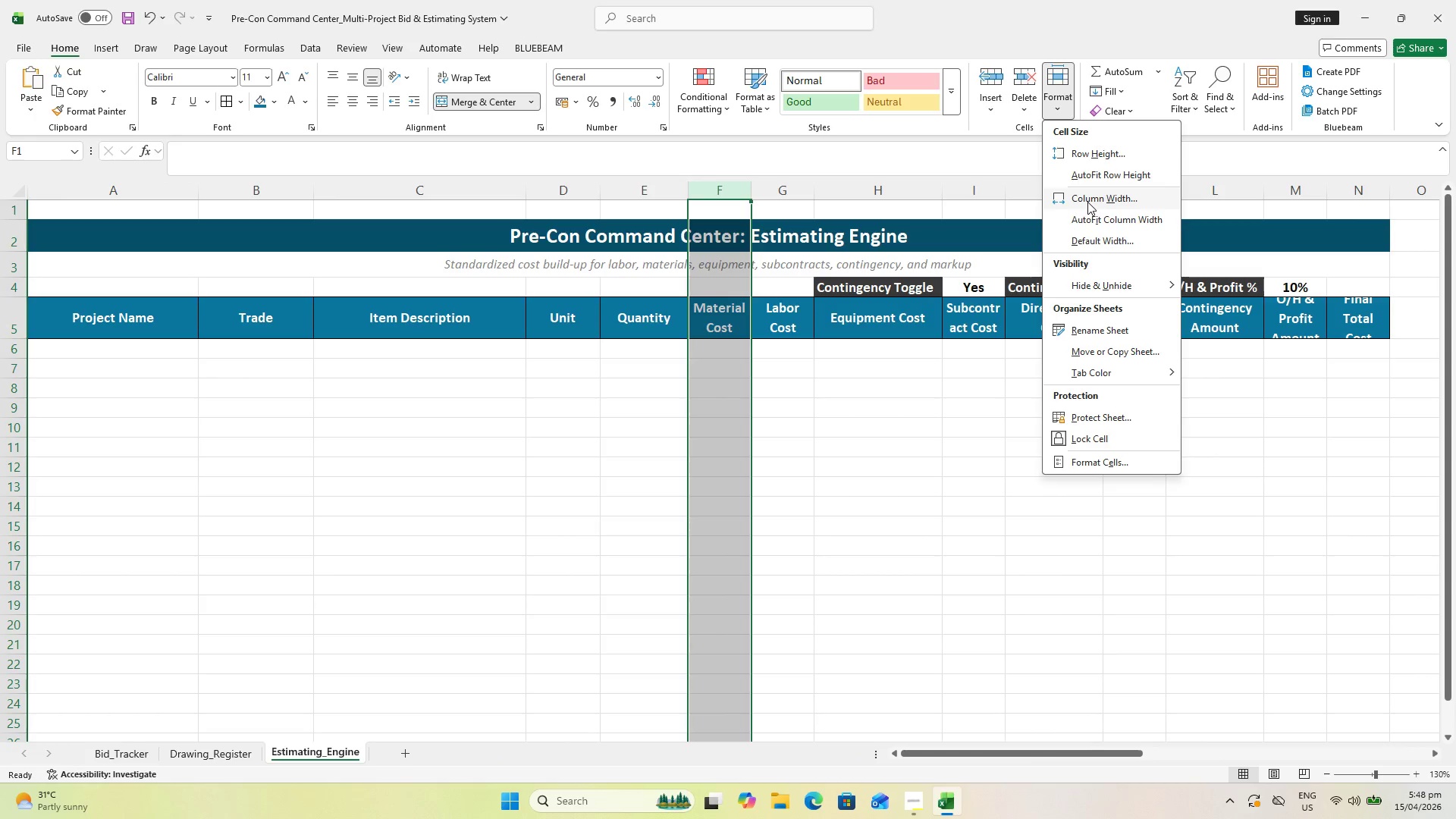 
left_click([1087, 200])
 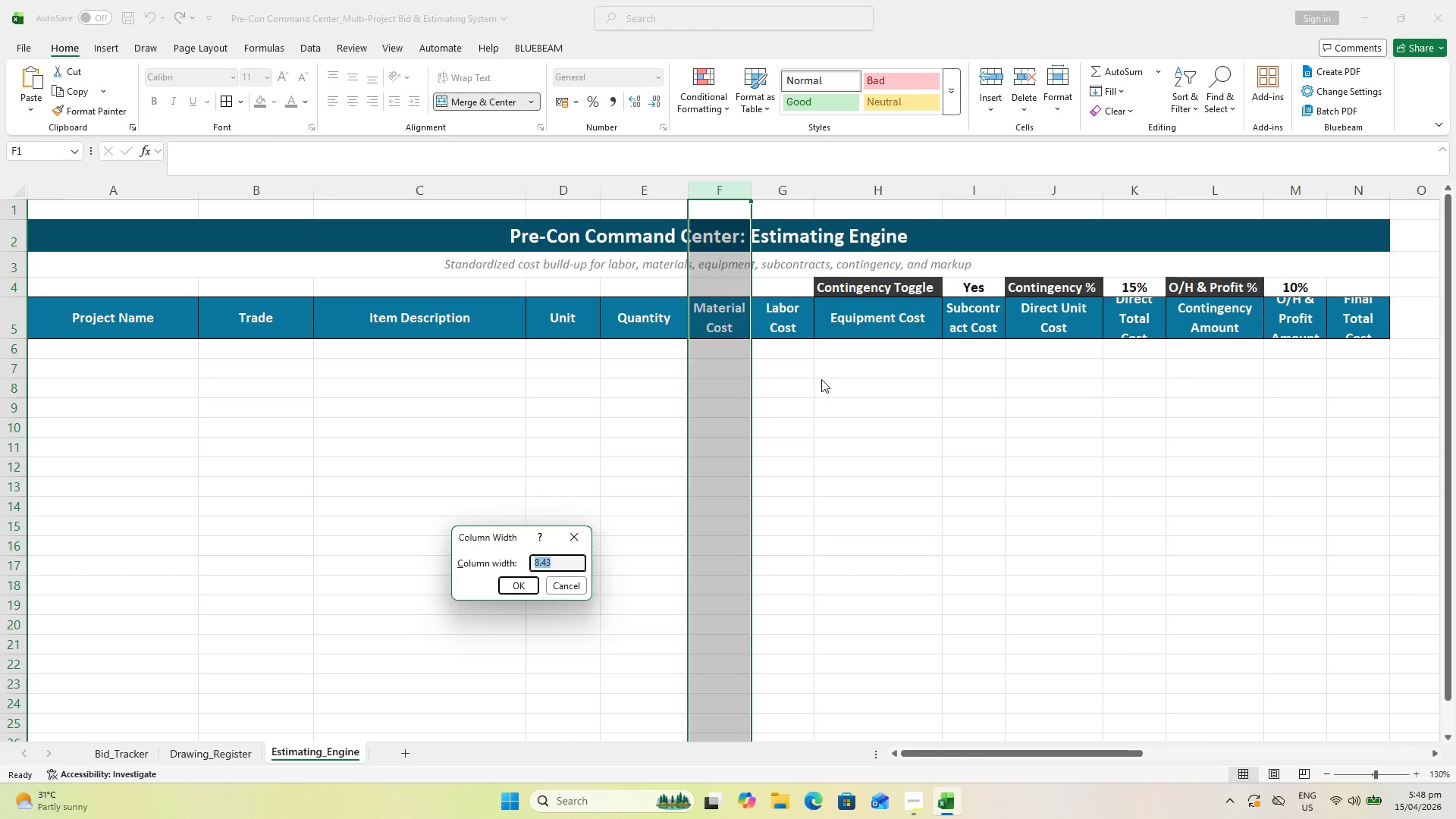 
type(14)
 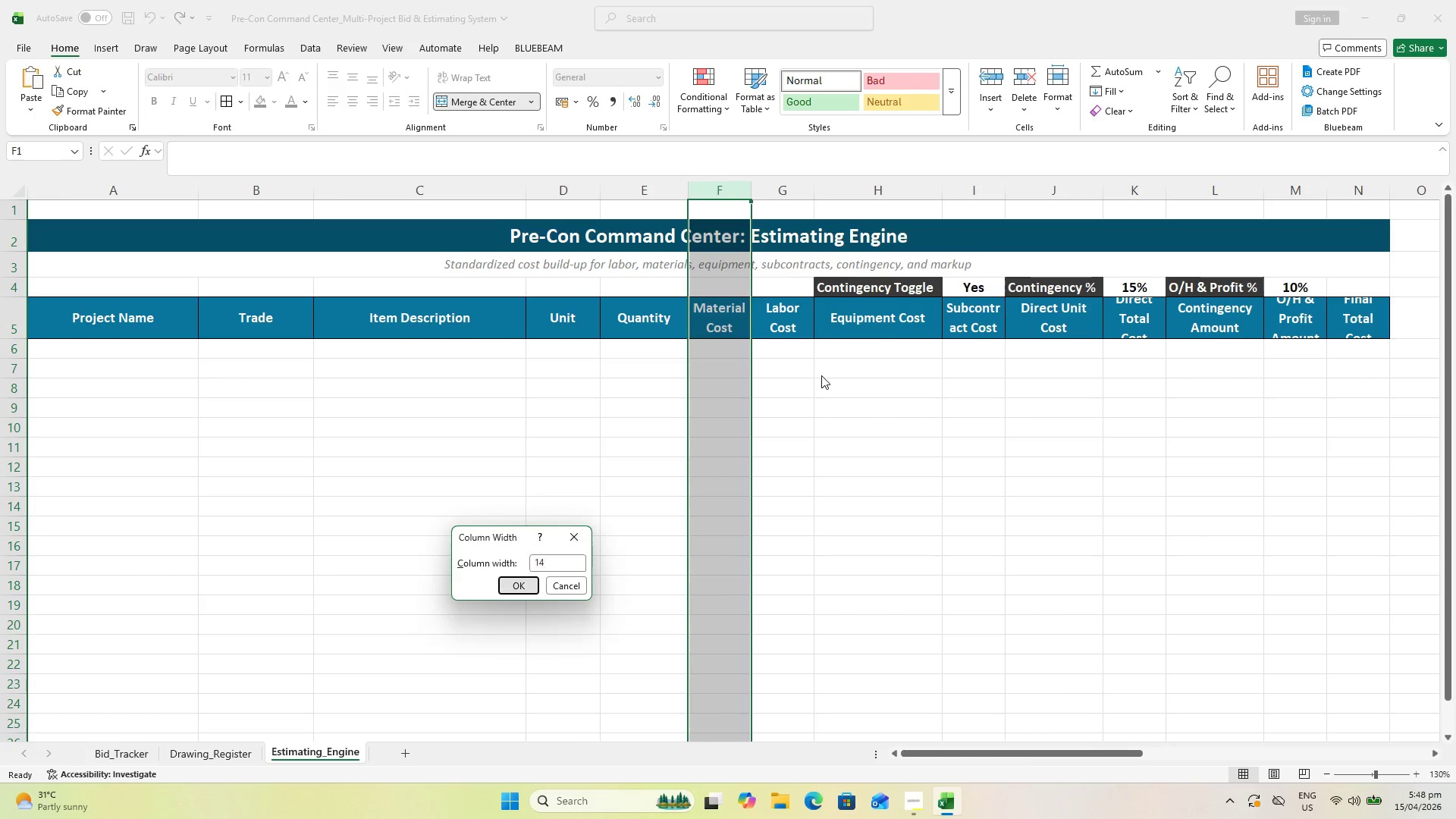 
key(Enter)
 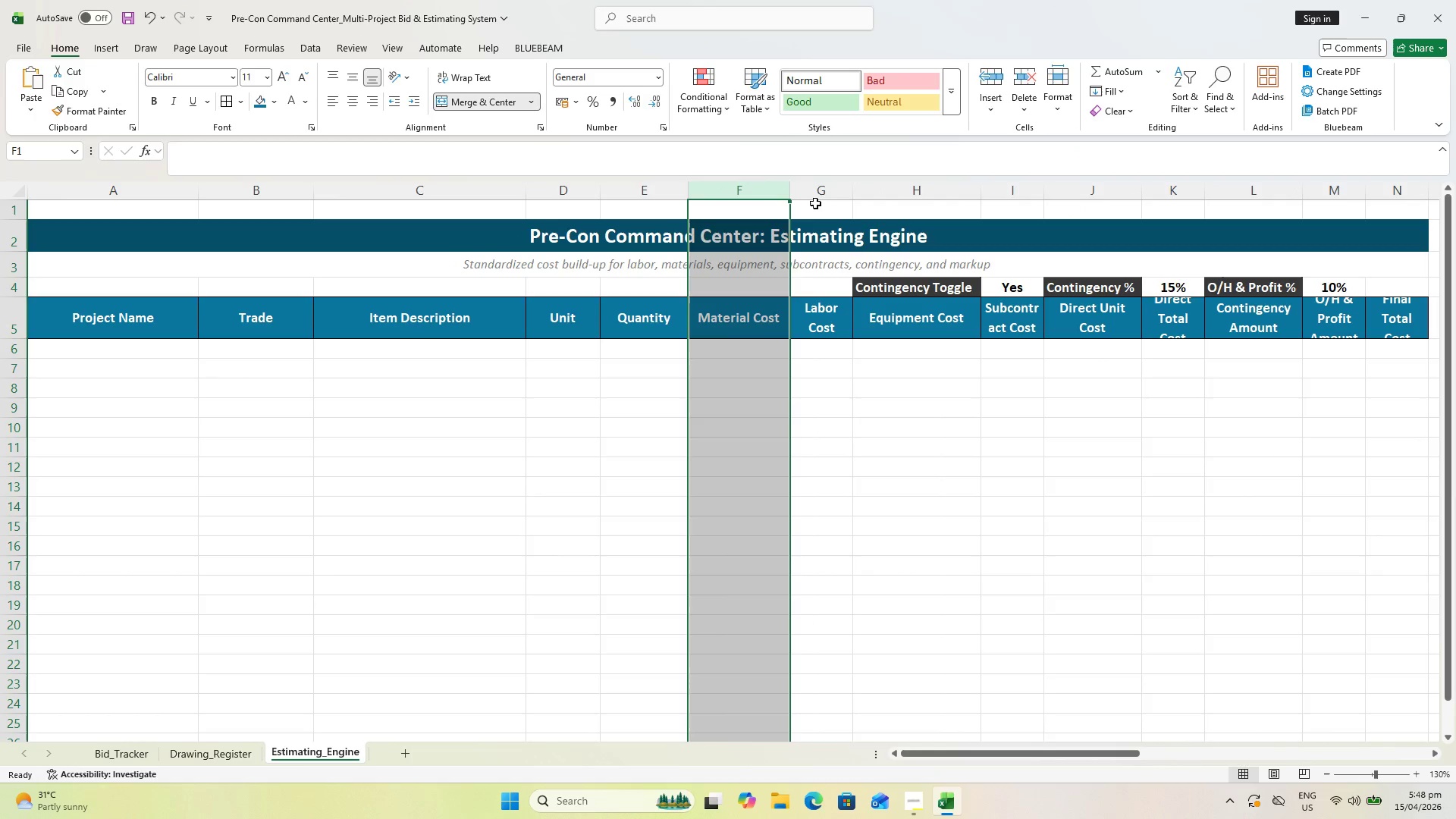 
left_click([819, 194])
 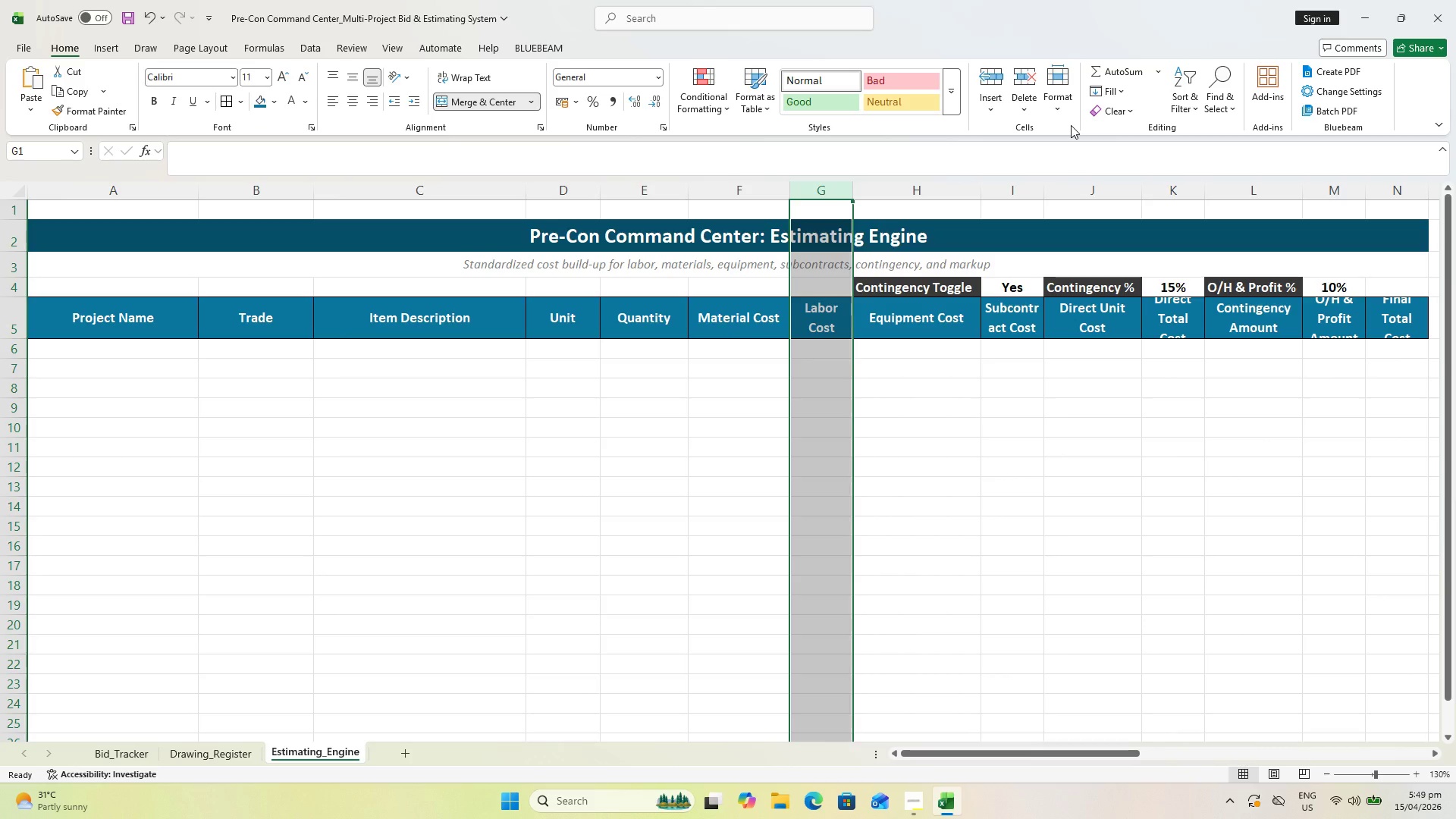 
wait(7.14)
 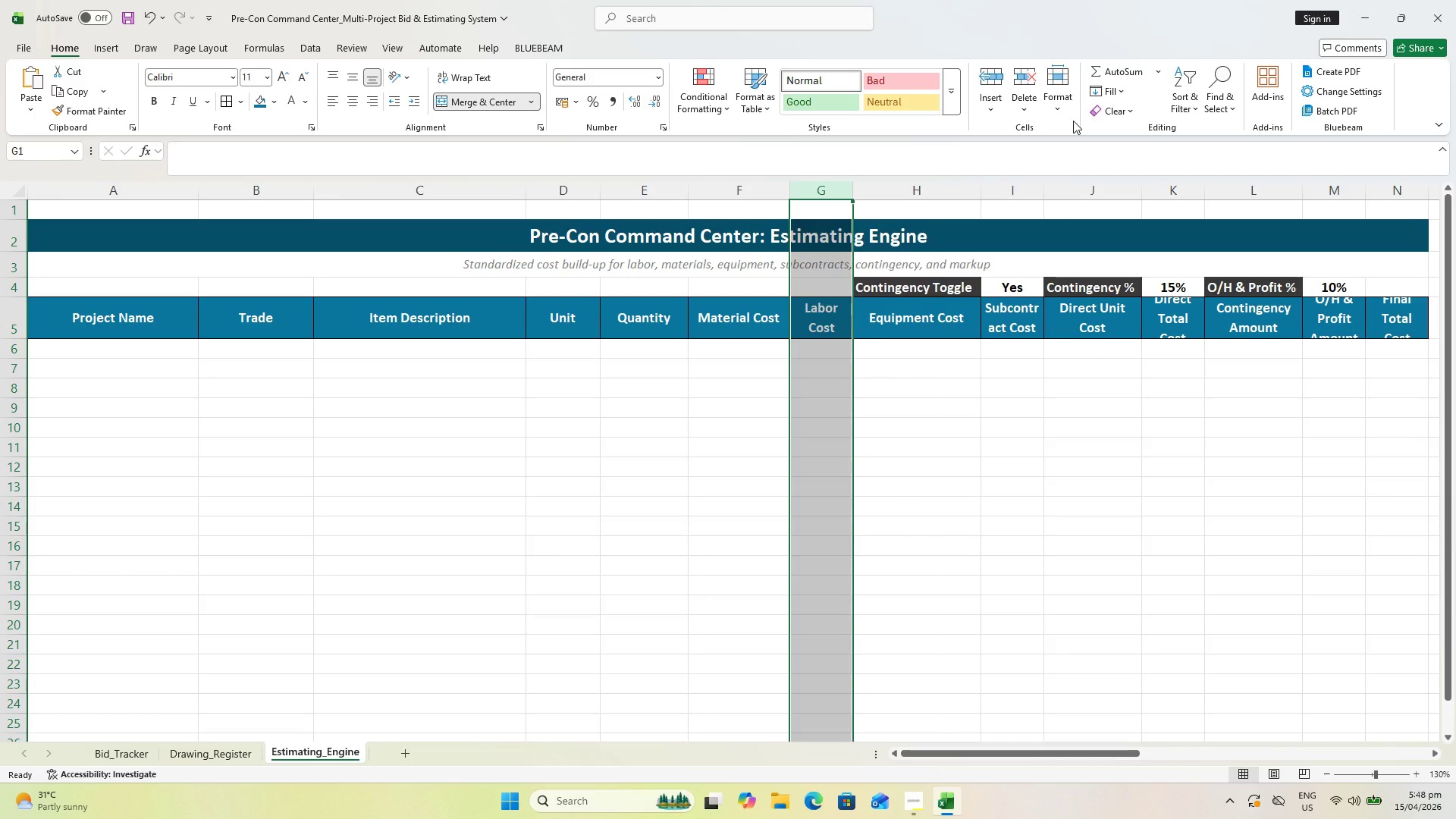 
left_click([1072, 93])
 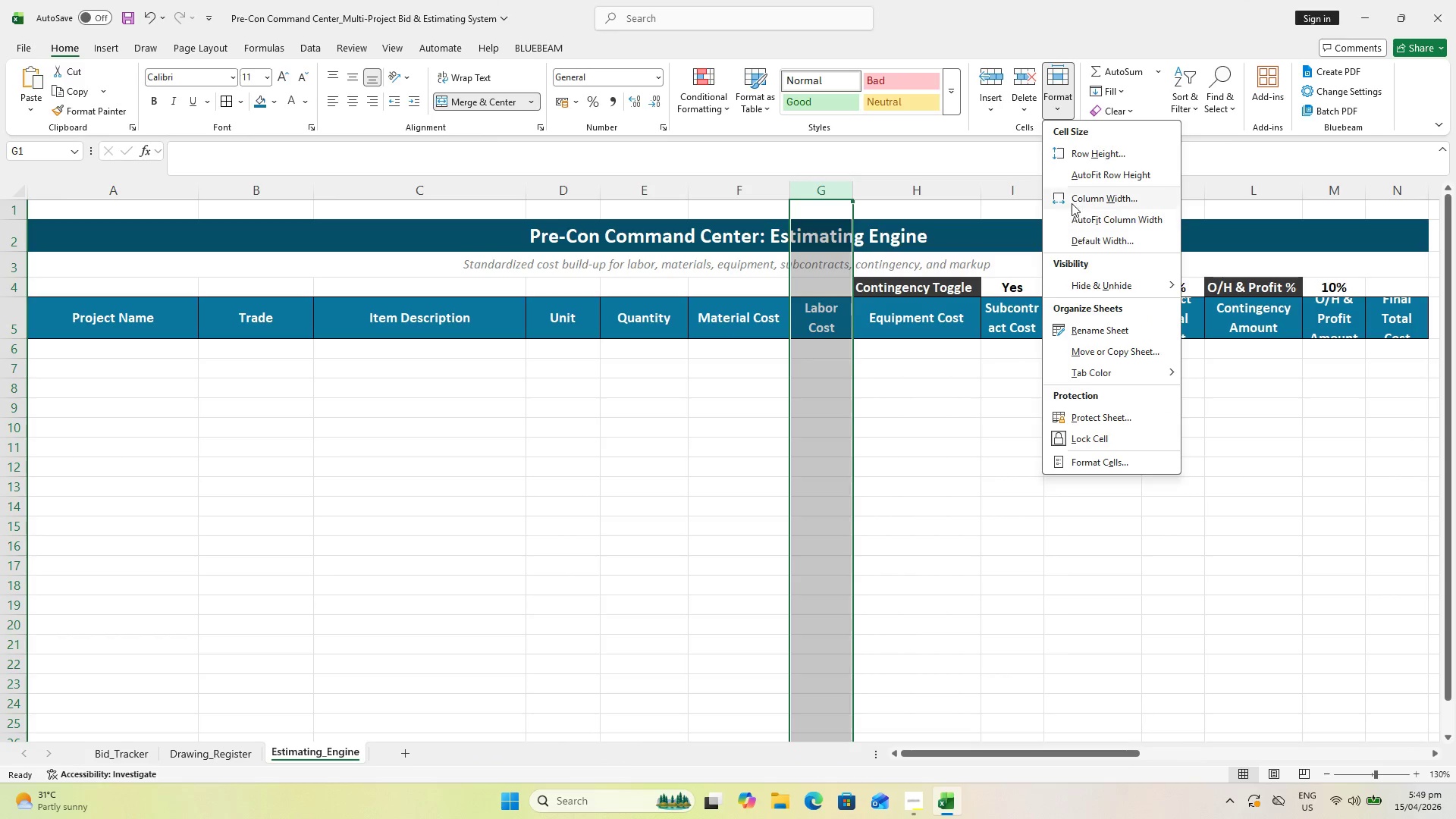 
left_click([1072, 197])
 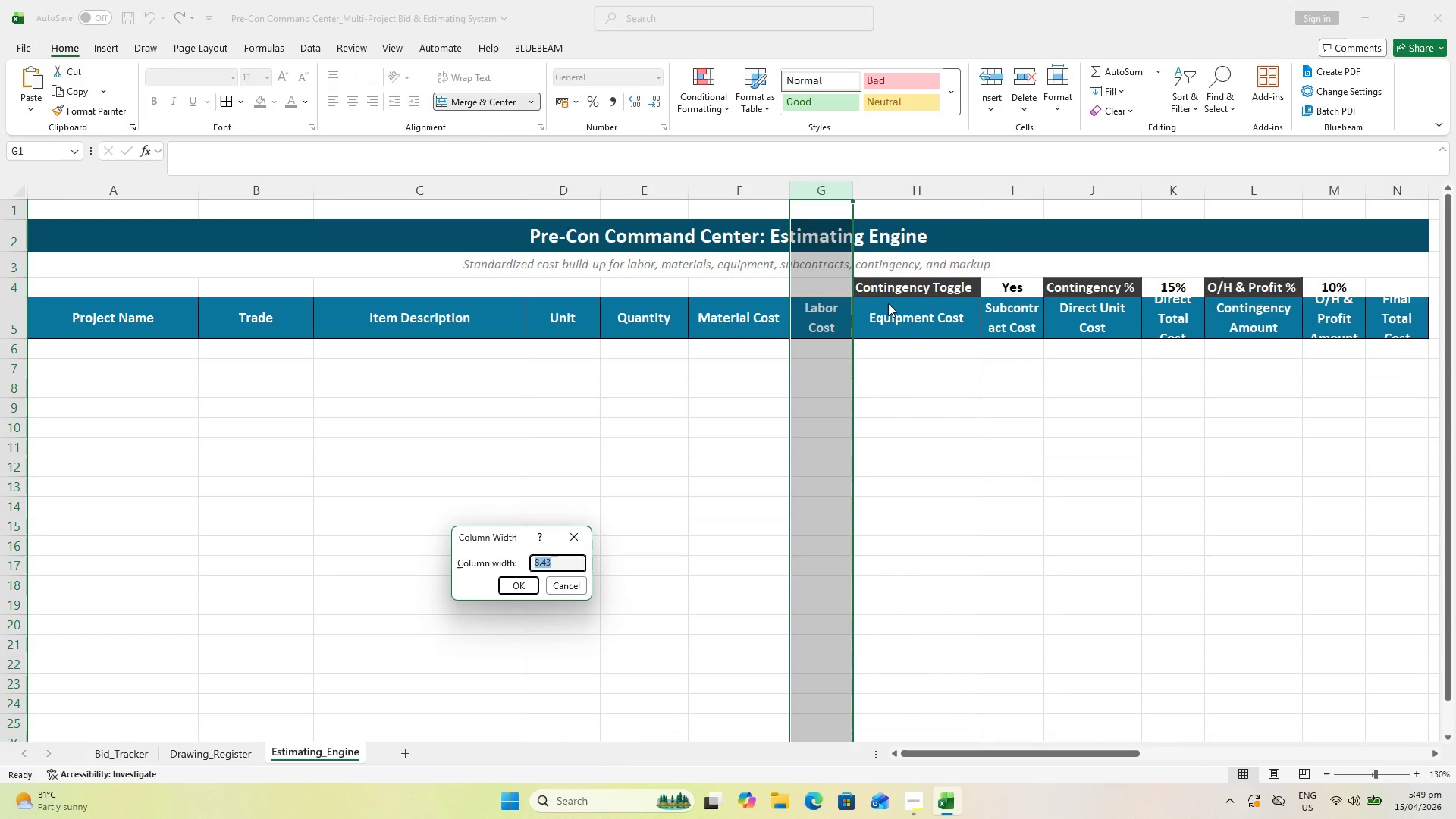 
type(14)
 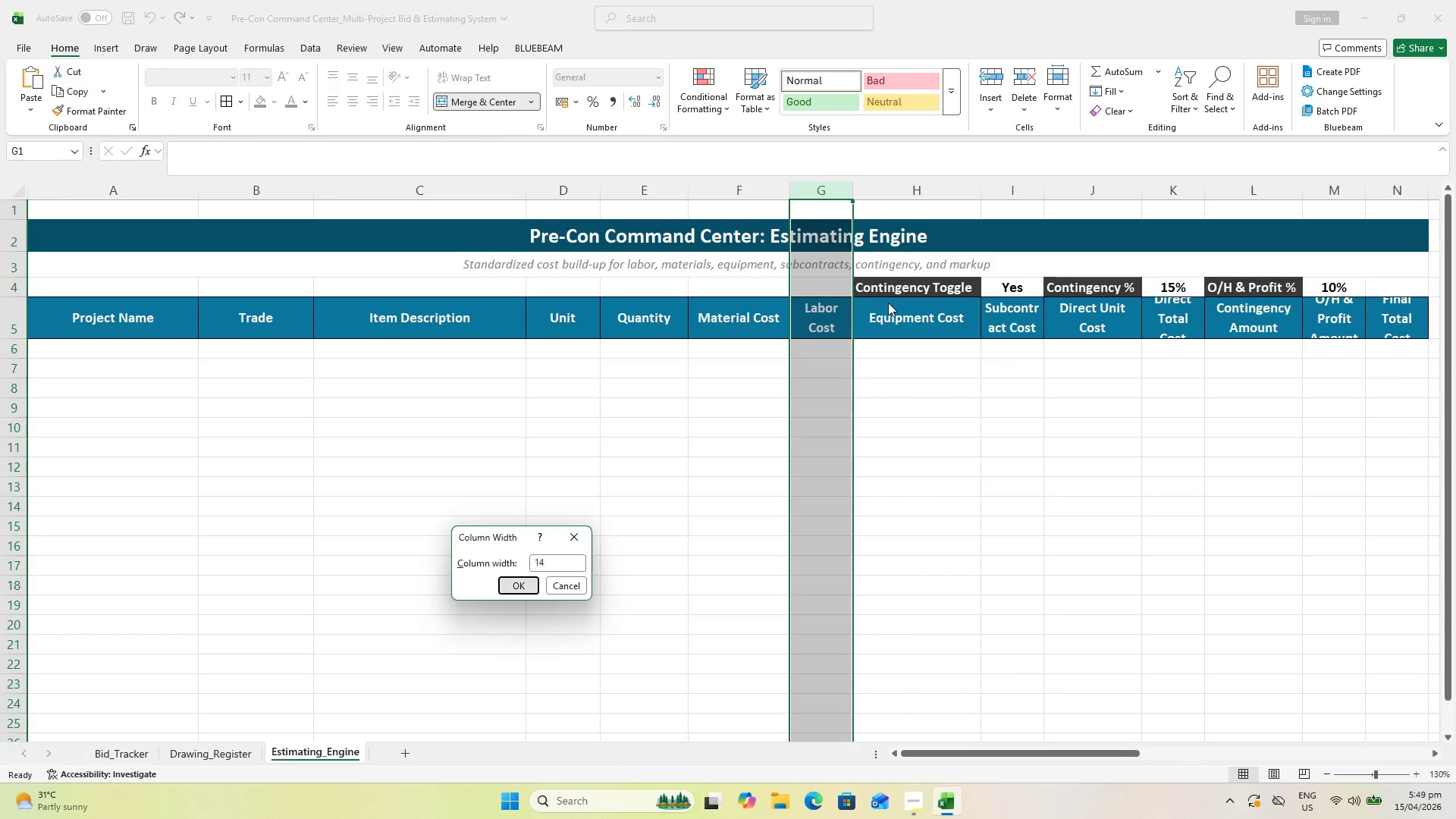 
key(Enter)
 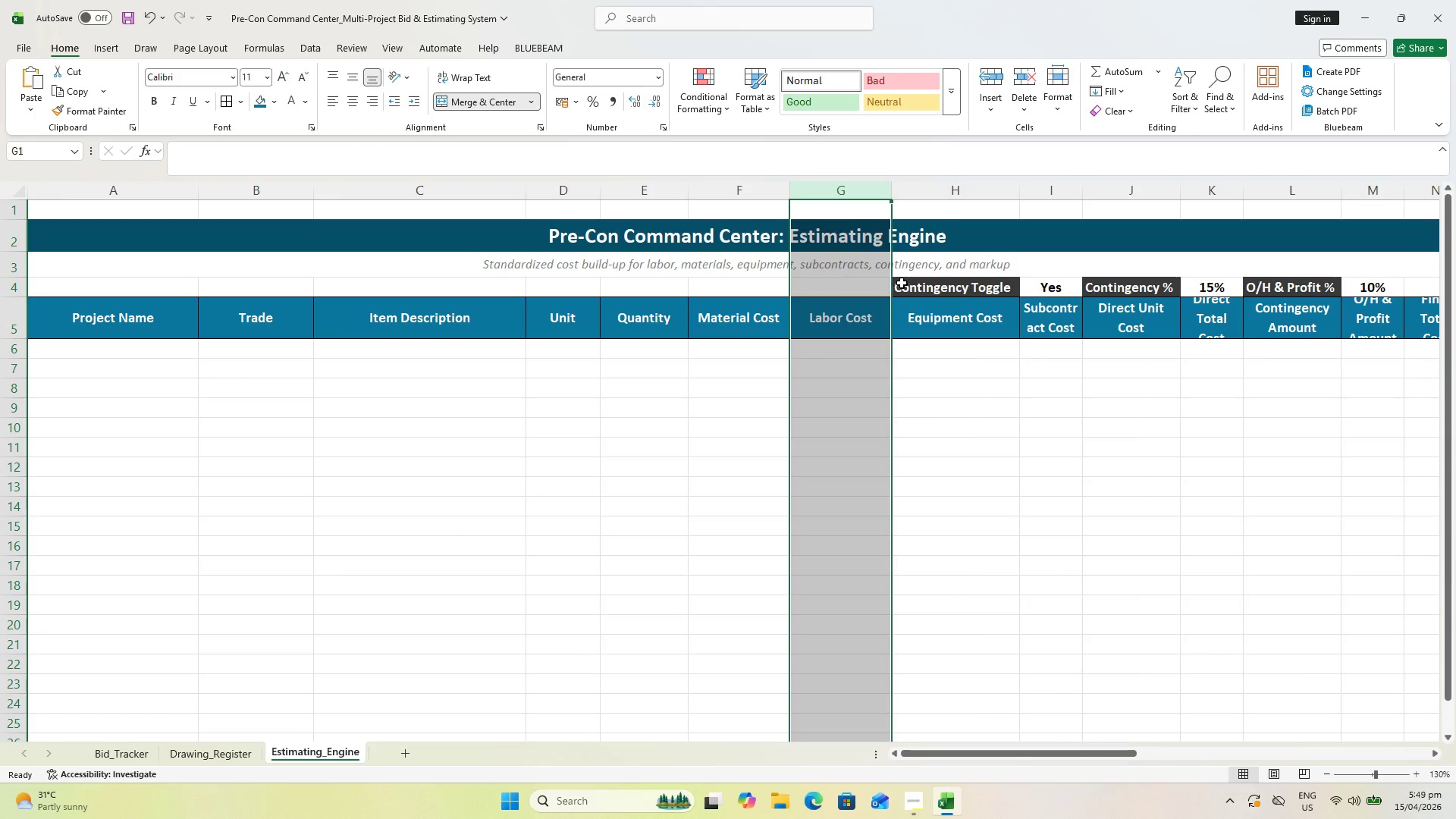 
wait(5.69)
 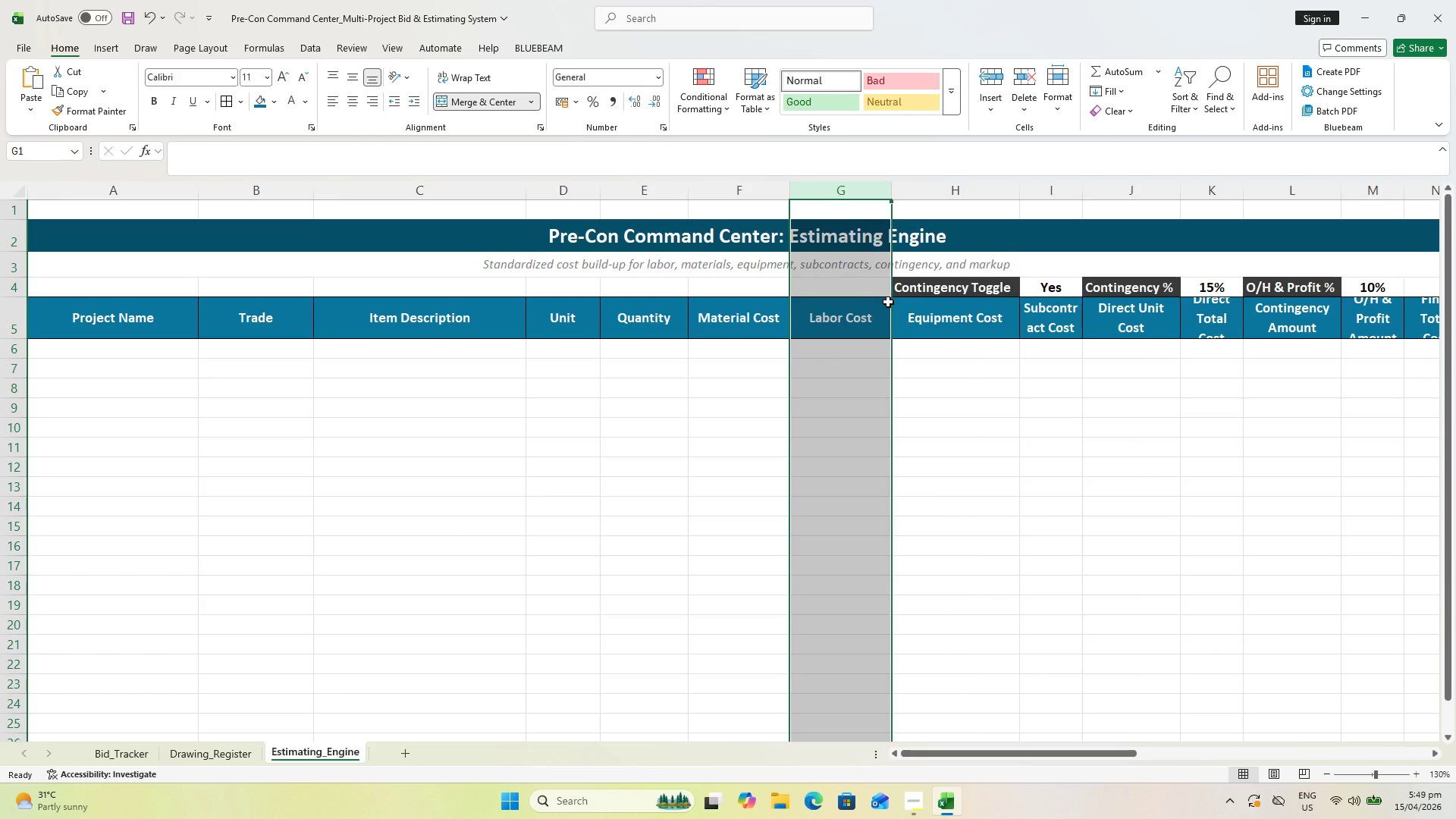 
left_click([936, 187])
 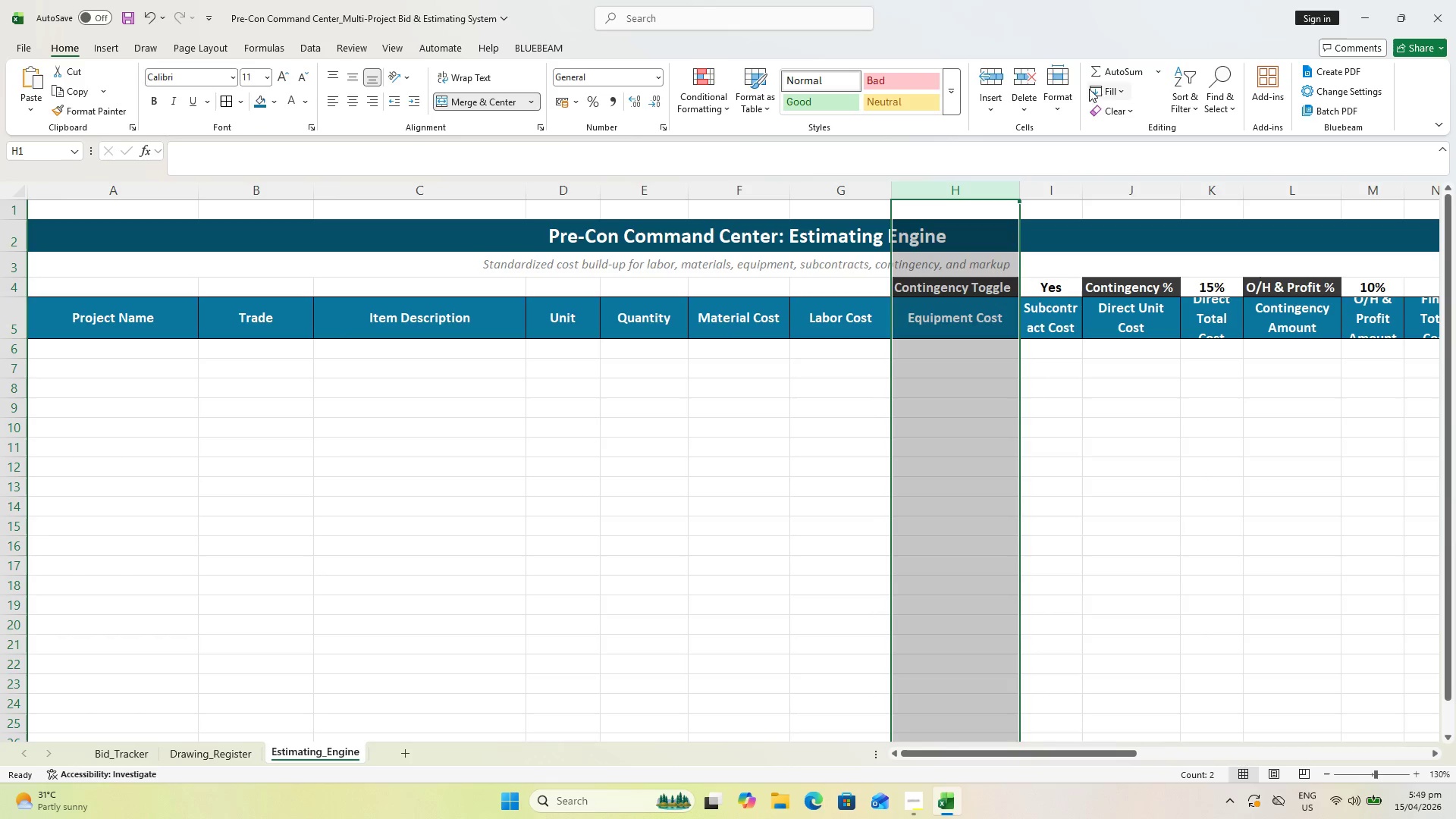 
left_click([1060, 93])
 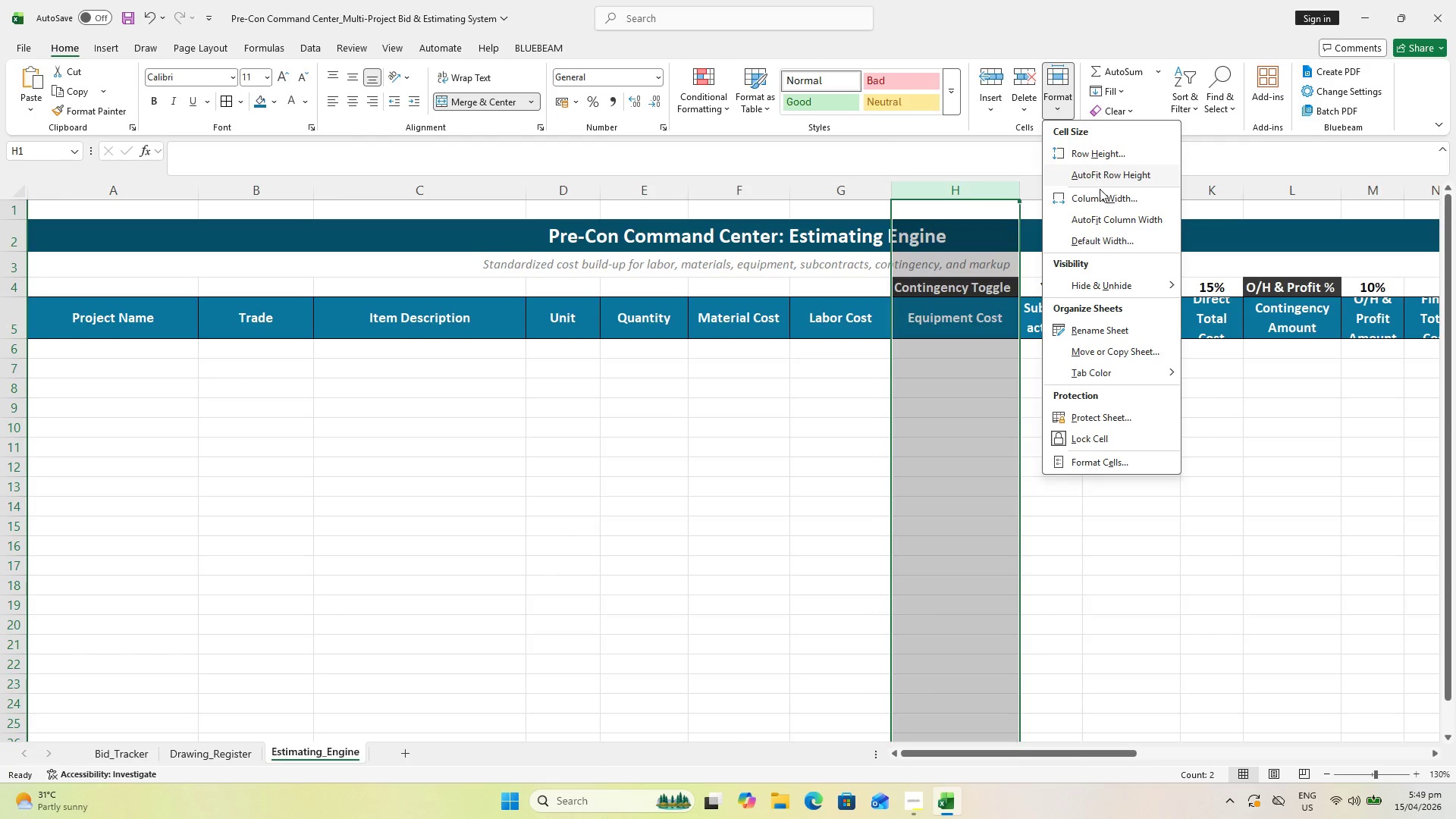 
left_click([1100, 193])
 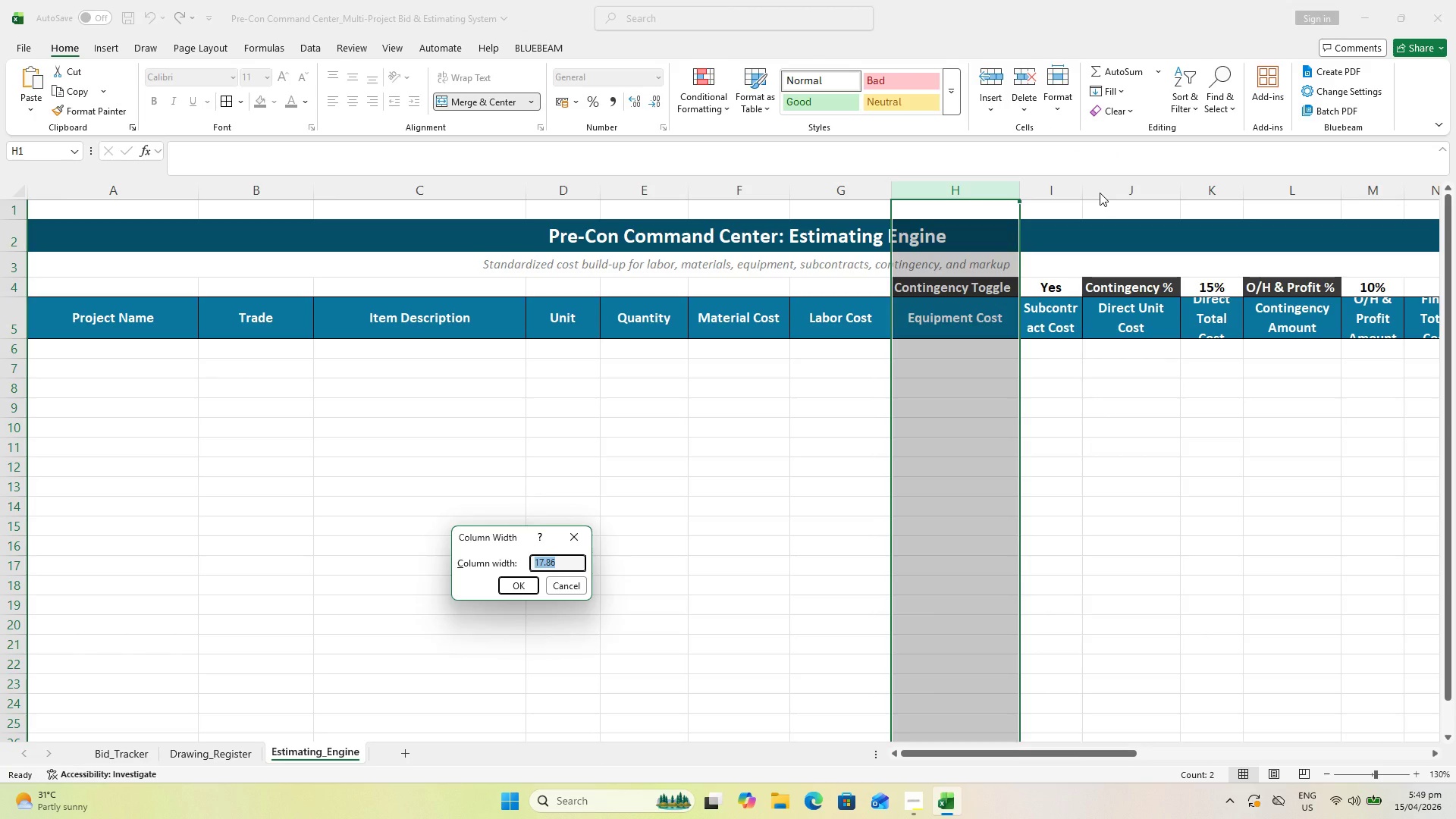 
type(14)
 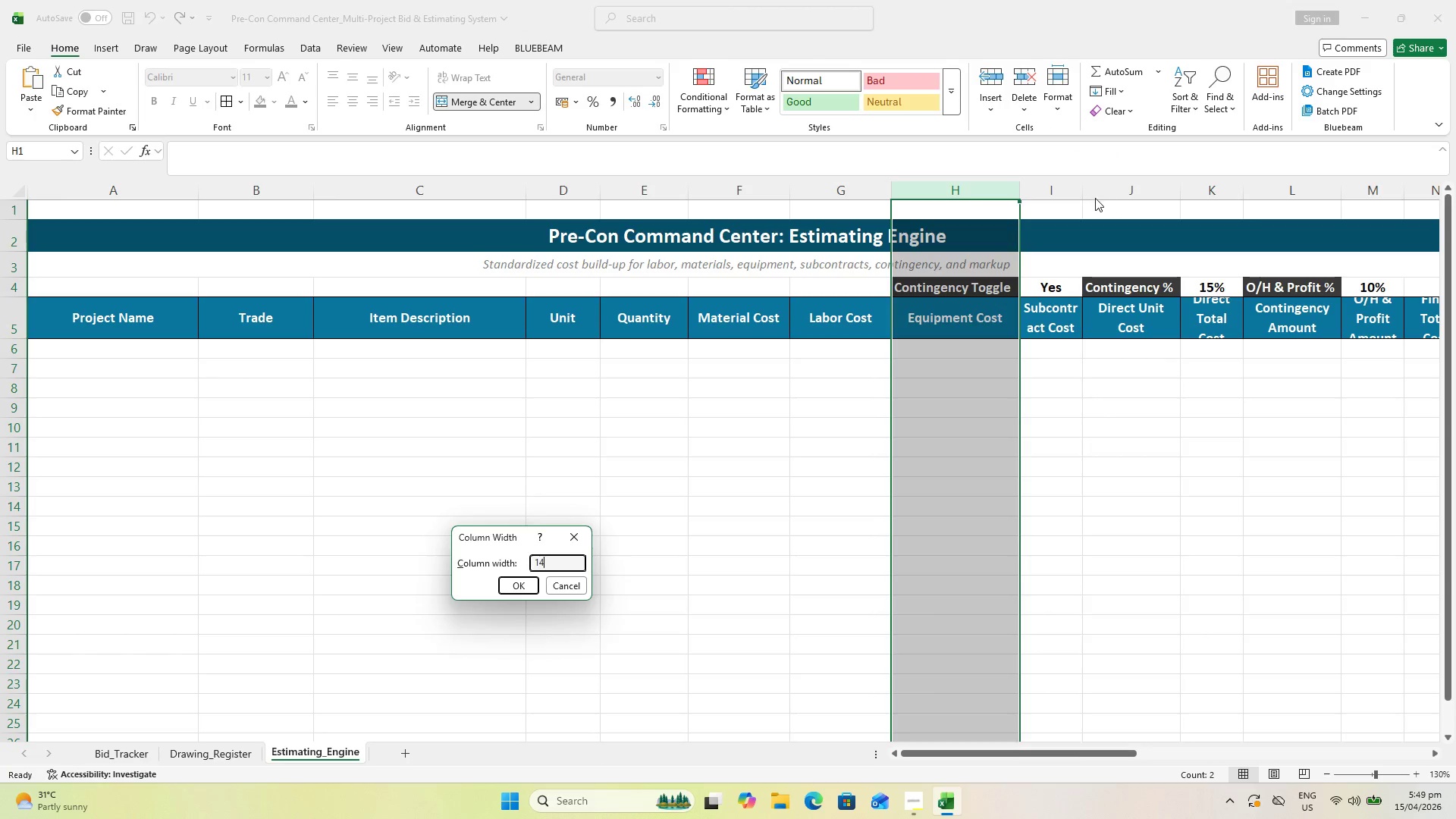 
key(Enter)
 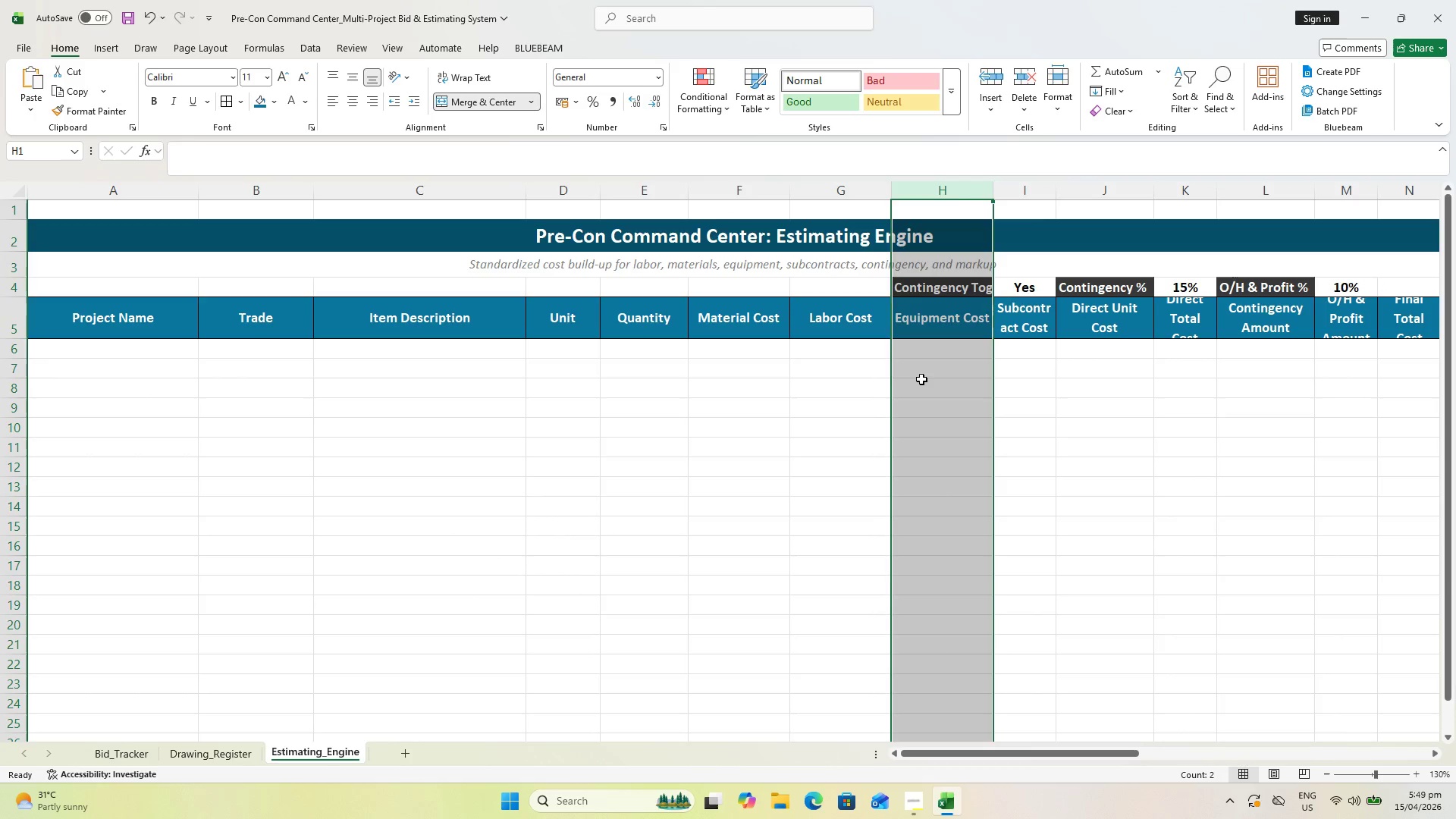 
left_click([919, 382])
 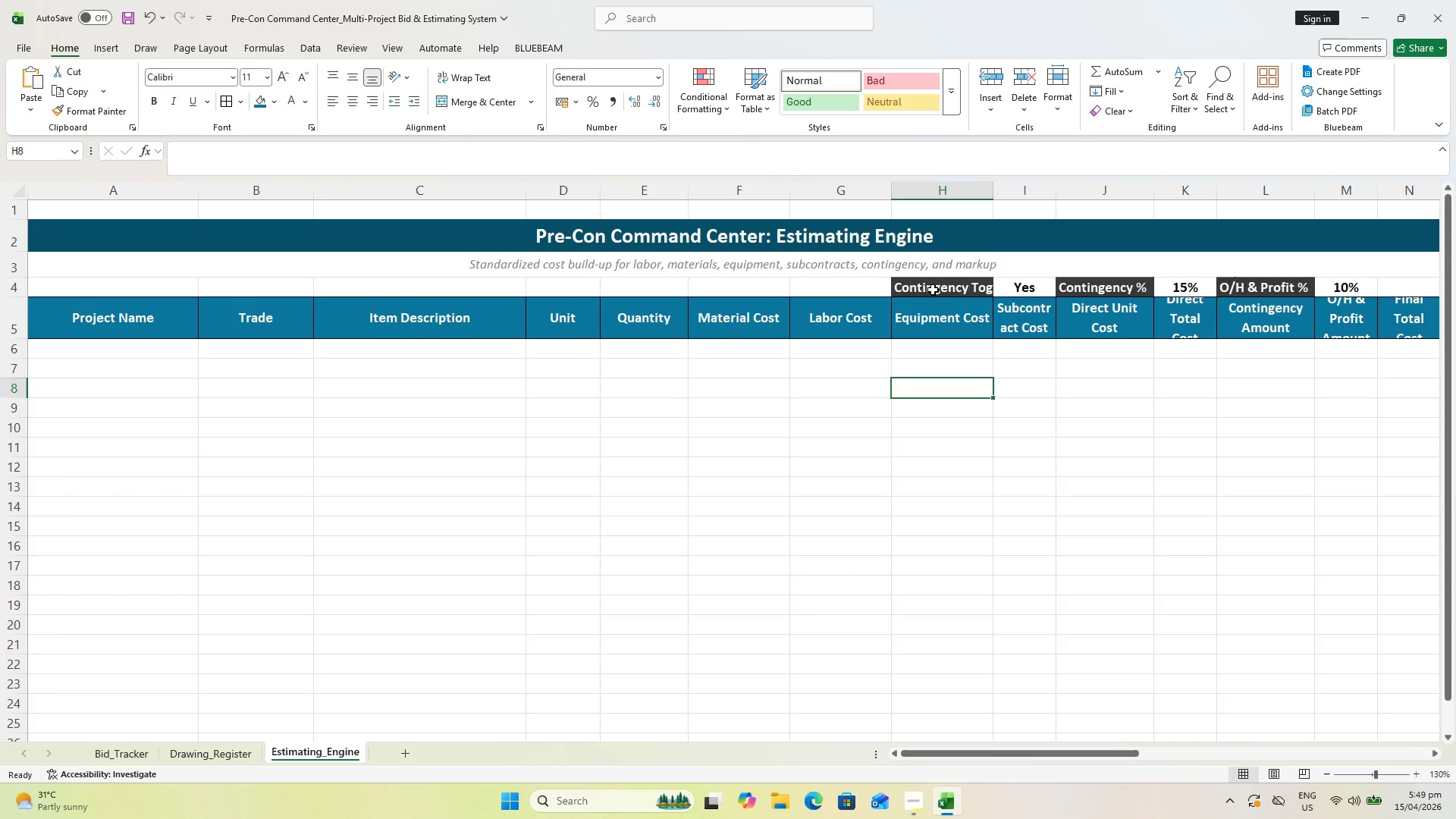 
left_click([934, 286])
 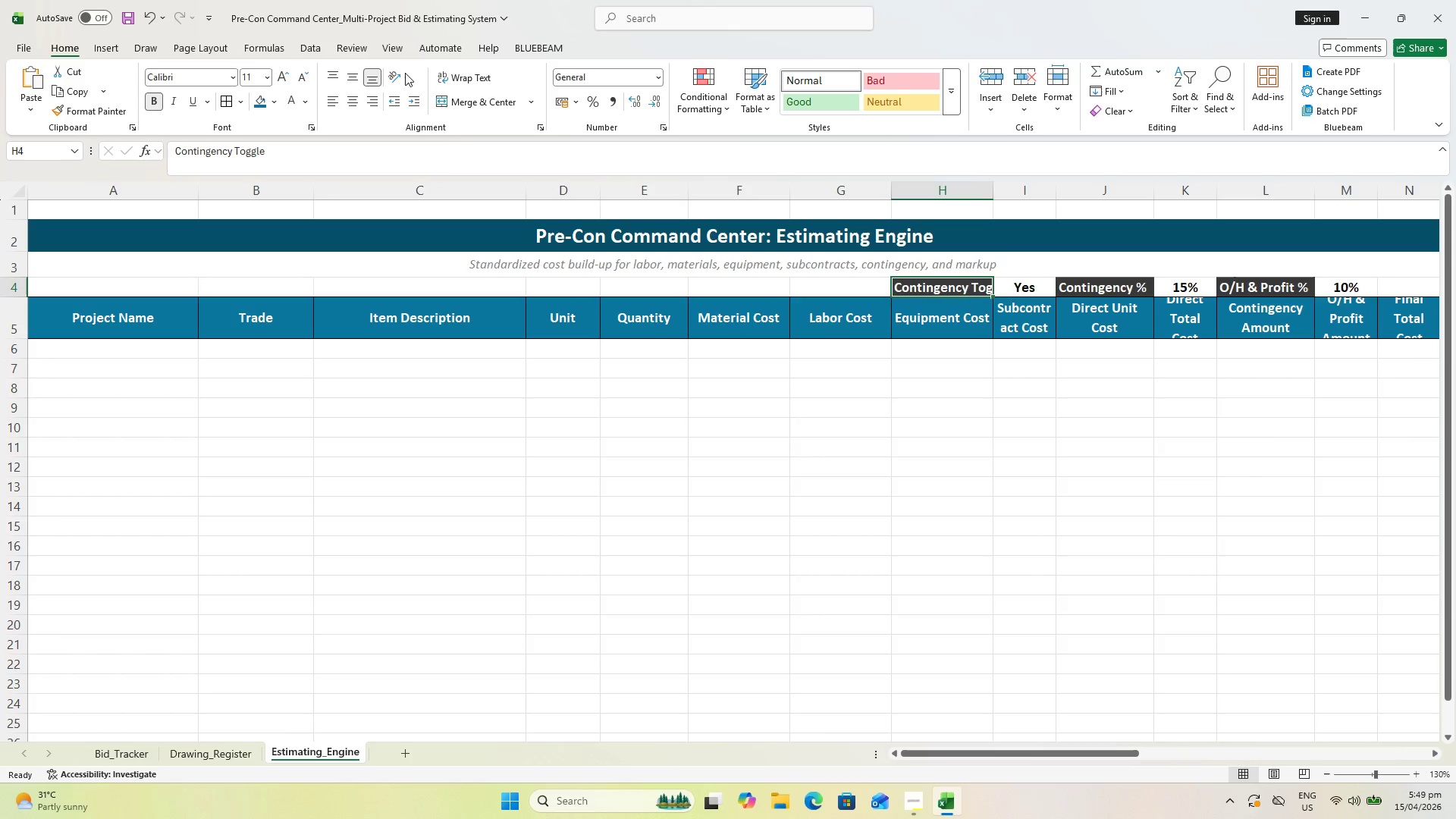 
left_click([460, 74])
 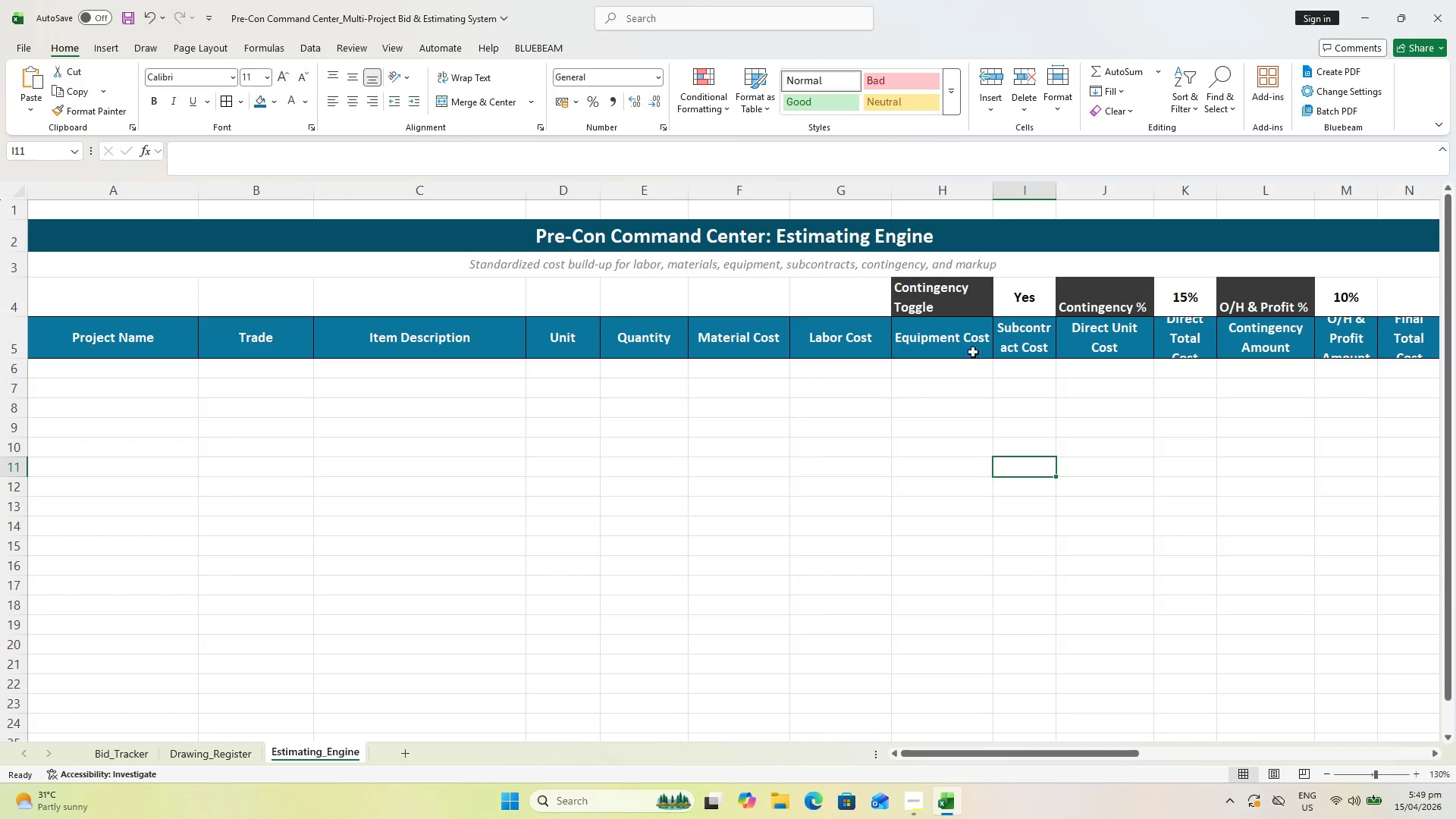 
left_click([941, 300])
 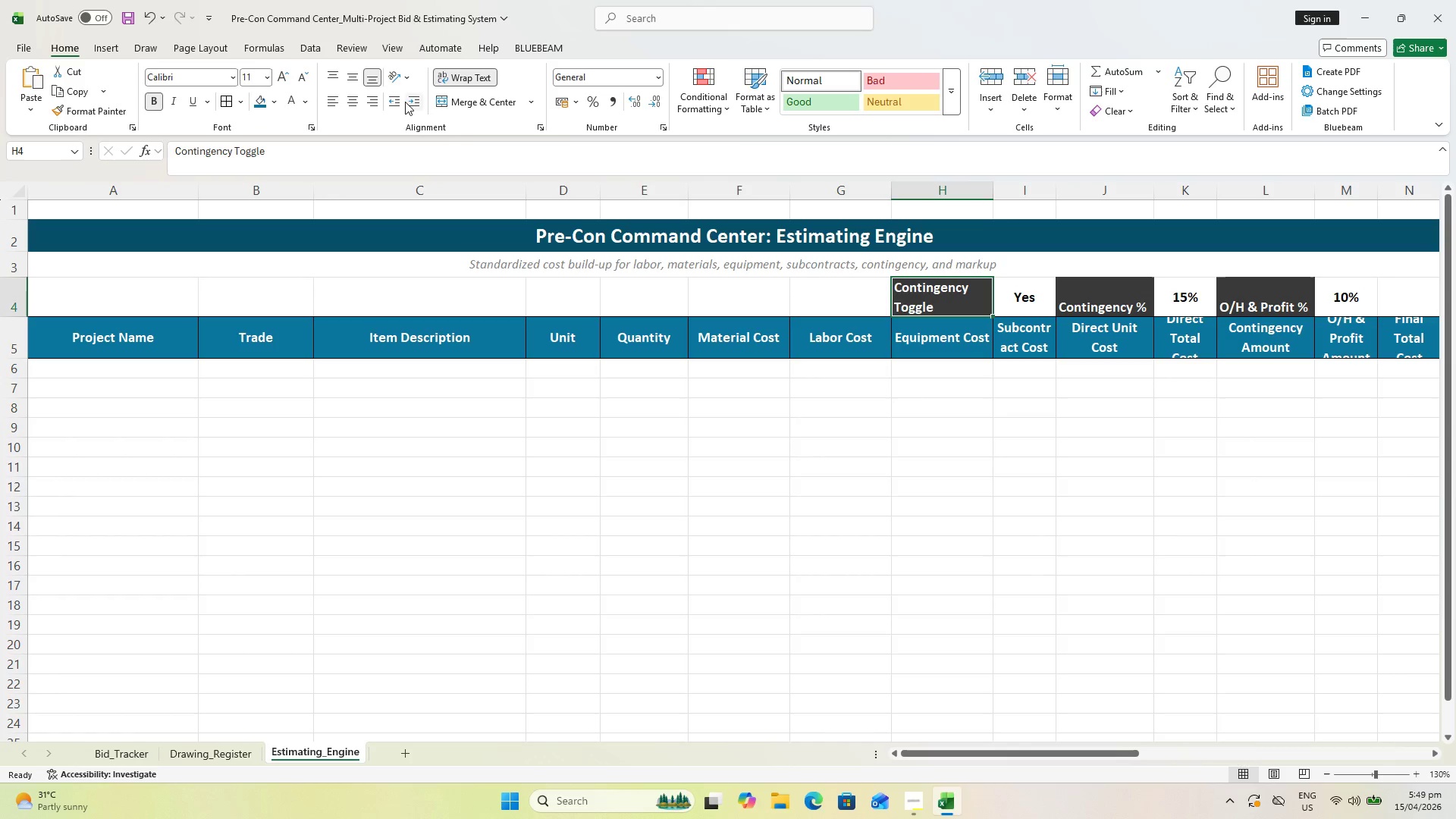 
left_click([375, 97])
 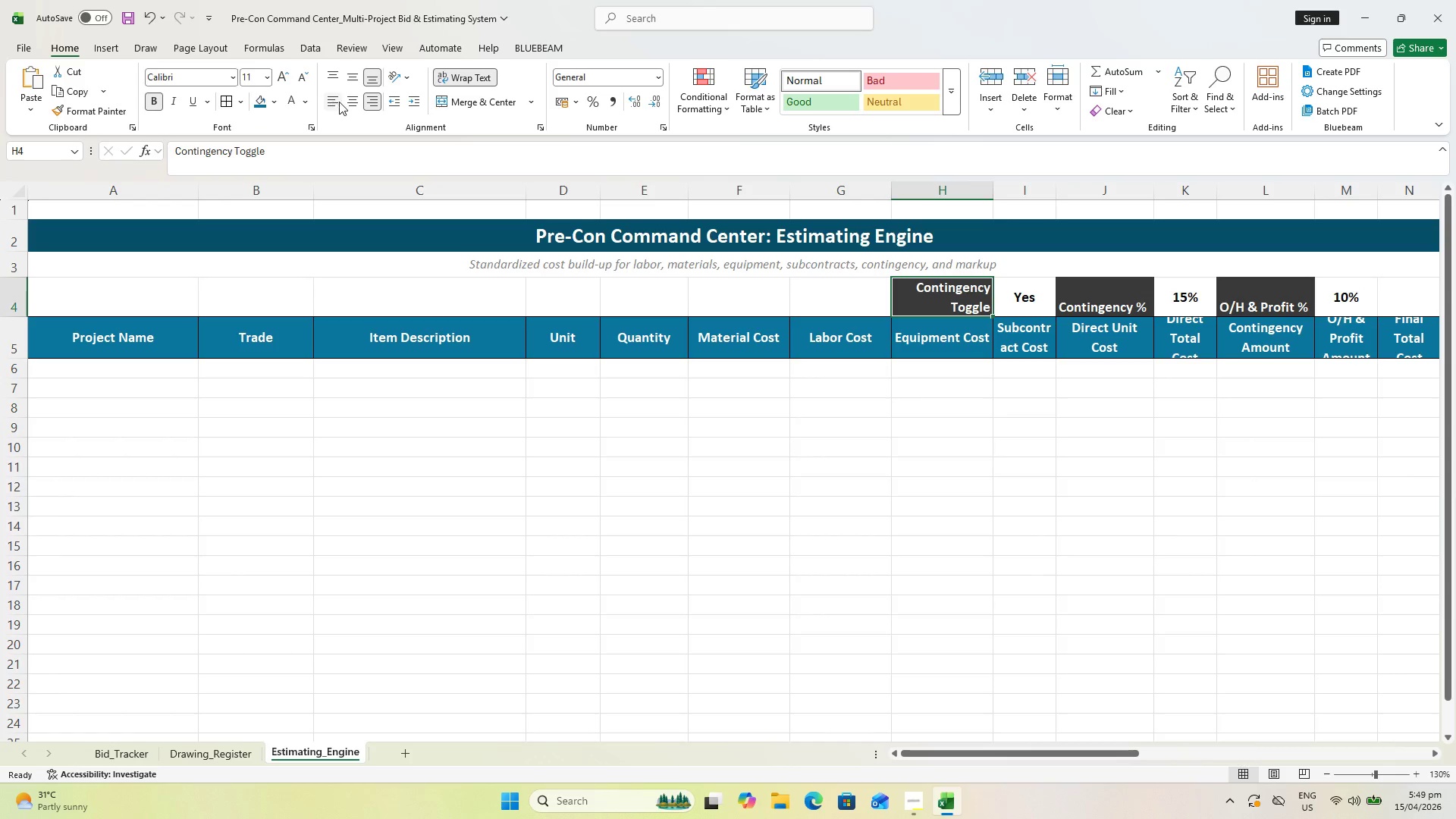 
left_click([349, 100])
 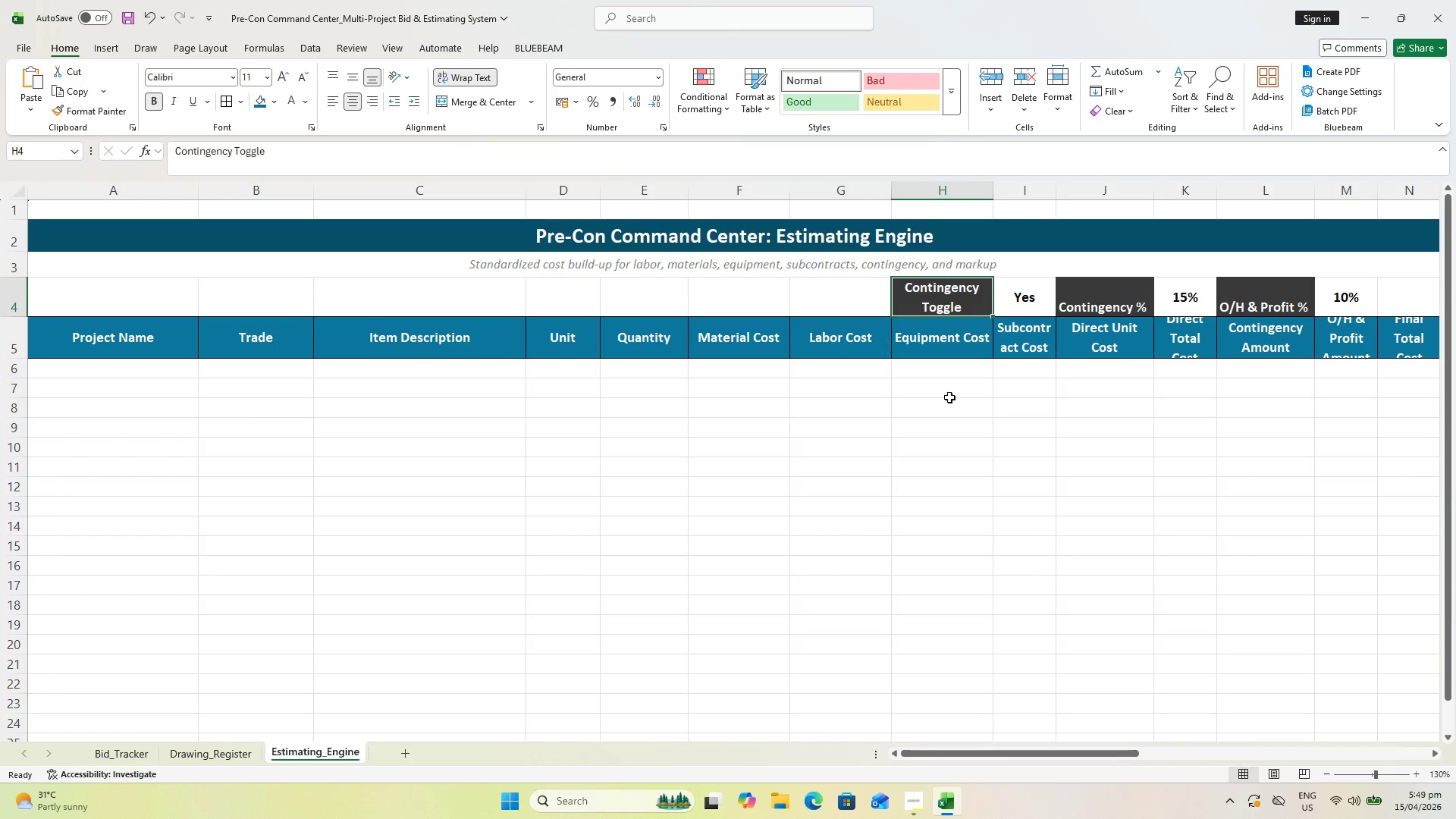 
left_click([1028, 447])
 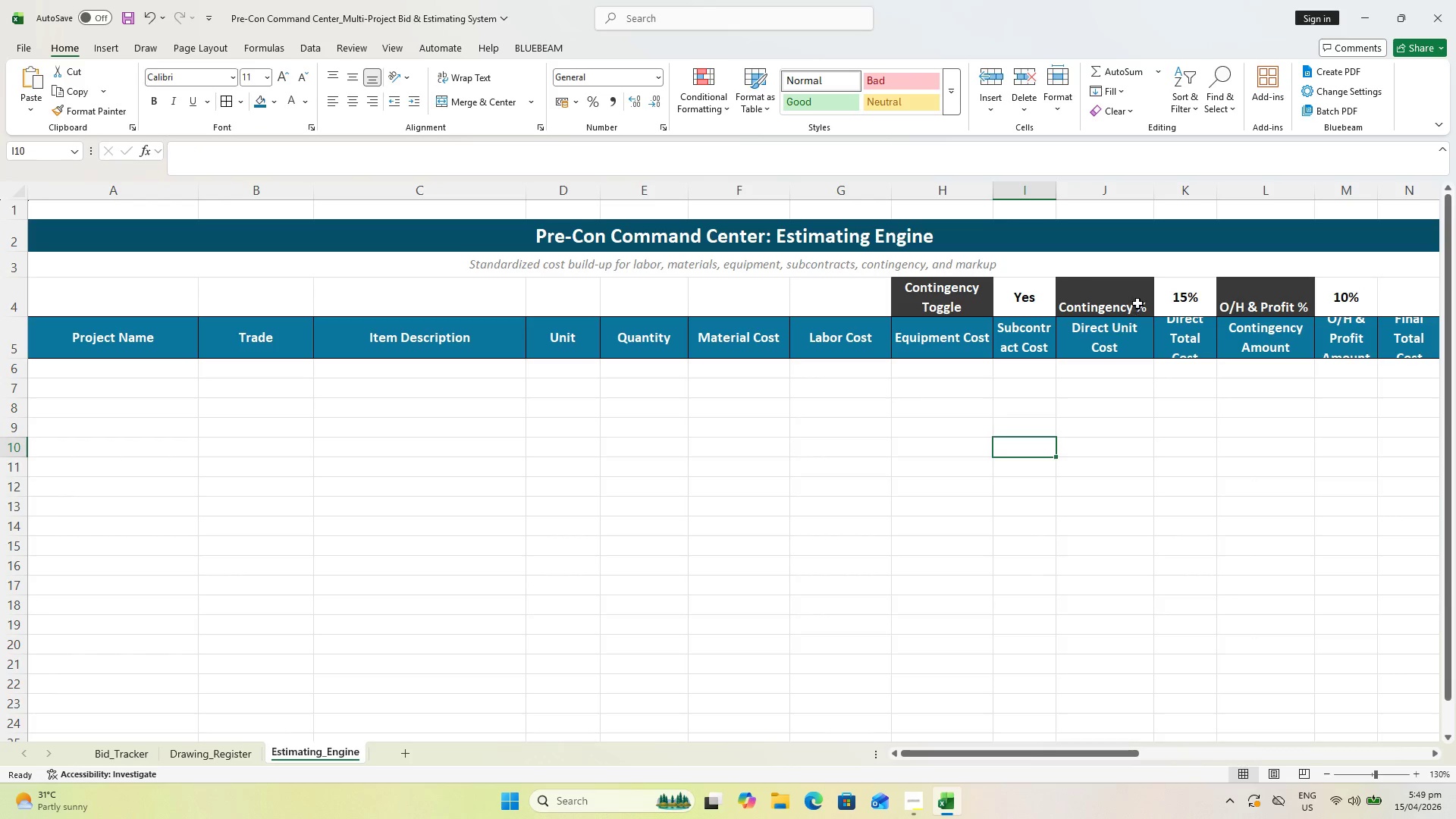 
left_click([1125, 297])
 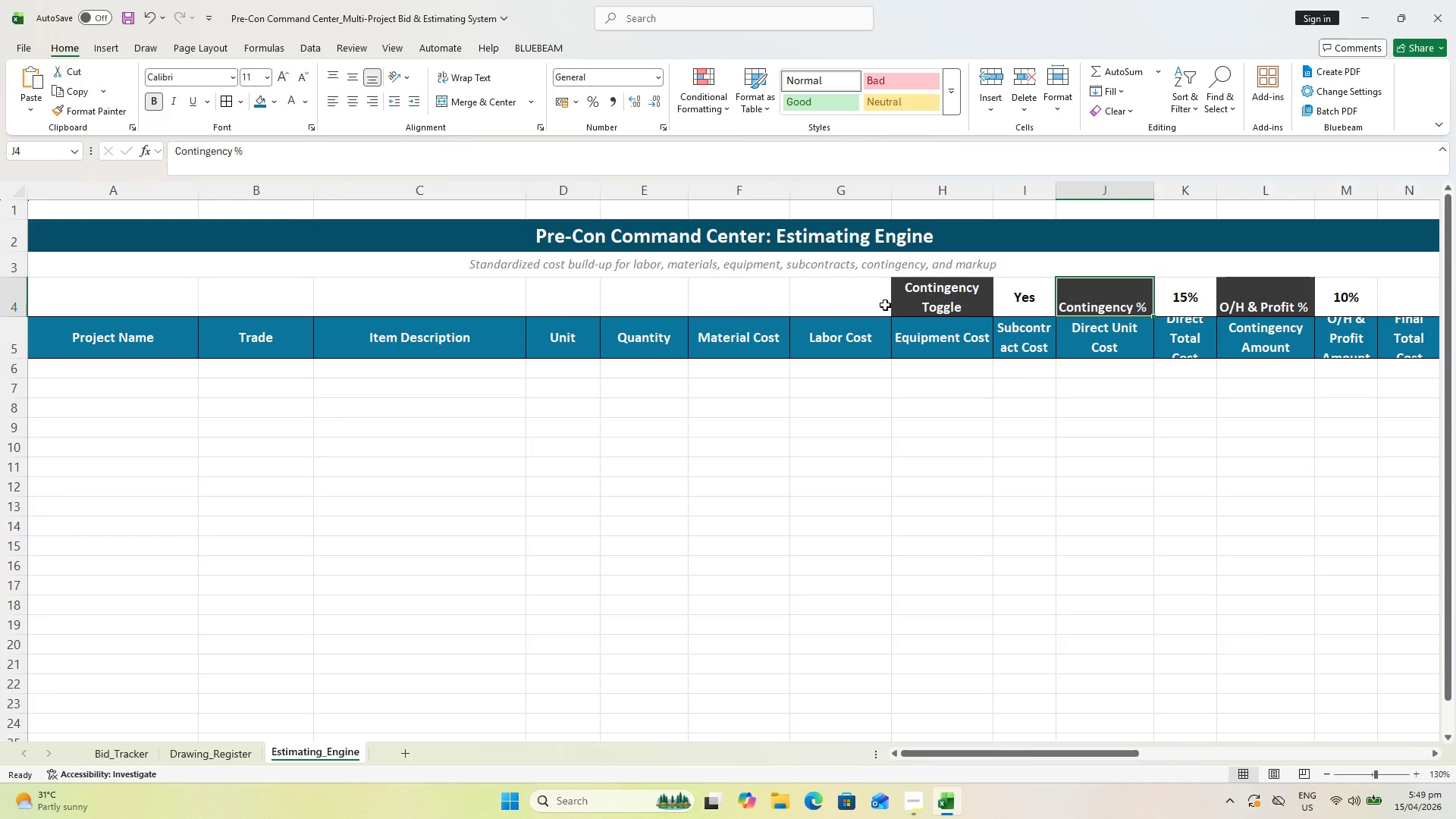 
hold_key(key=ShiftLeft, duration=1.08)
left_click([1272, 302])
 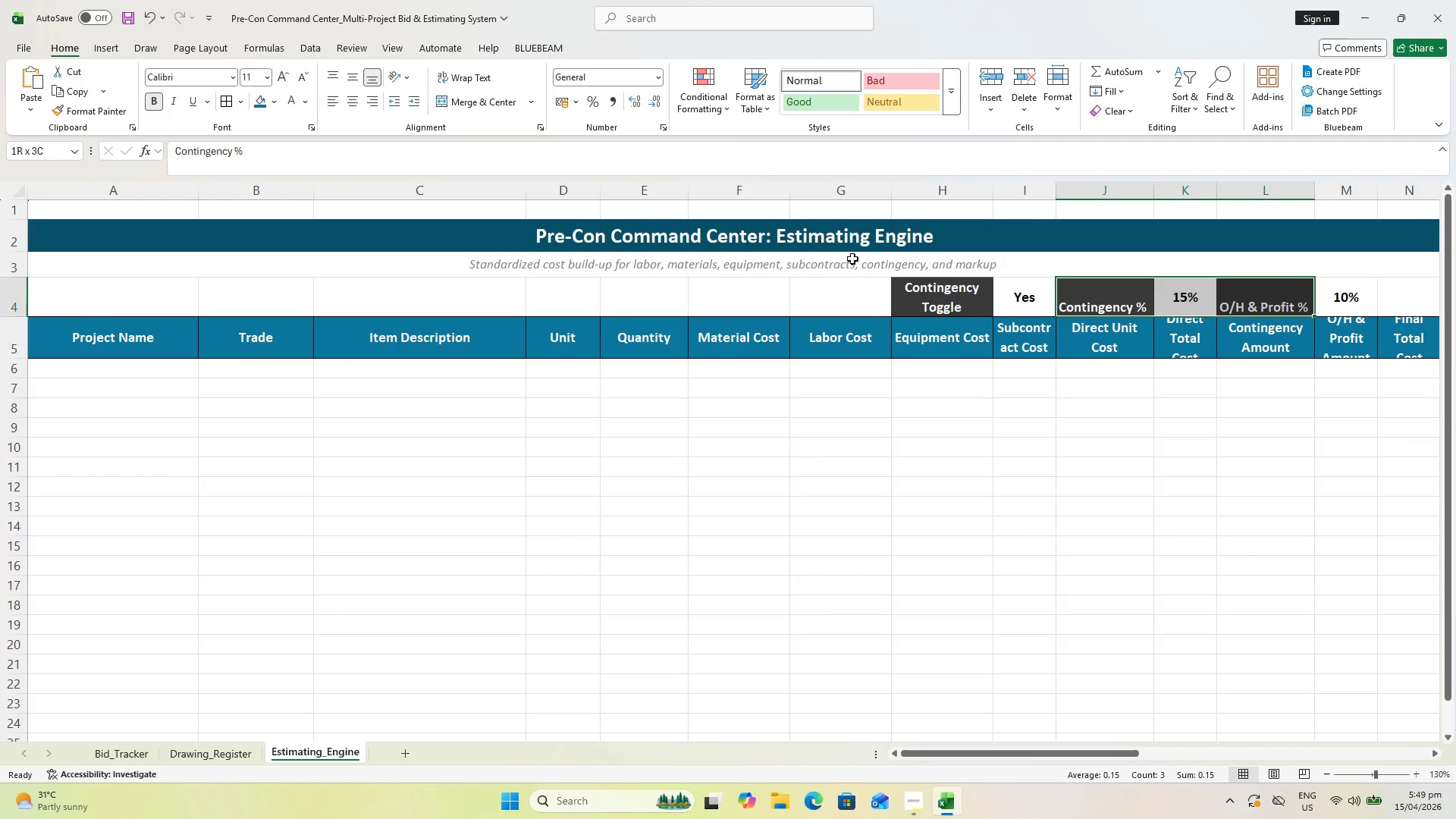 
left_click([1103, 285])
 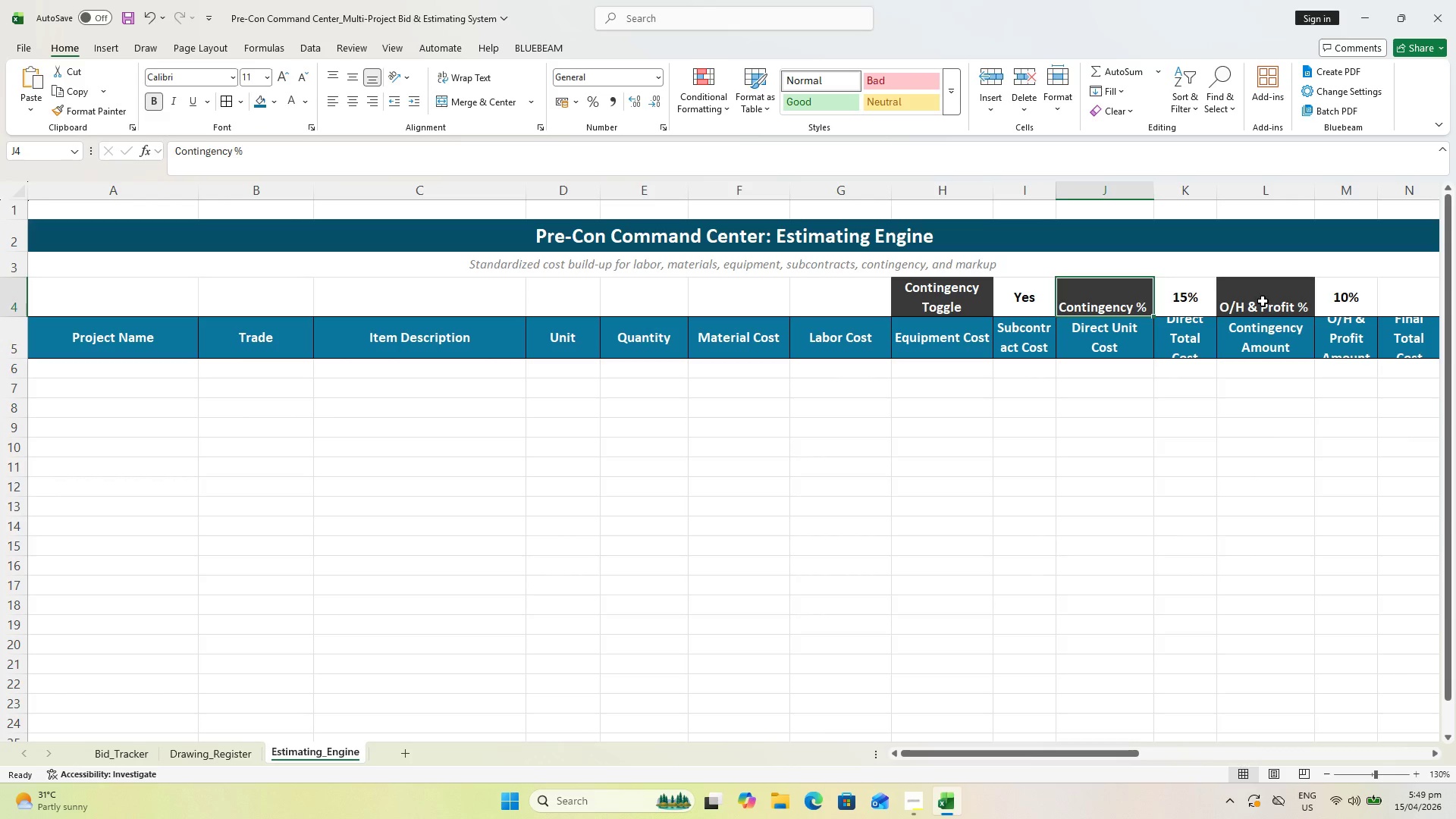 
hold_key(key=ControlLeft, duration=0.41)
left_click([1263, 301])
 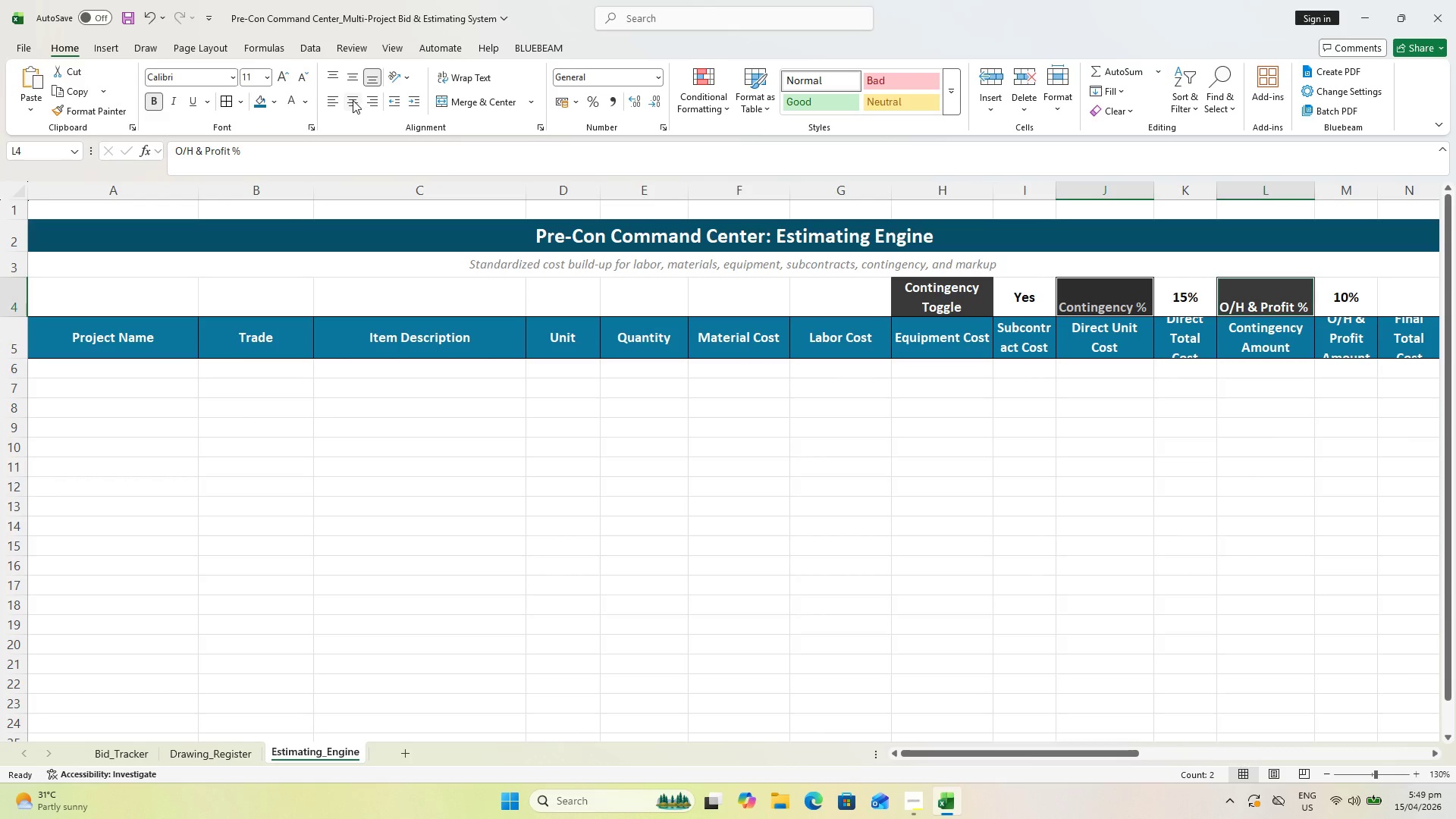 
double_click([350, 75])
 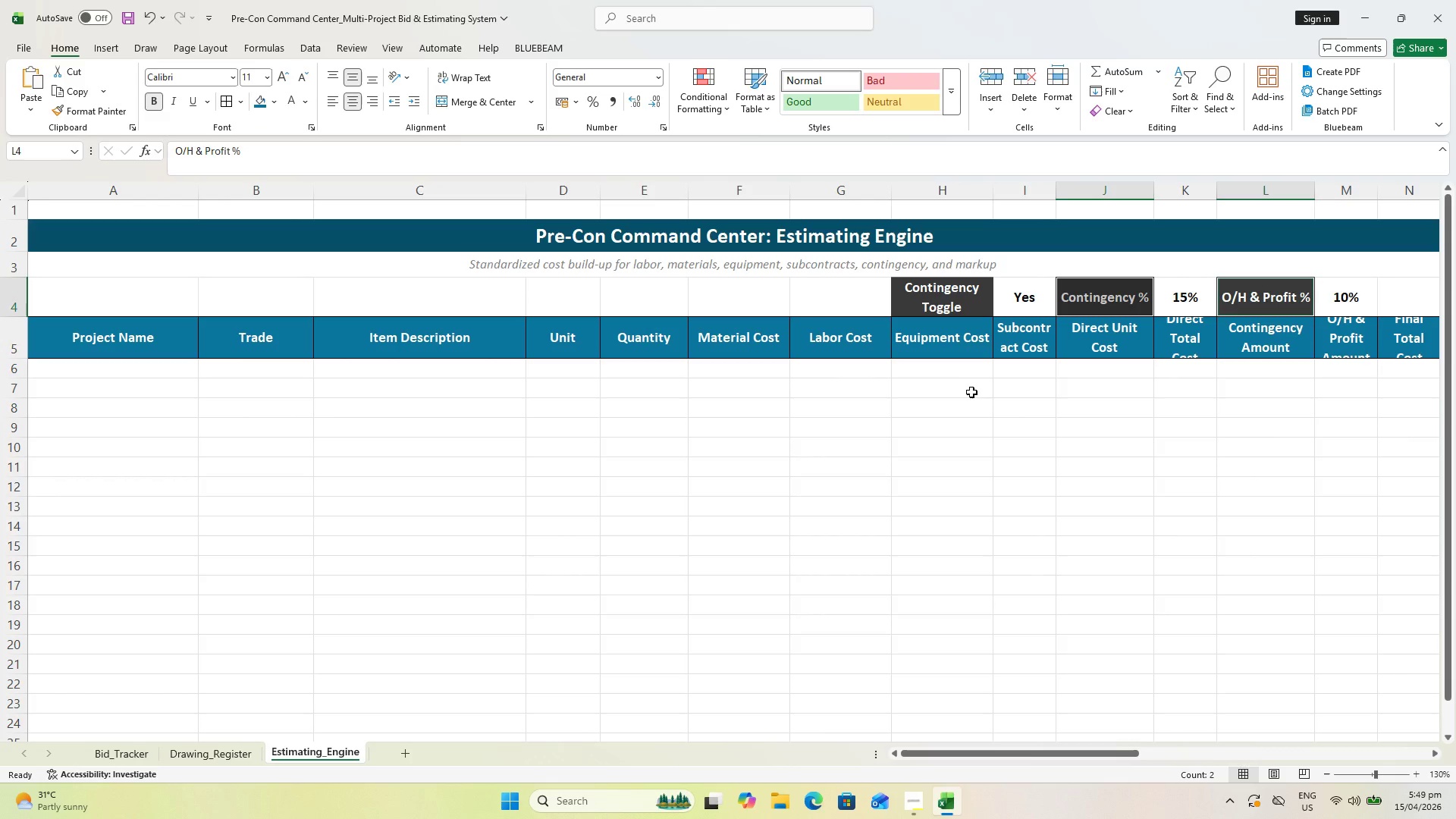 
left_click([993, 472])
 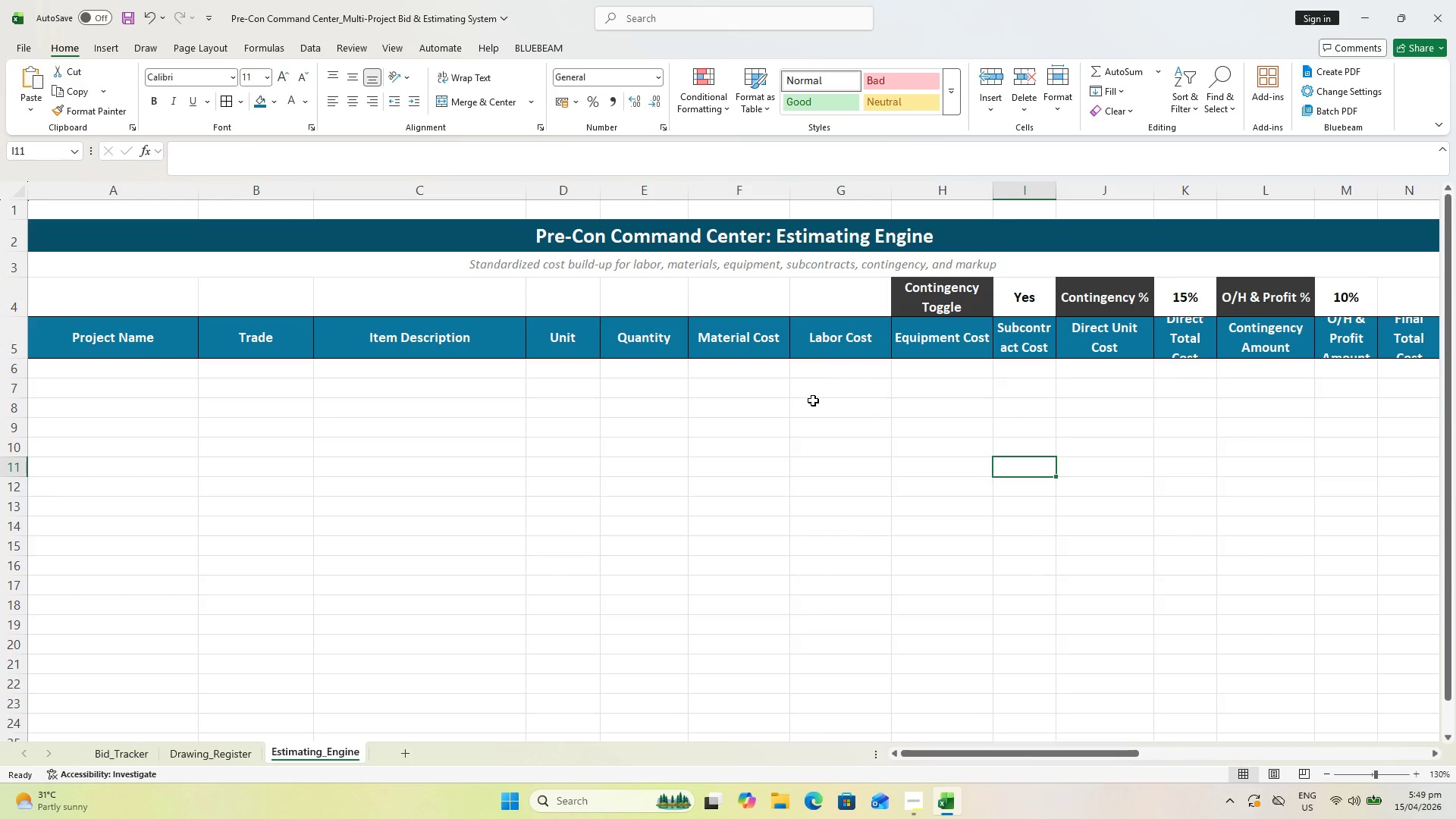 
key(Control+S)
 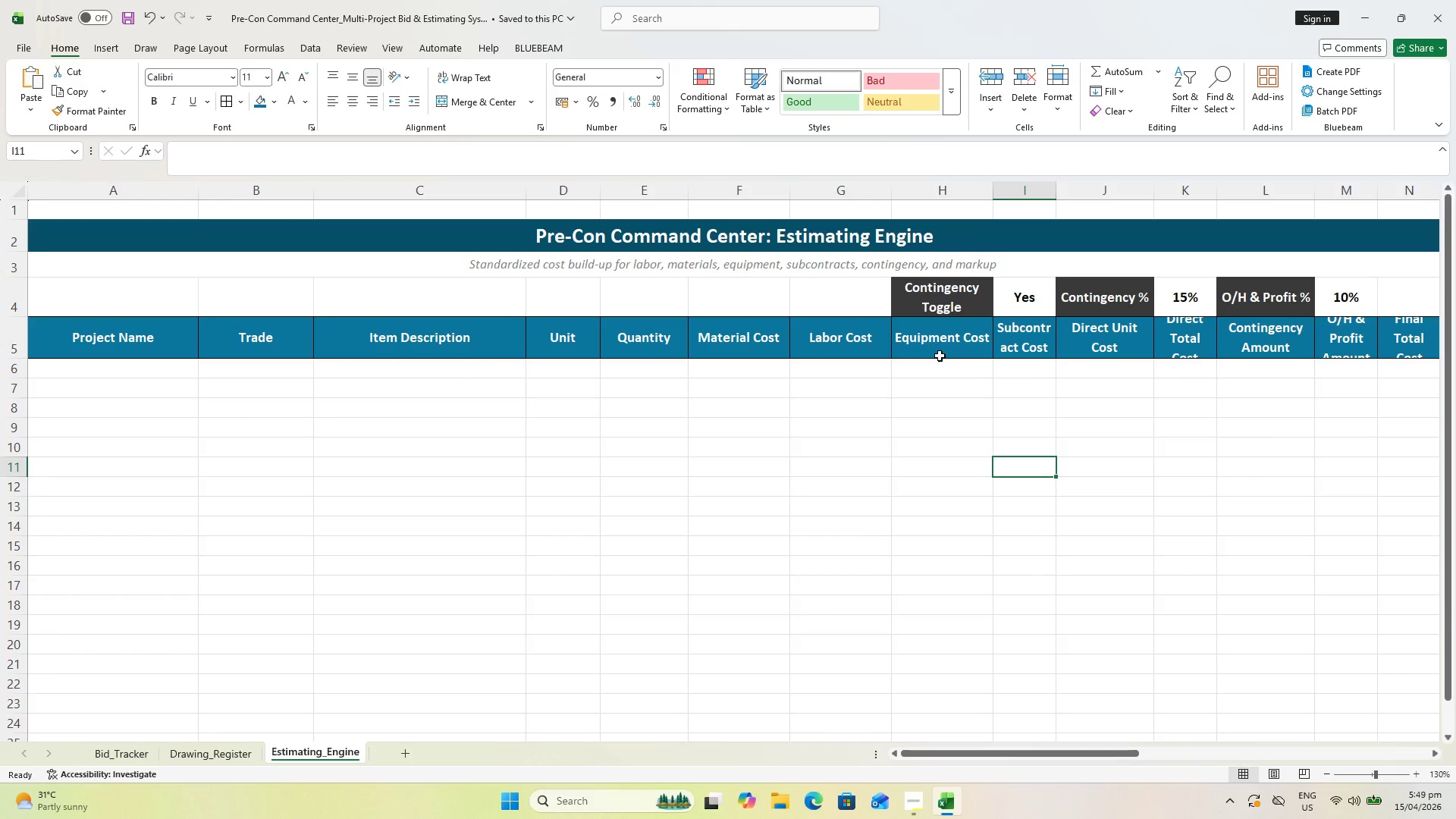 
left_click([940, 356])
 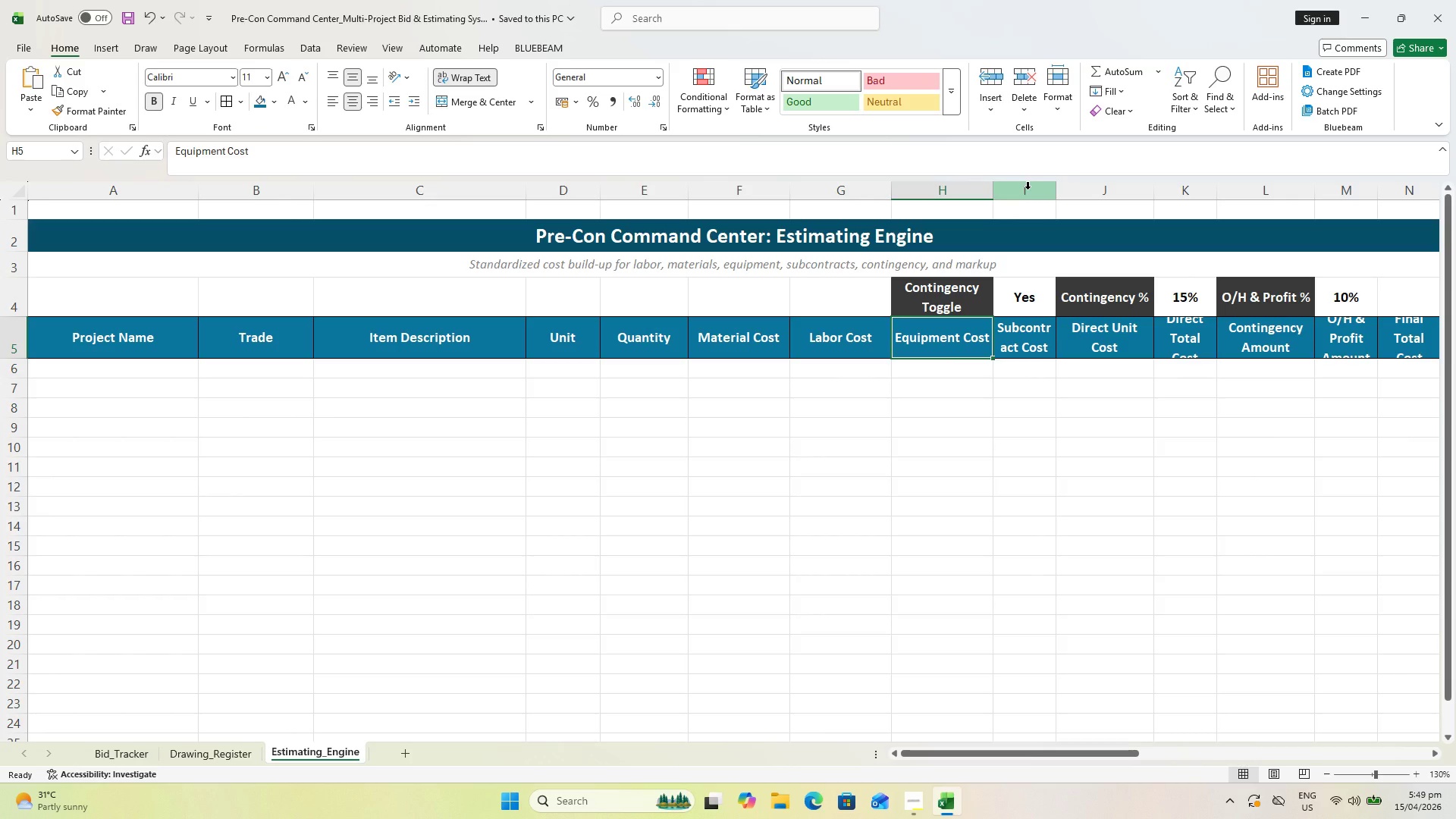 
left_click([1028, 189])
 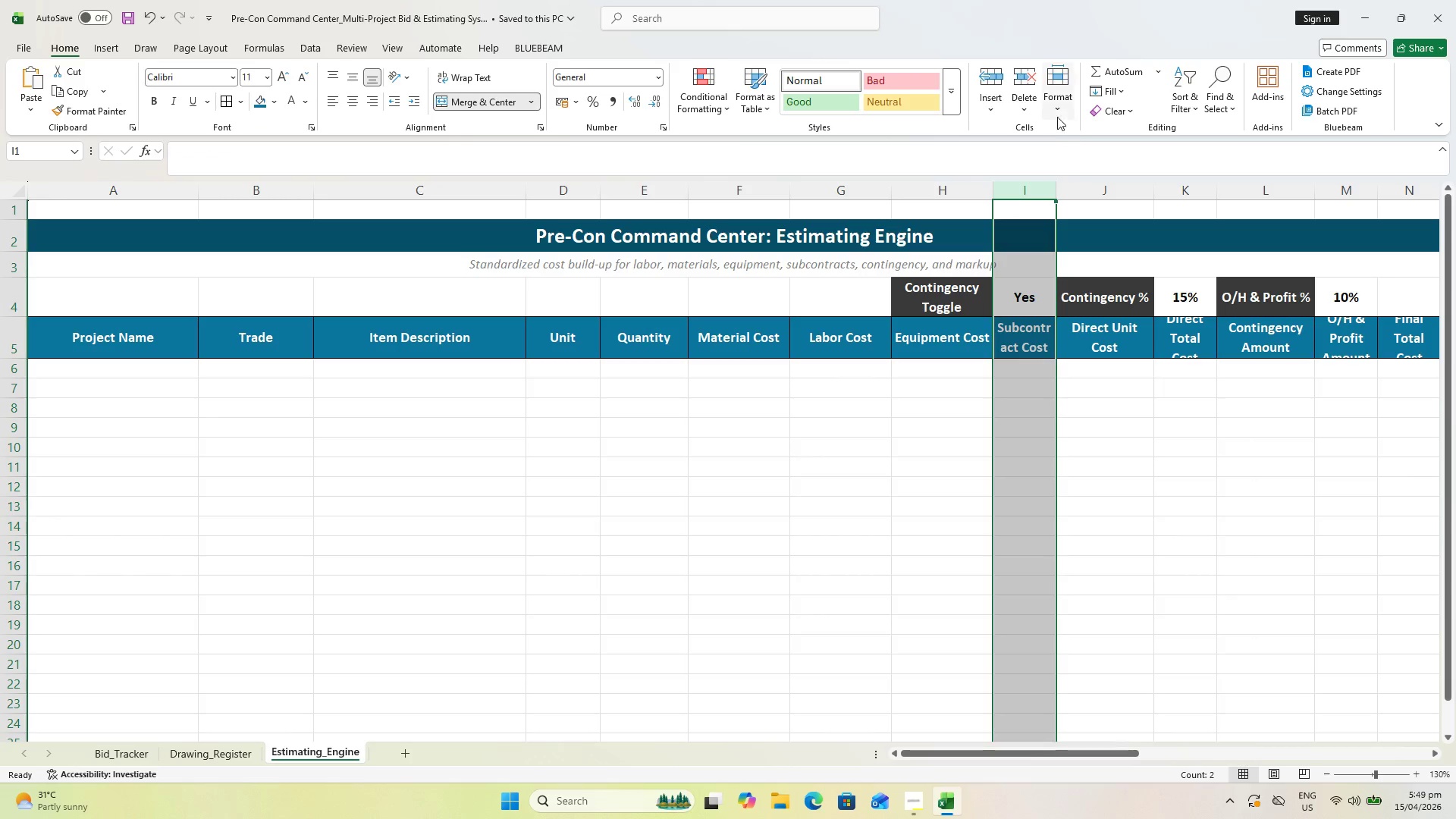 
left_click([1054, 100])
 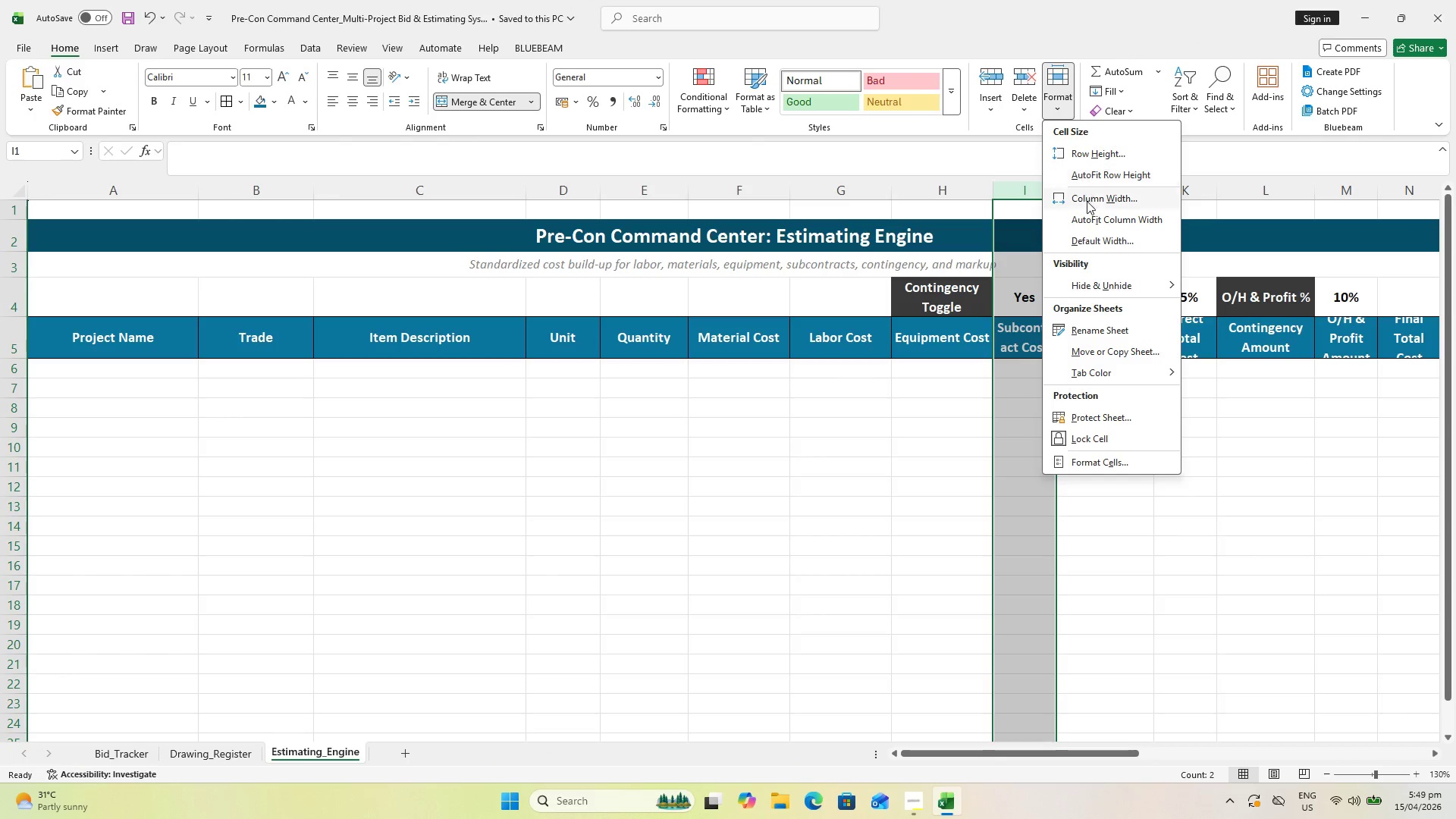 
left_click([1087, 201])
 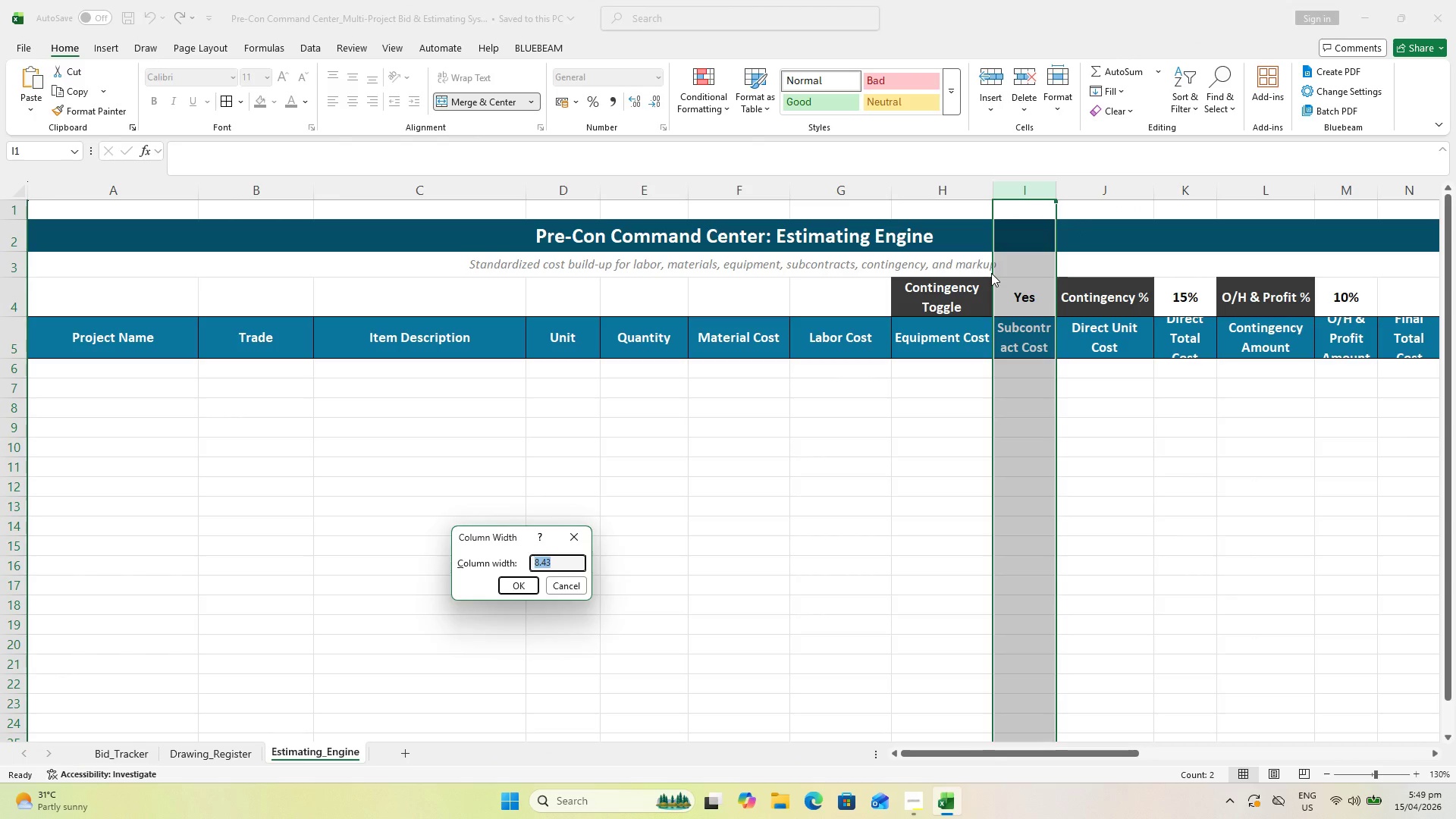 
type(16)
 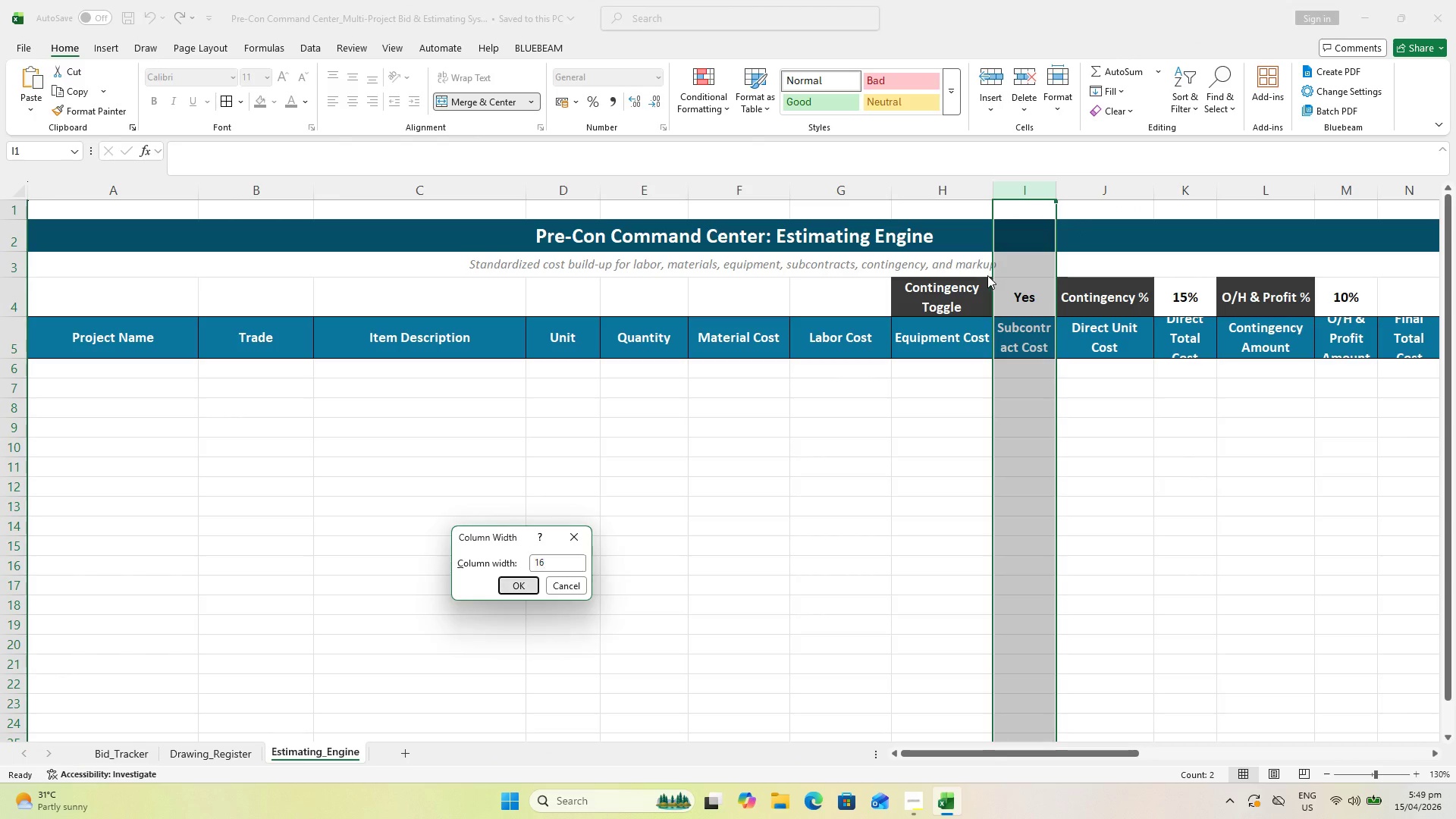 
key(Enter)
 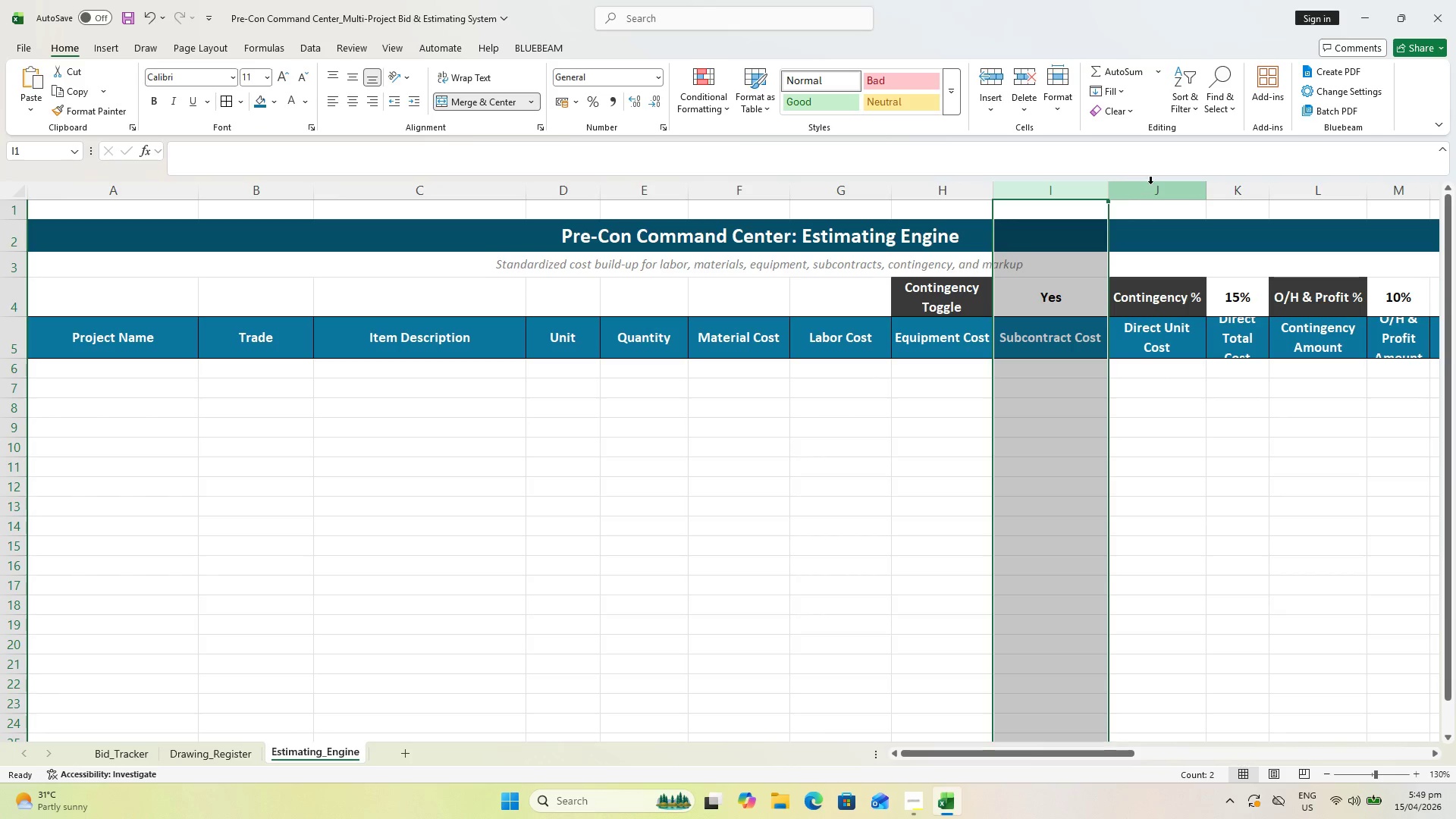 
left_click([1152, 196])
 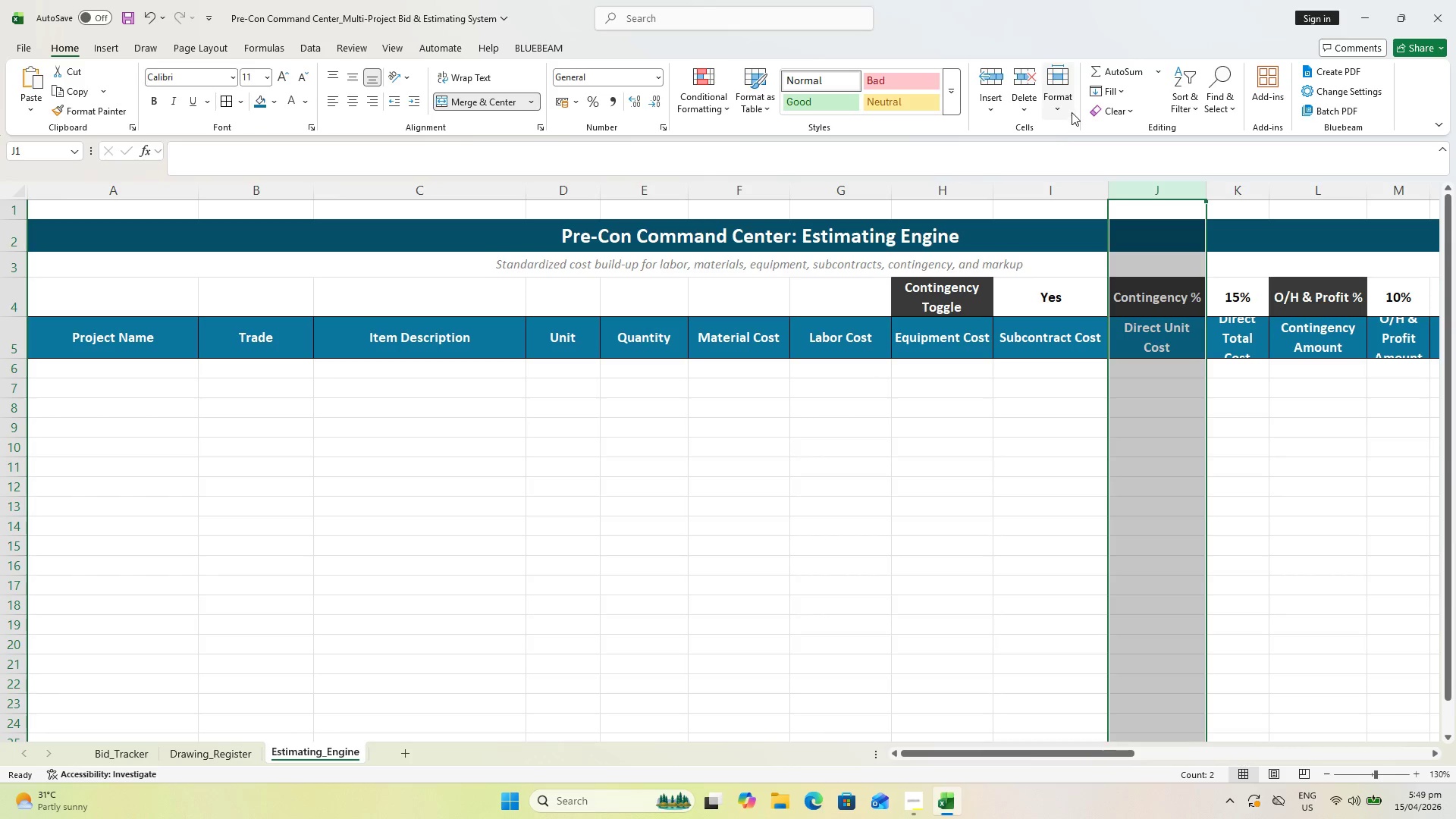 
left_click([1062, 104])
 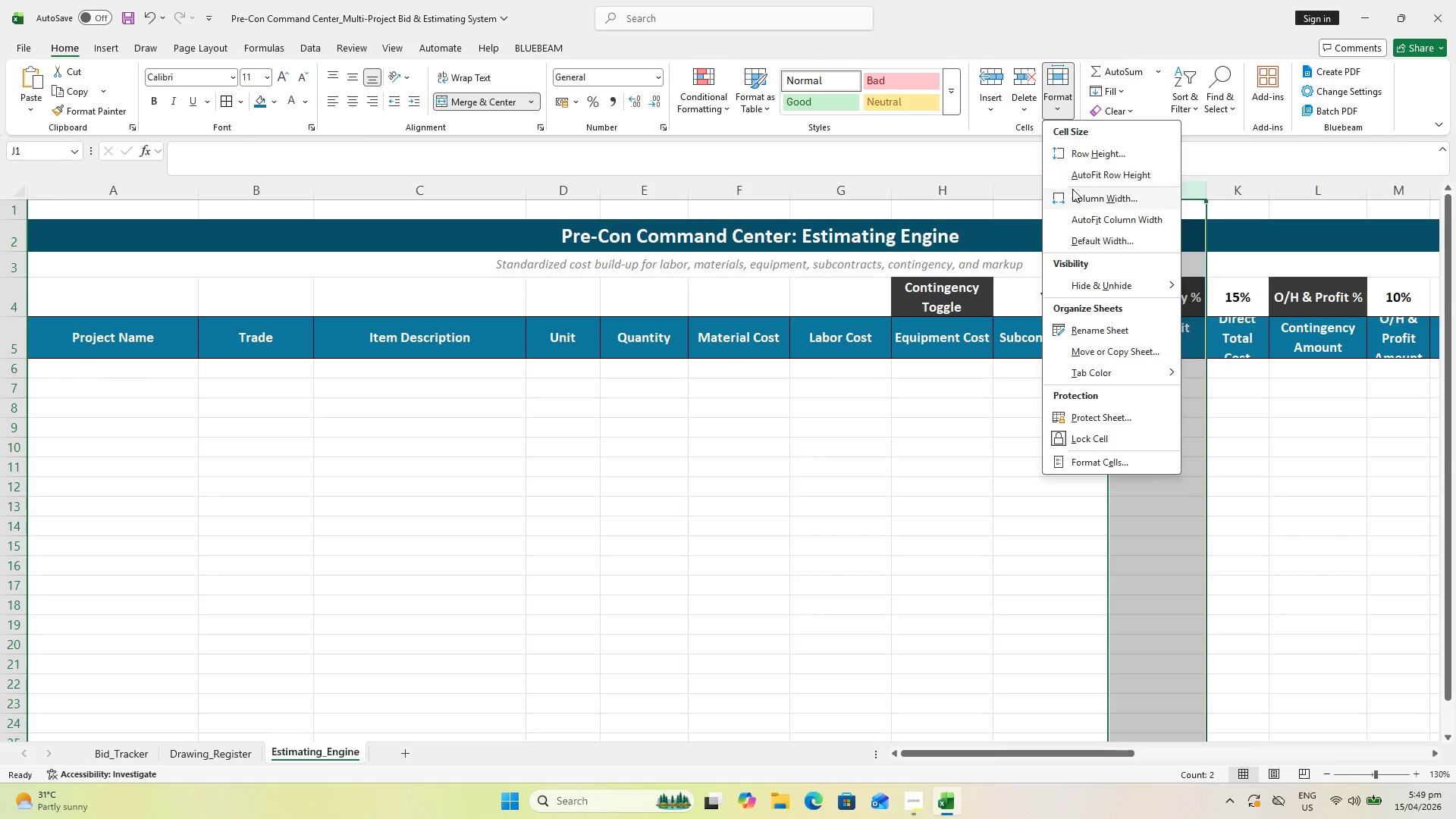 
left_click([1072, 194])
 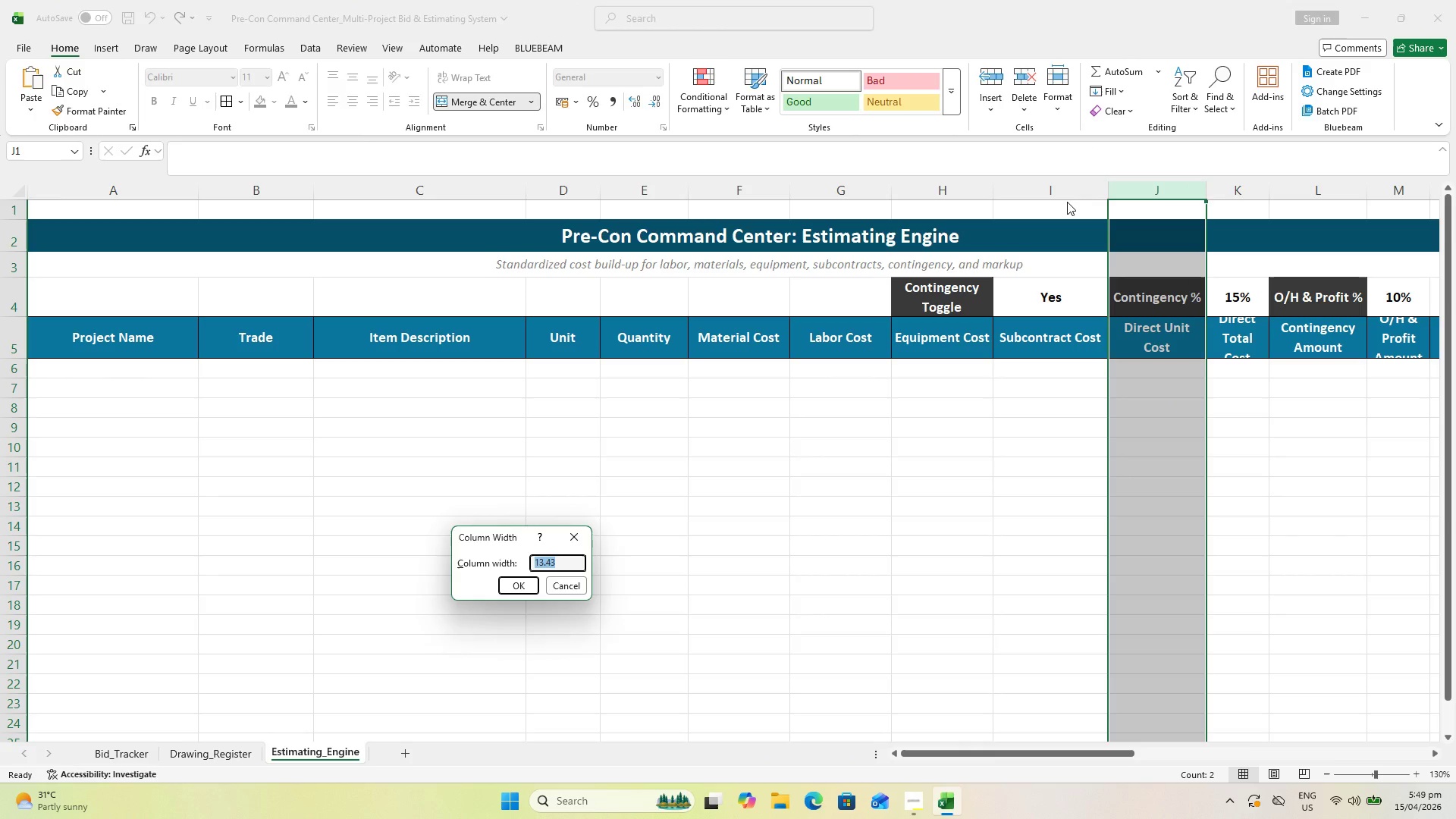 
type(16)
 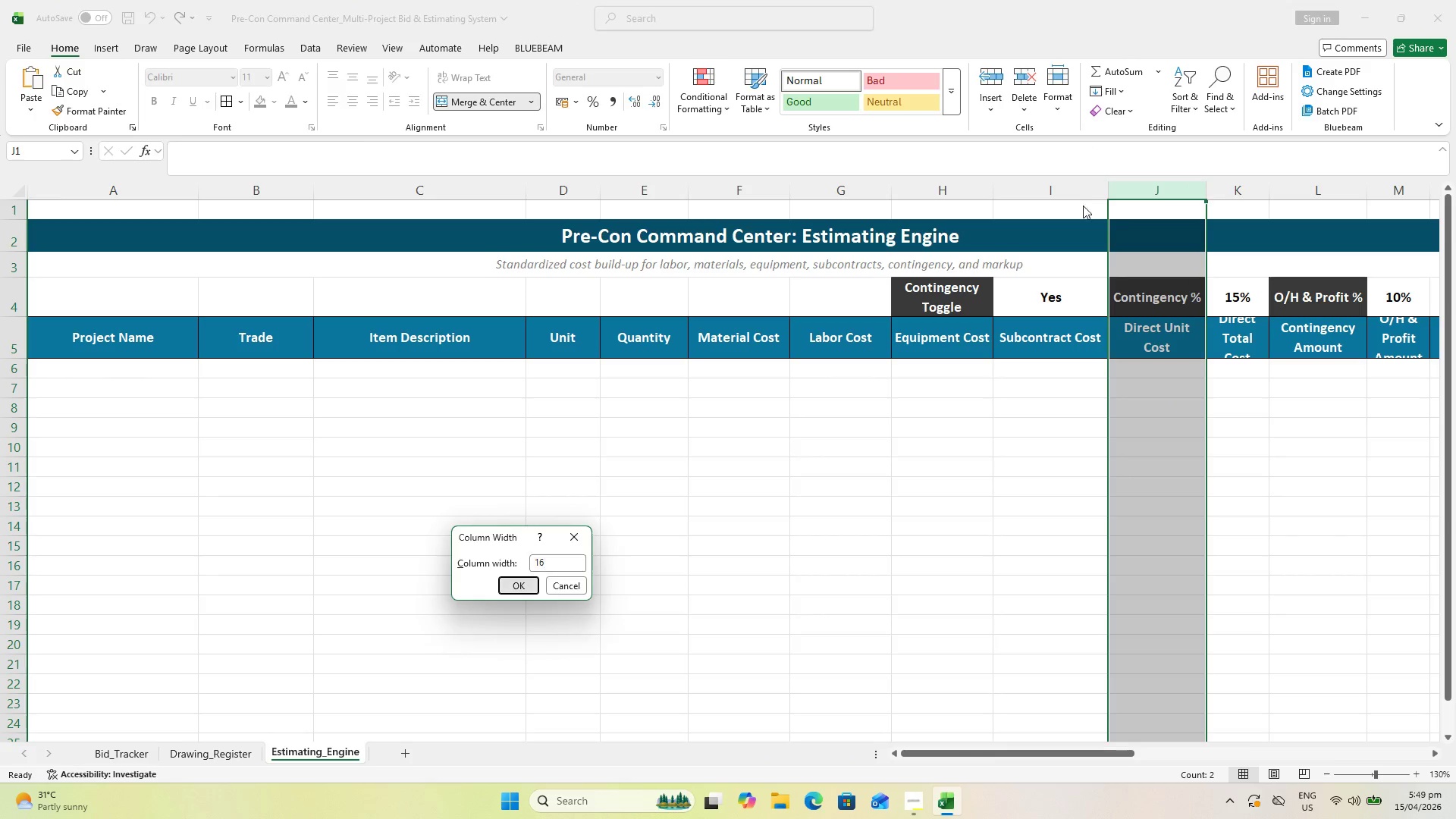 
key(Enter)
 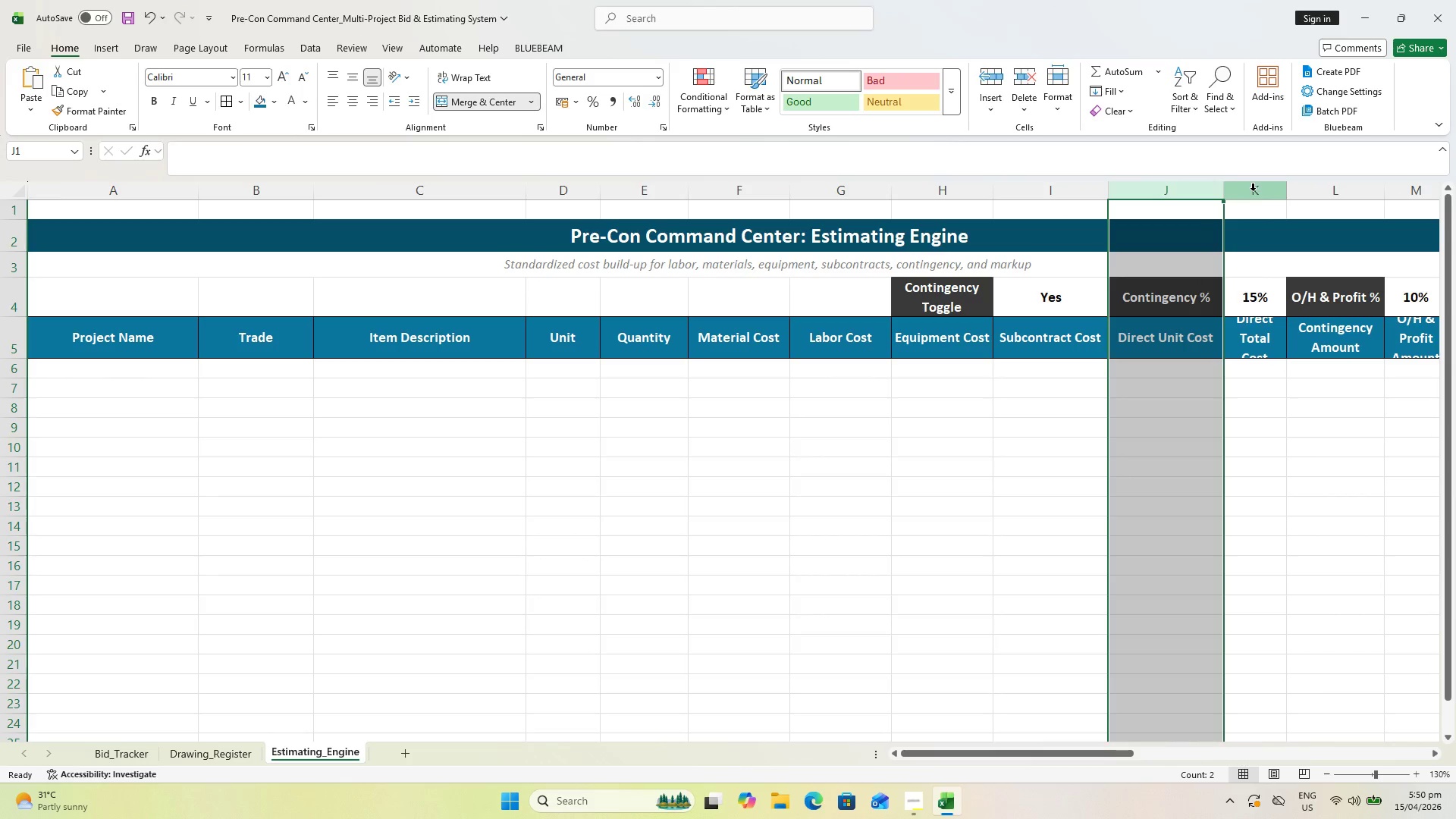 
left_click([1253, 190])
 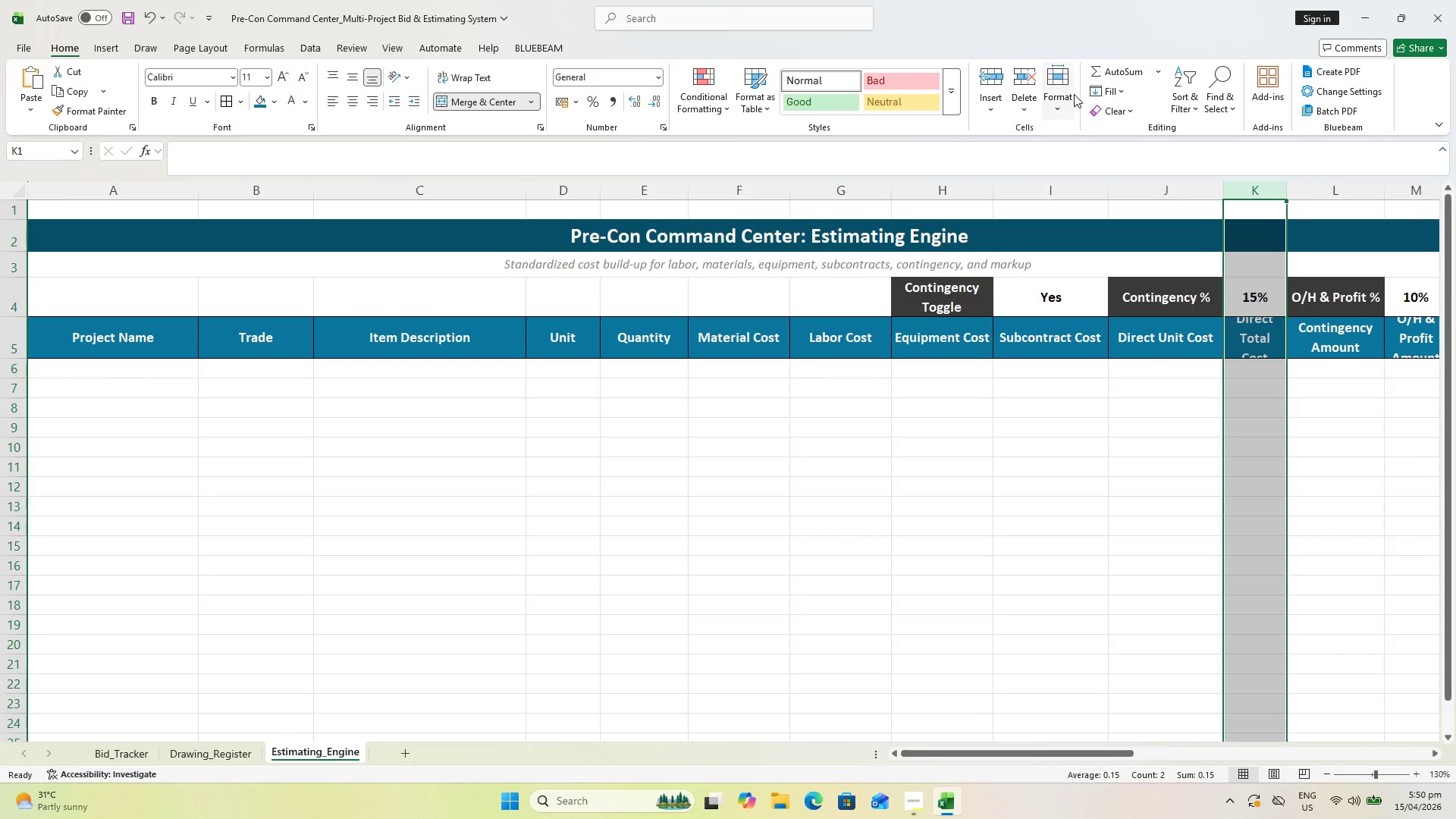 
triple_click([1068, 97])
 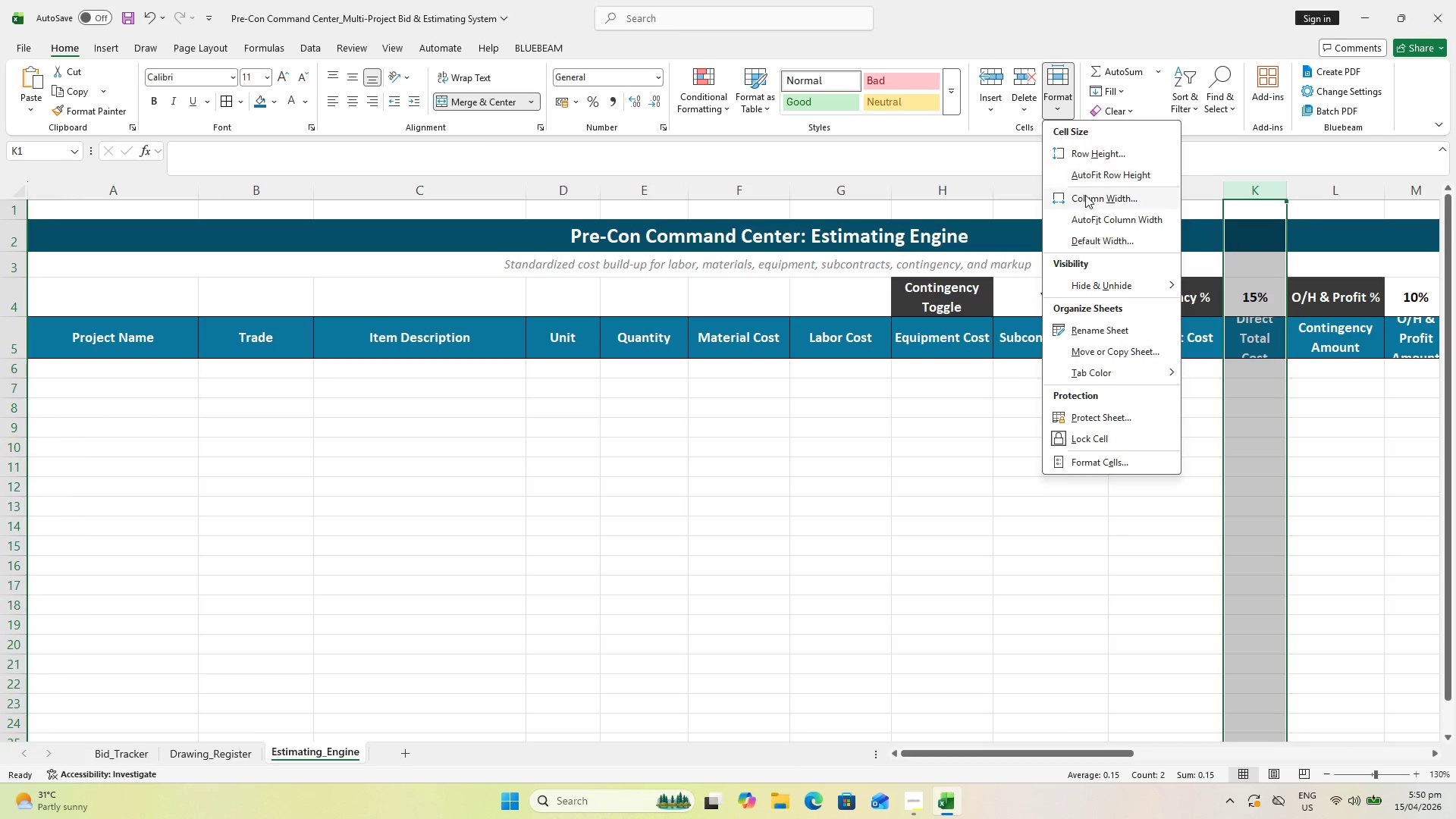 
left_click([1085, 195])
 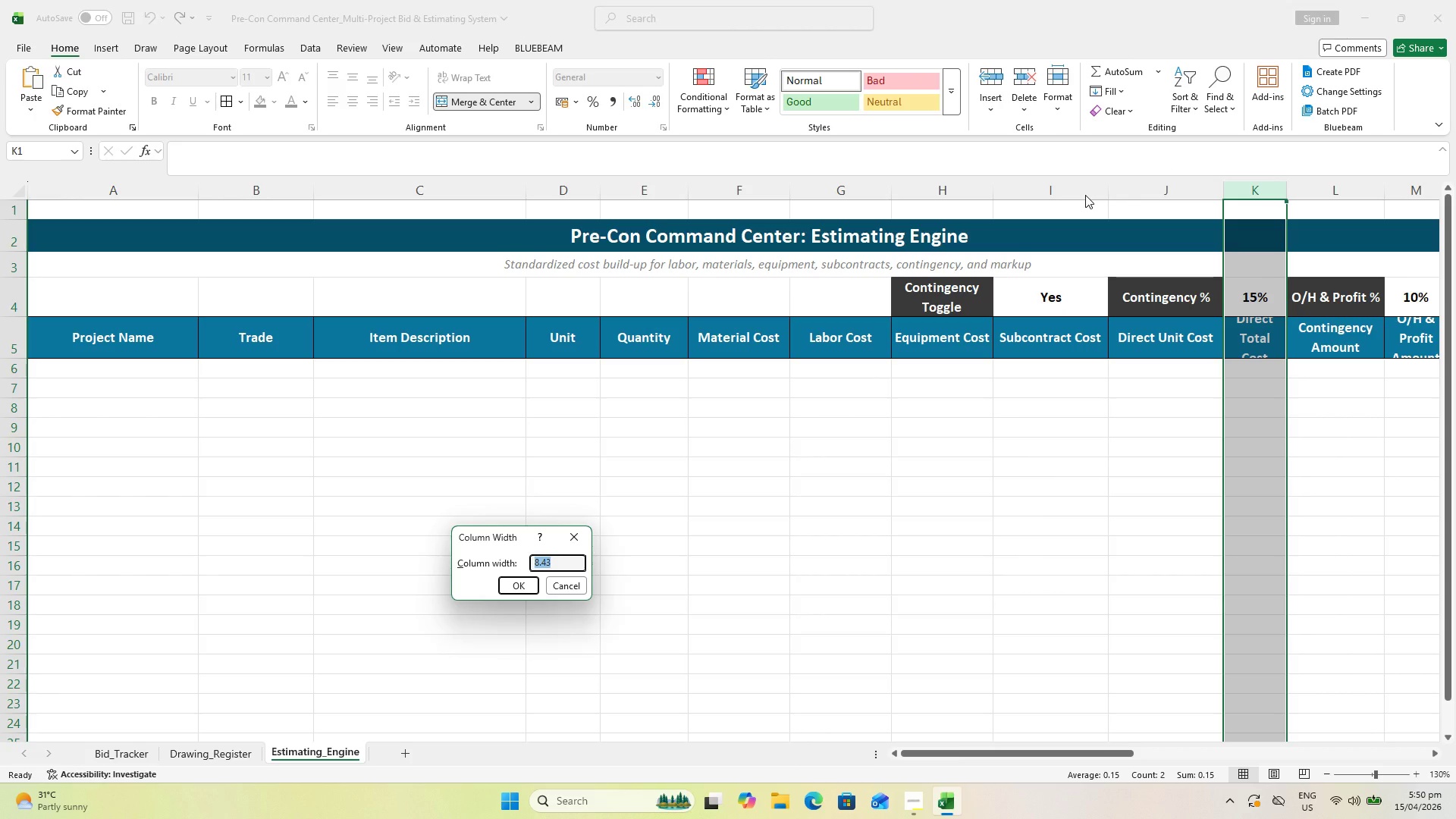 
type(16)
 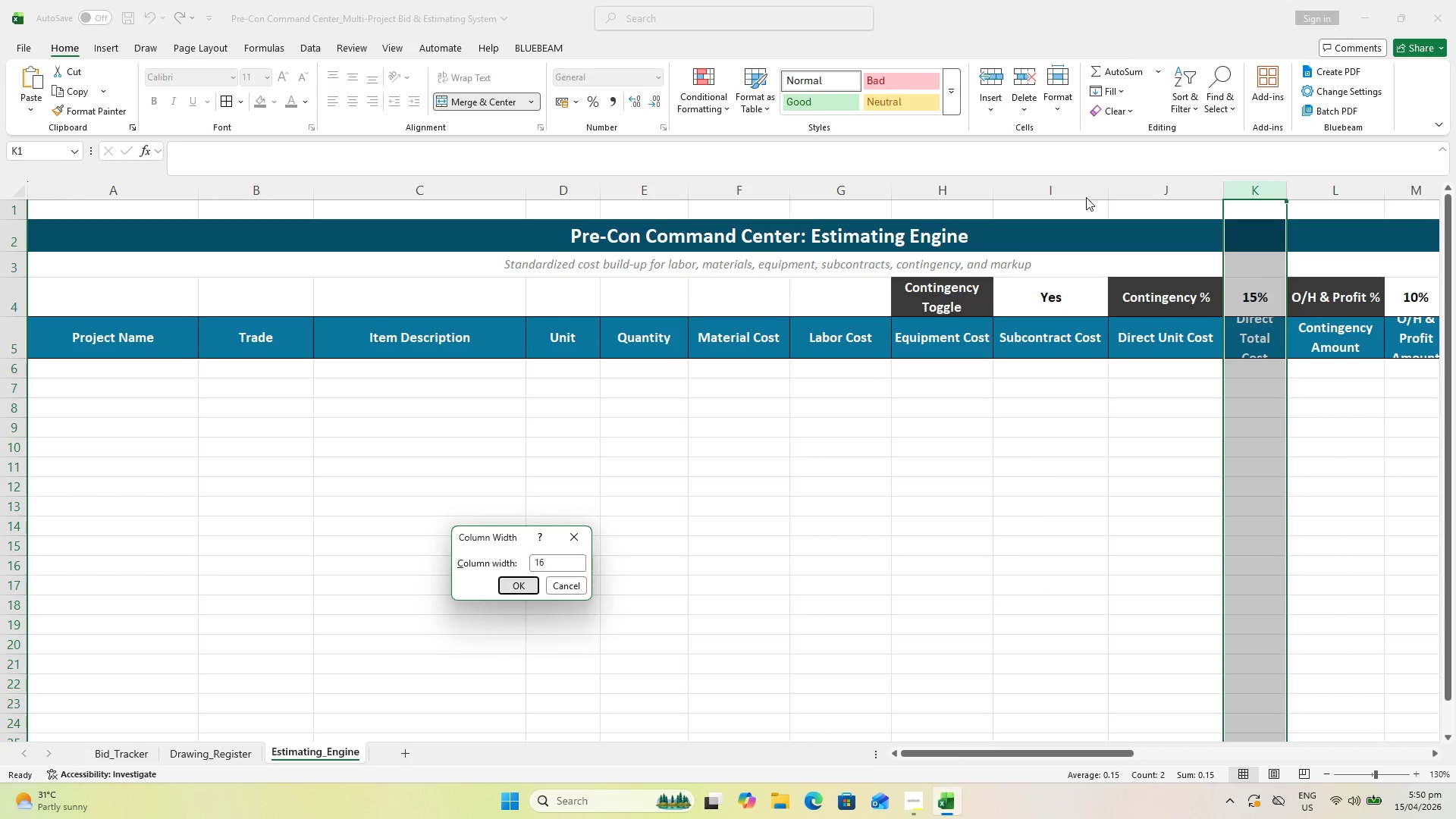 
key(Enter)
 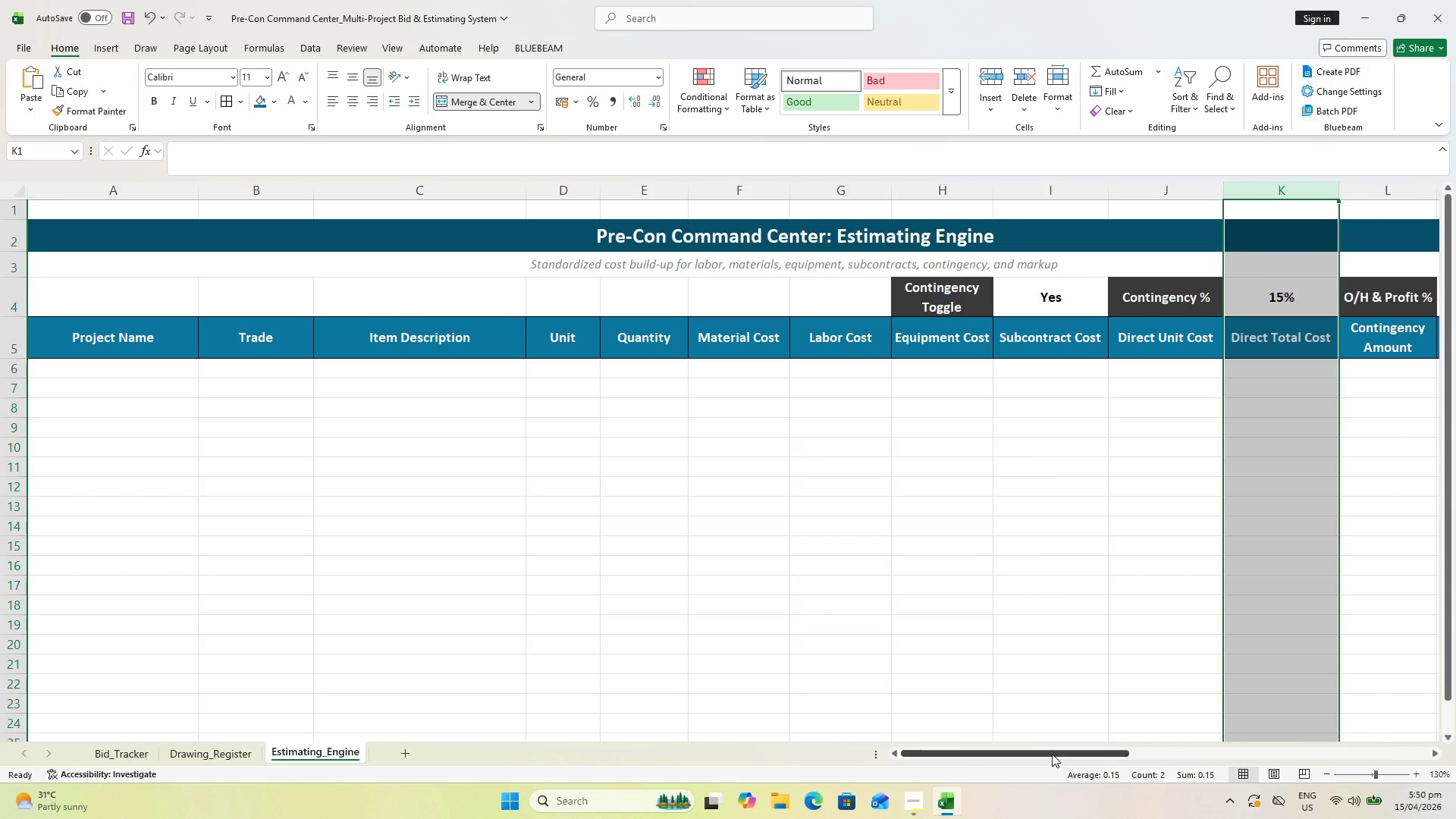 
left_click_drag(start_coordinate=[1052, 753], to_coordinate=[1125, 743])
 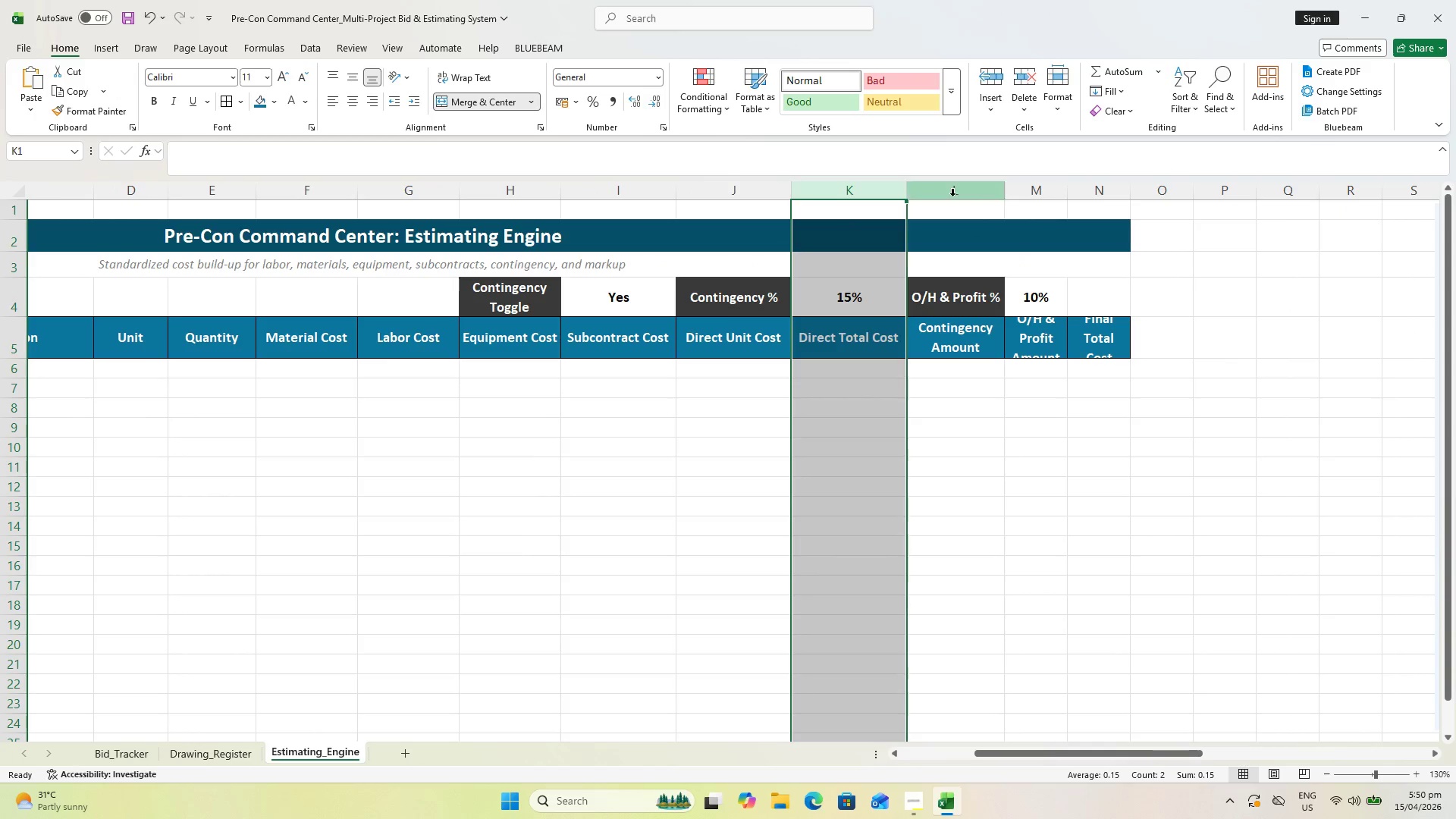 
left_click([954, 194])
 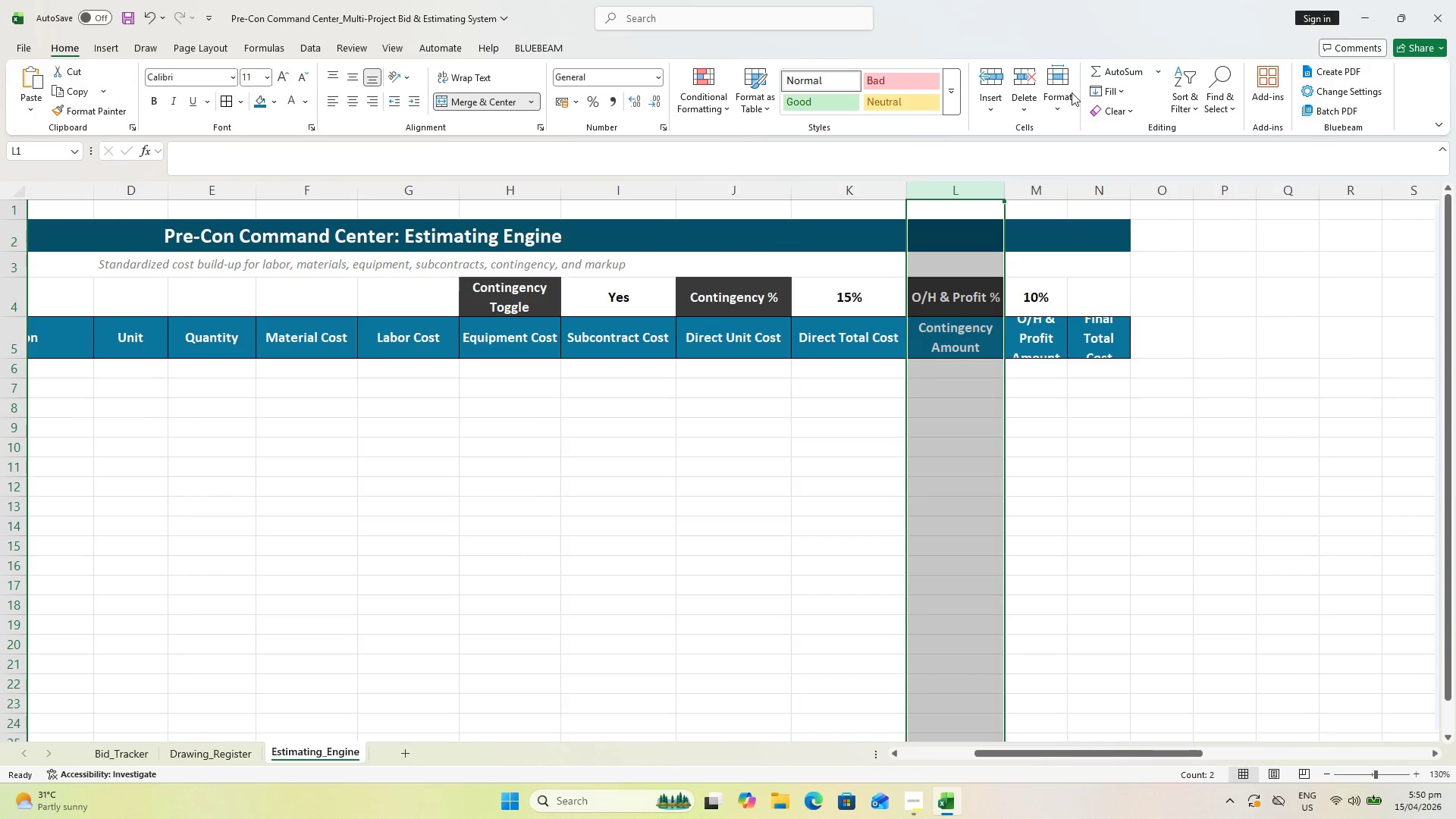 
left_click([1060, 91])
 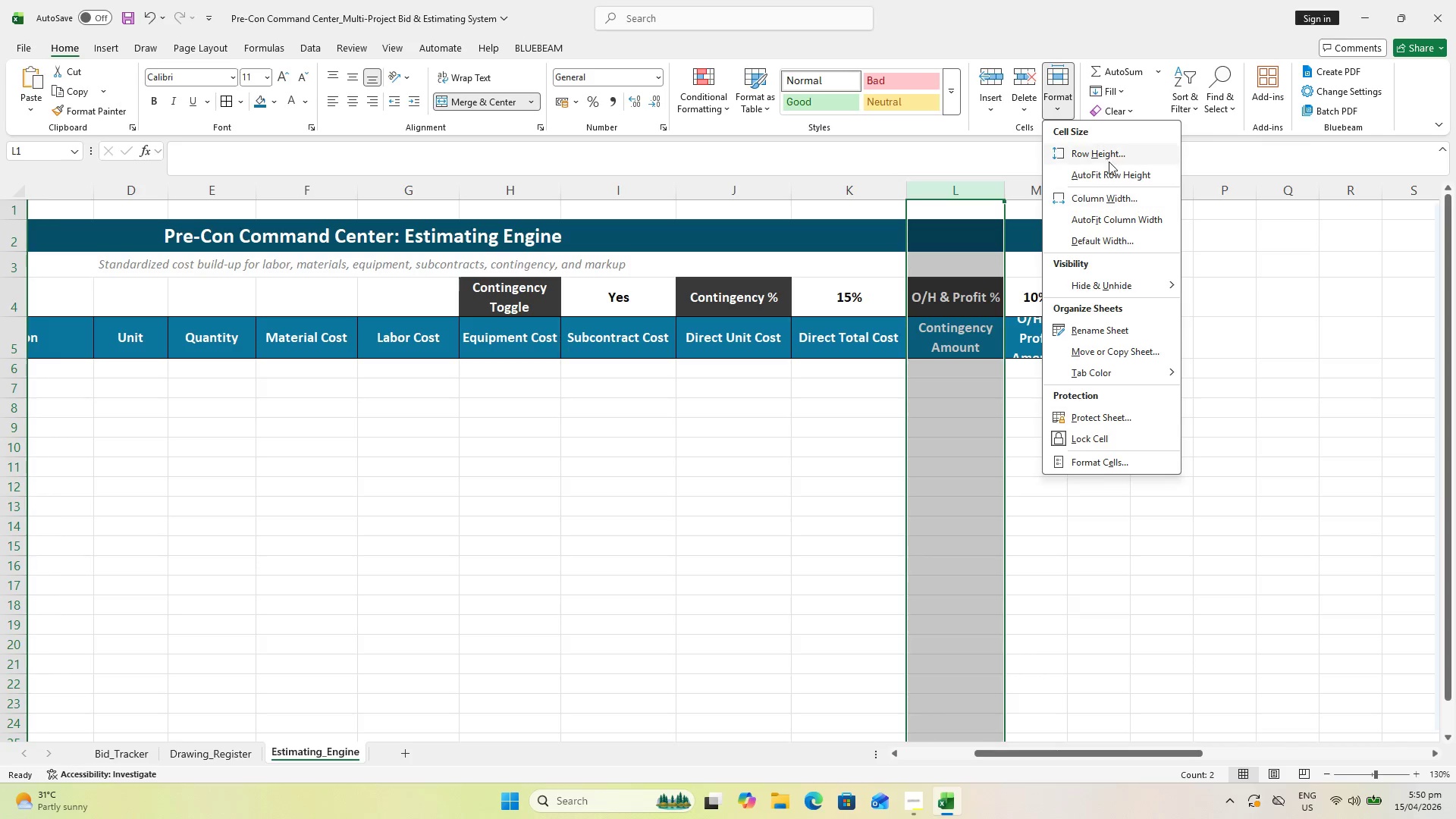 
wait(5.58)
 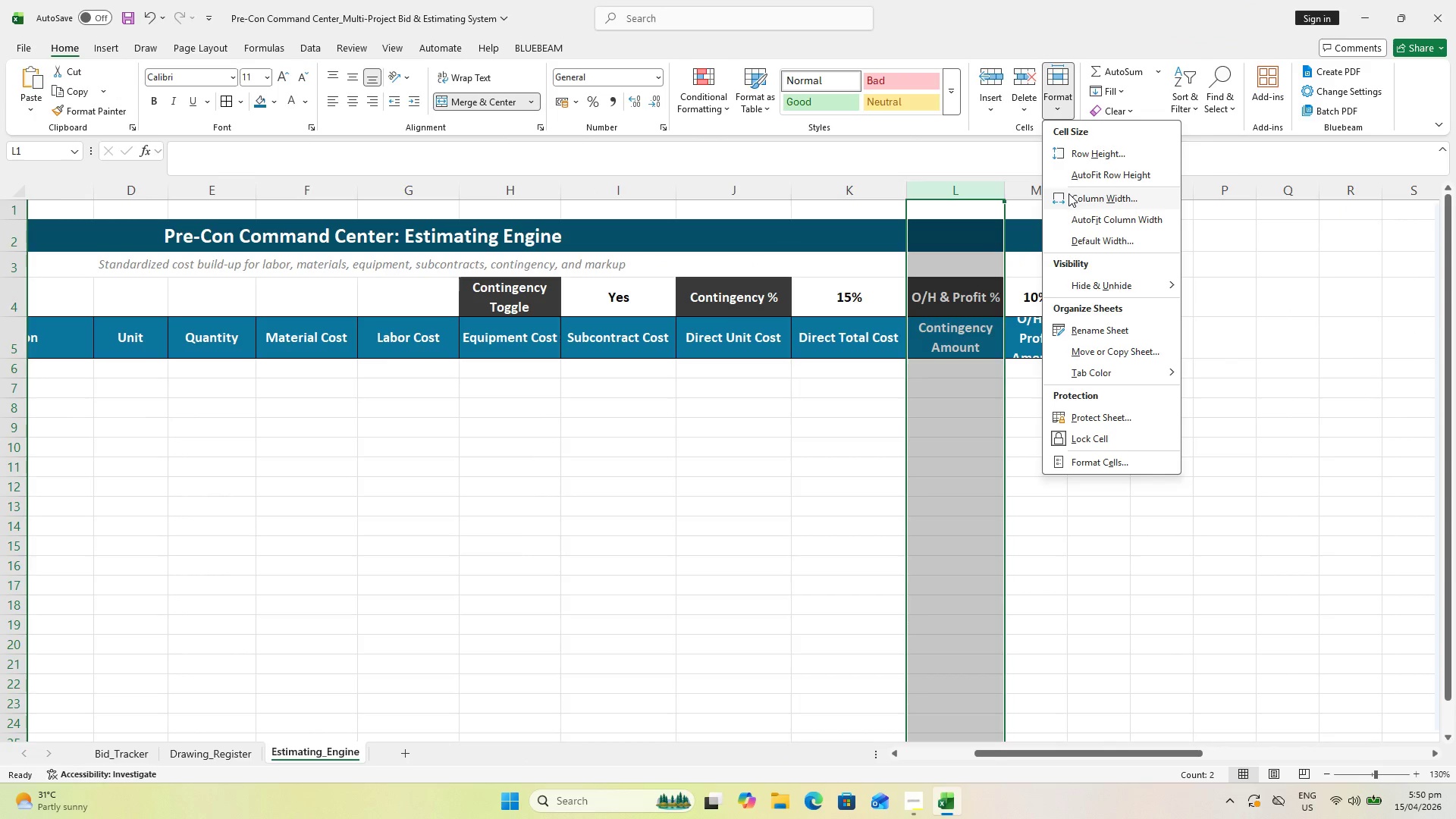 
left_click([1103, 198])
 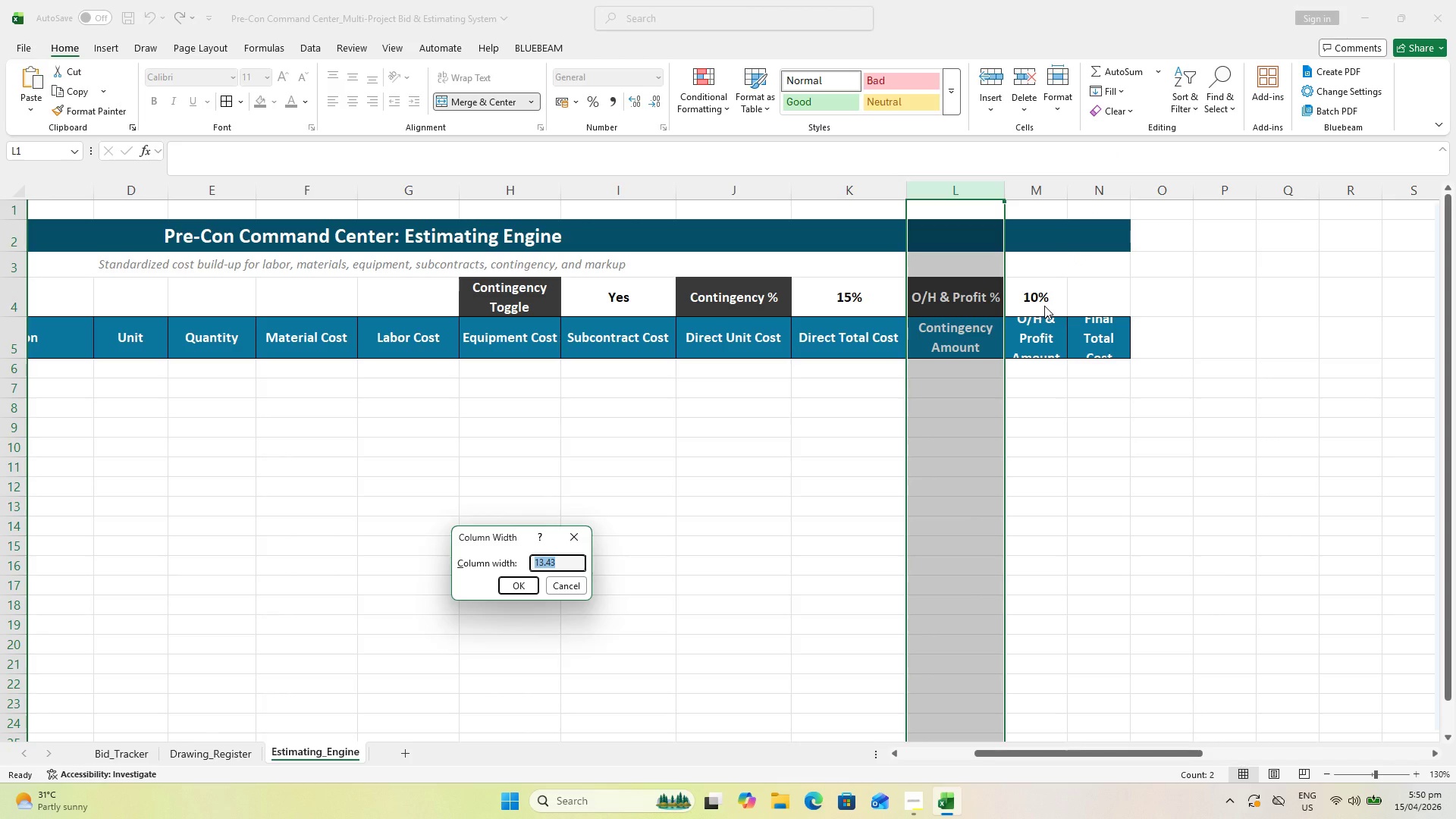 
type(16)
 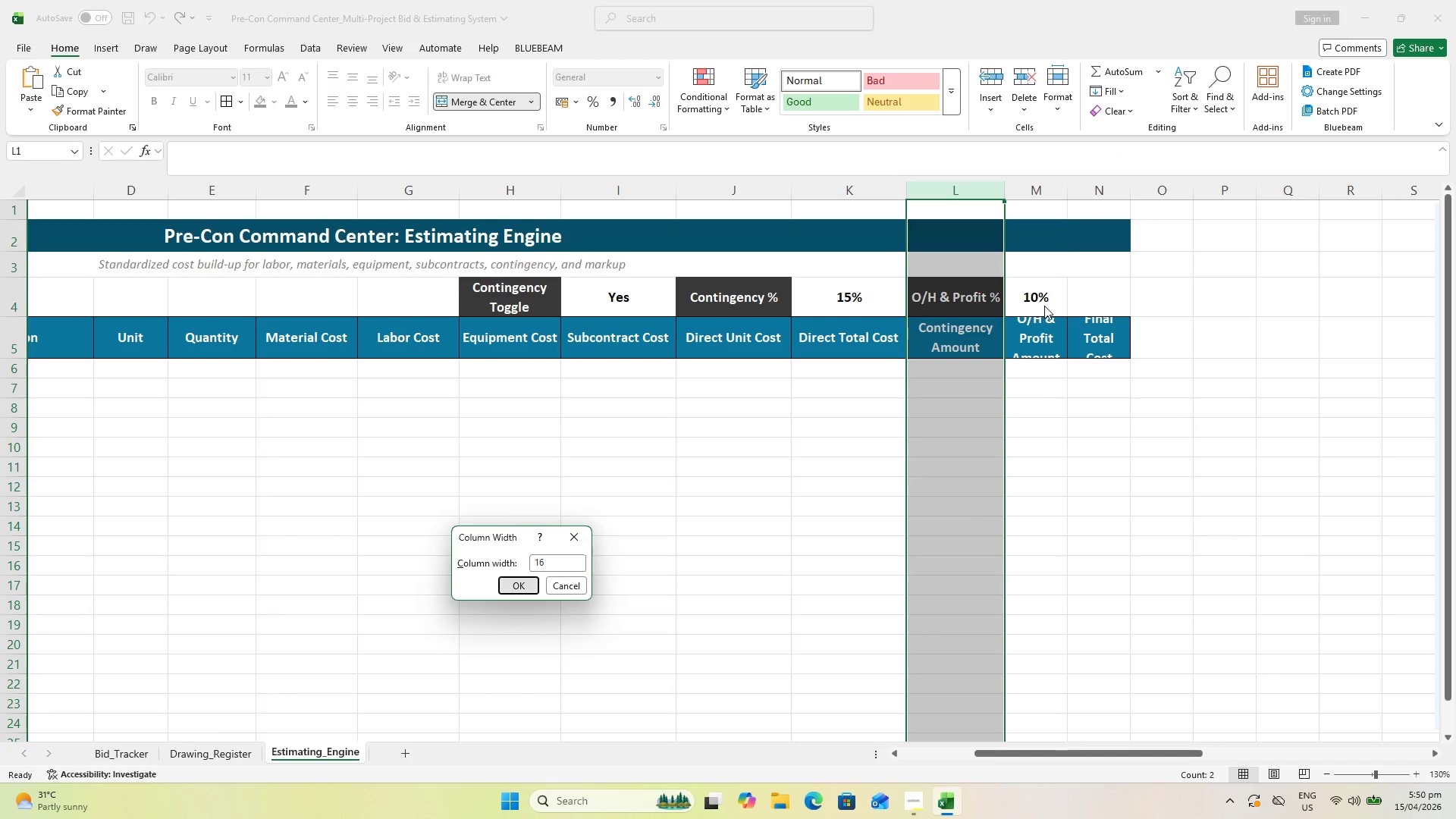 
key(Enter)
 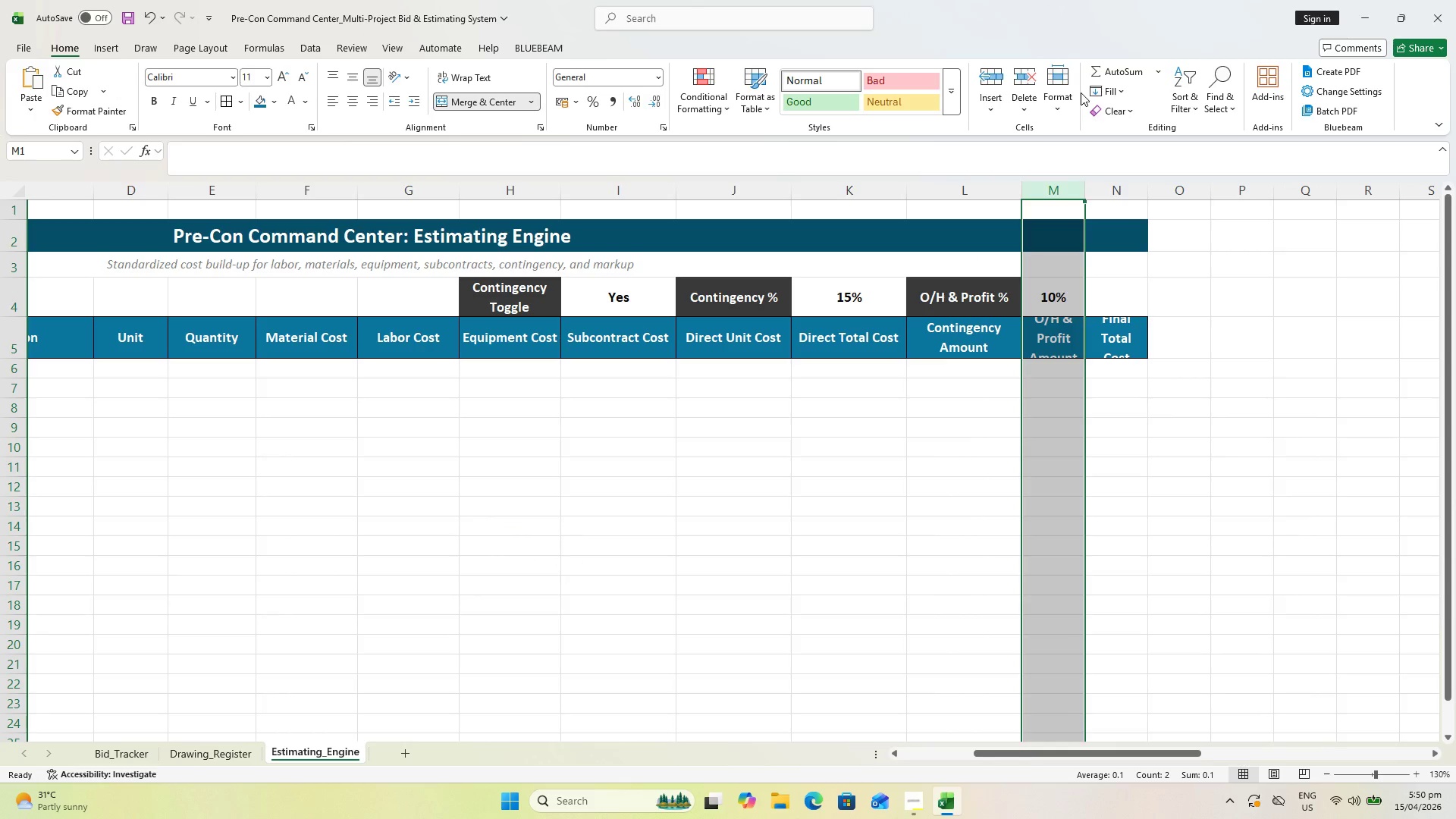 
left_click([1065, 93])
 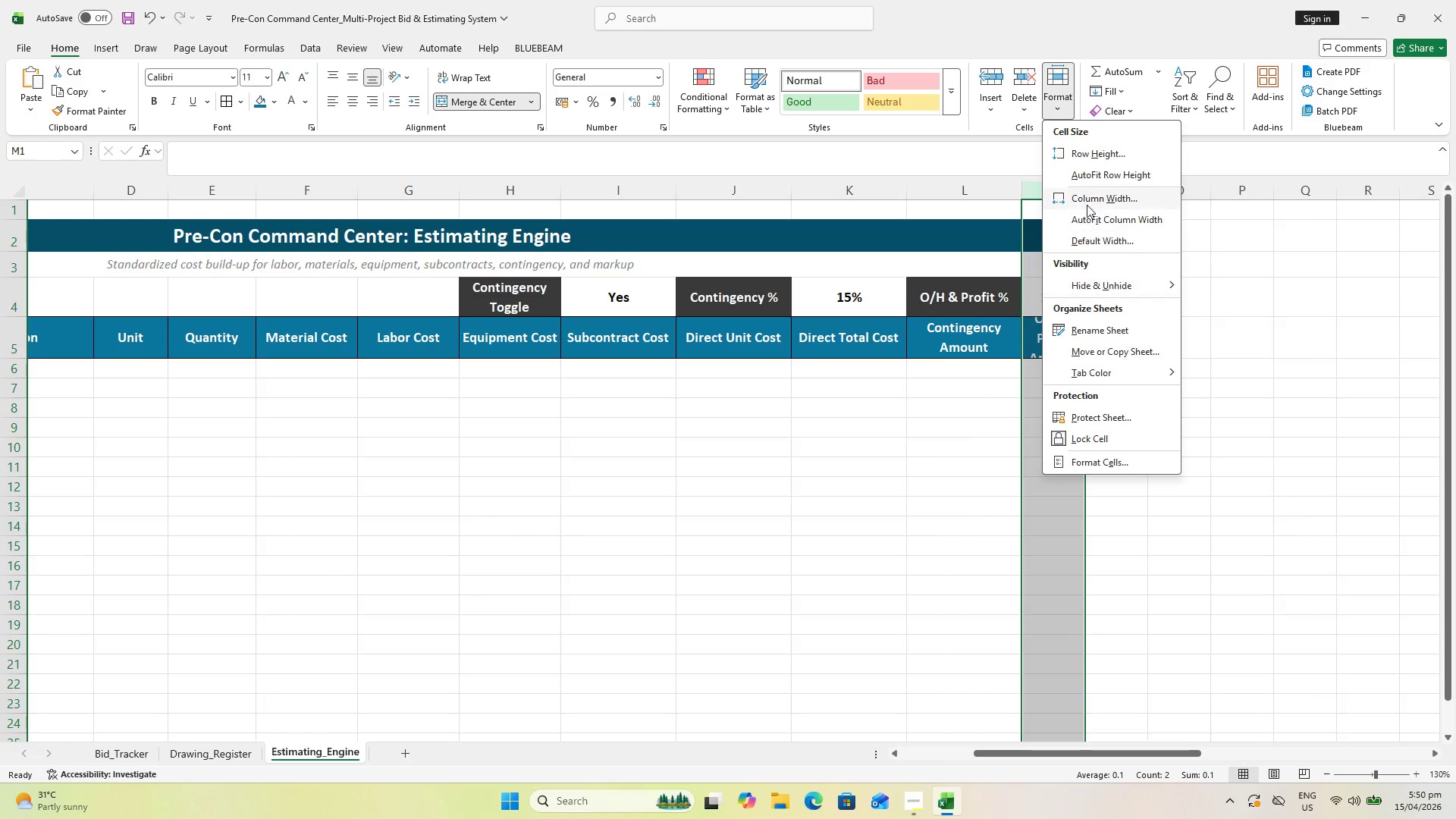 
left_click([1087, 203])
 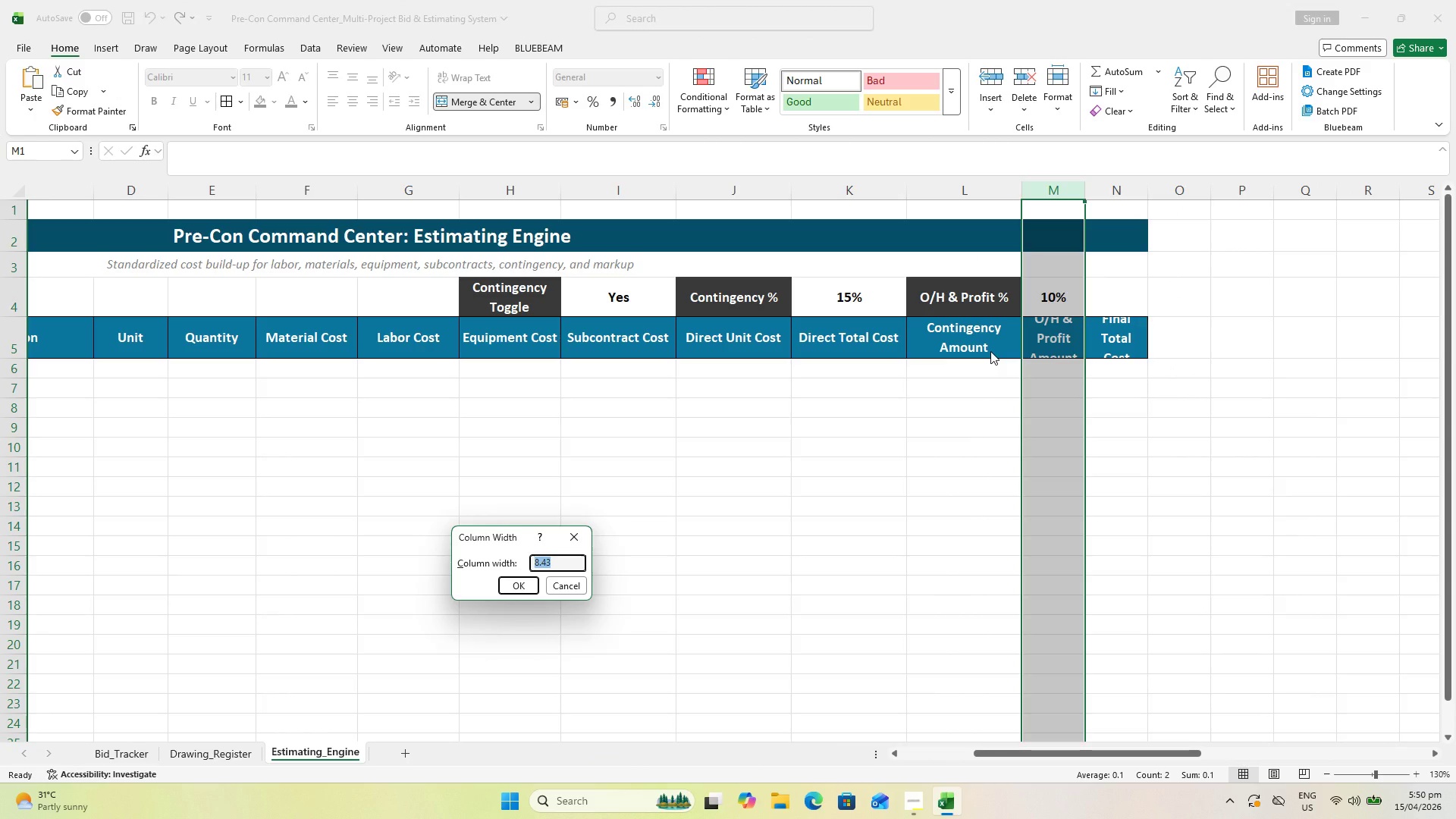 
type(16)
 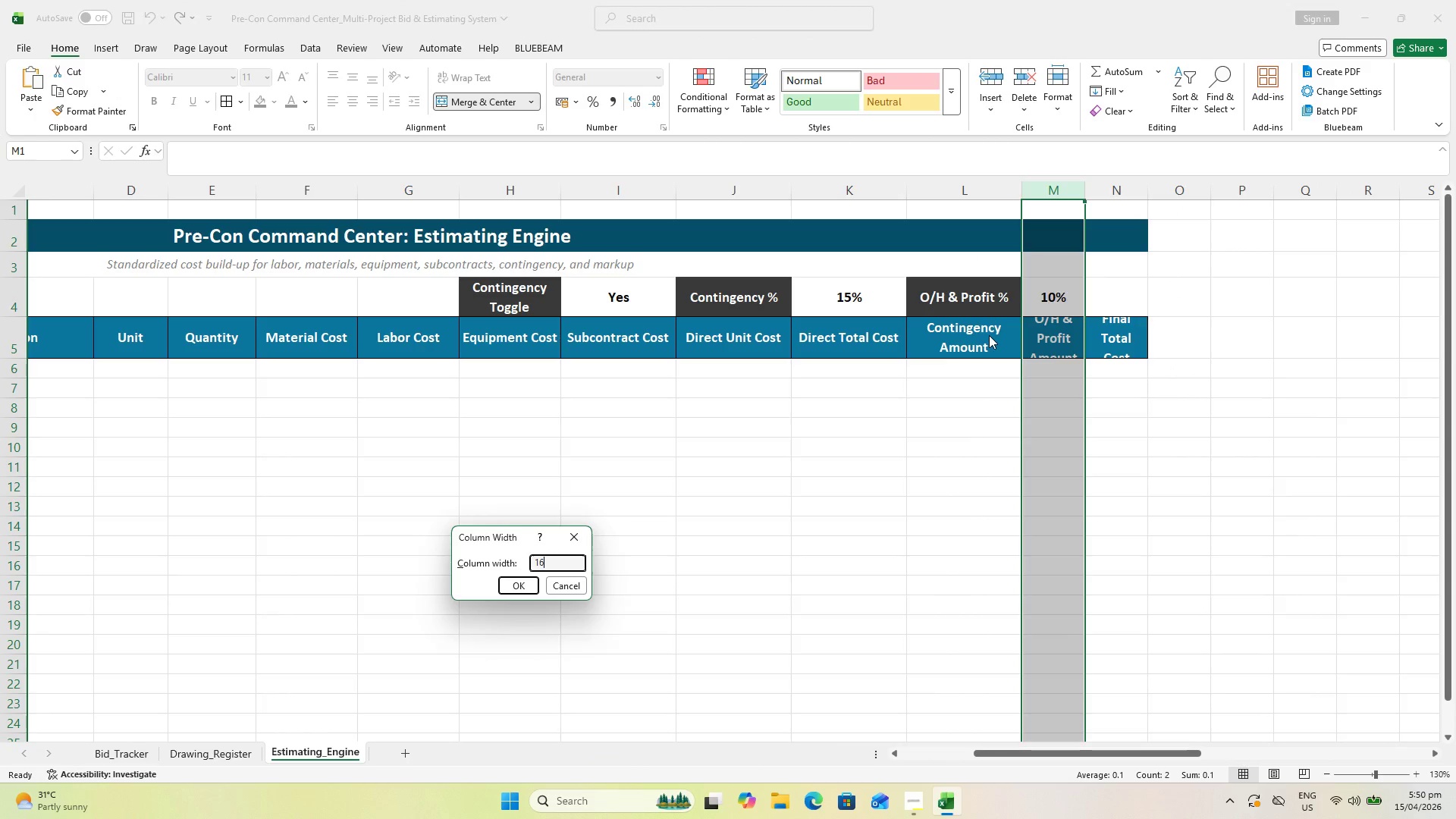 
key(Enter)
 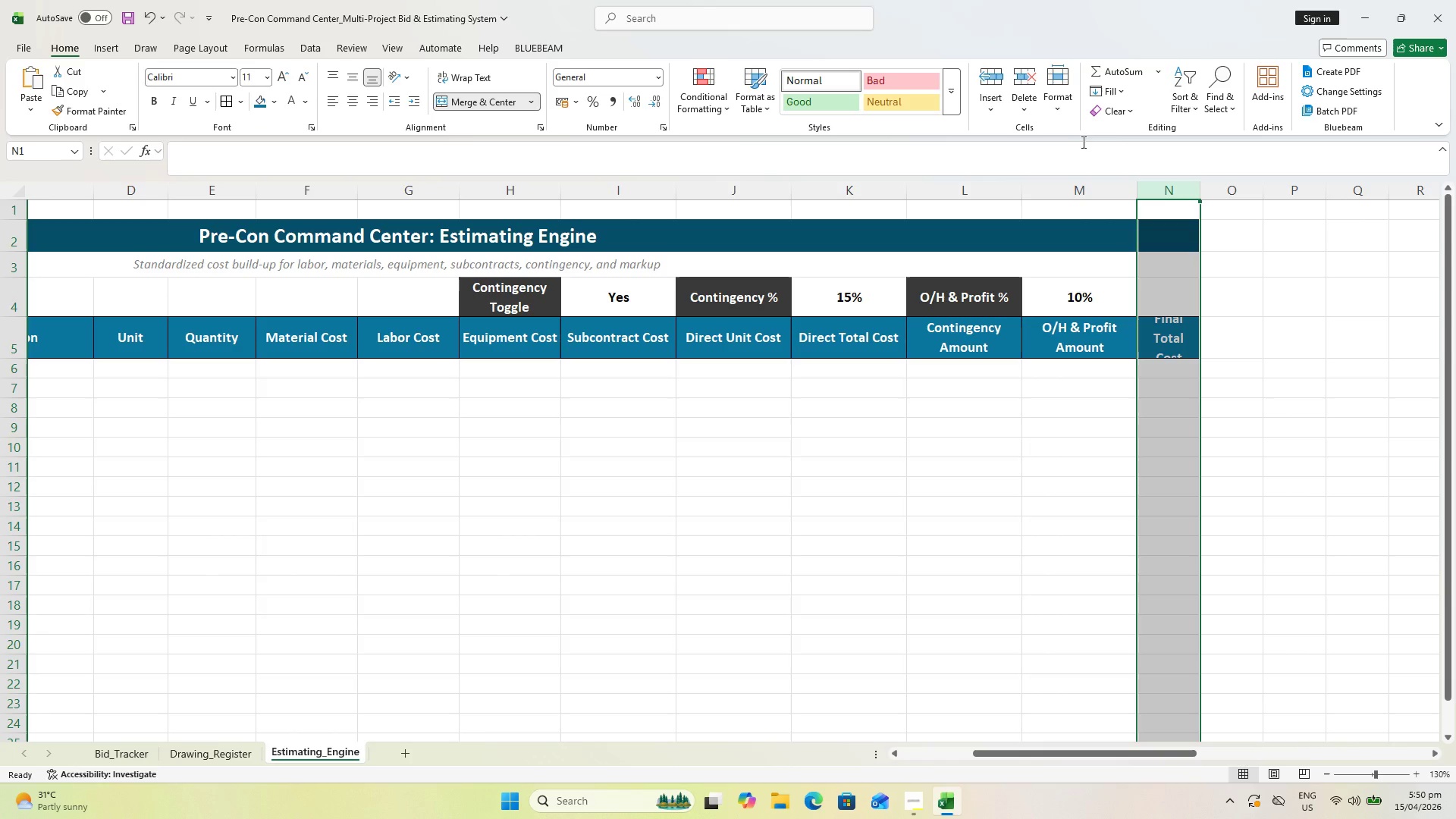 
left_click([1060, 105])
 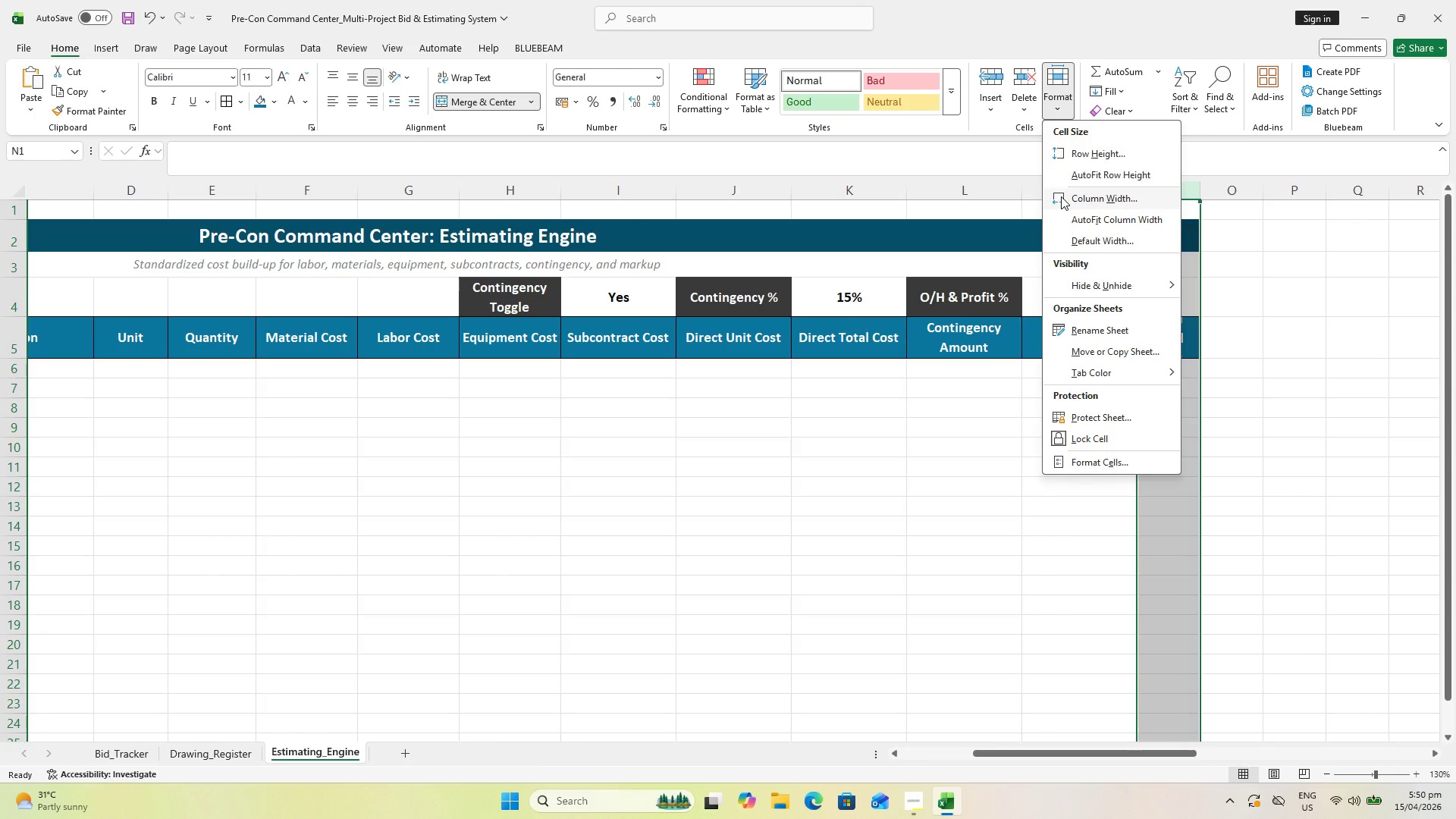 
left_click([1061, 196])
 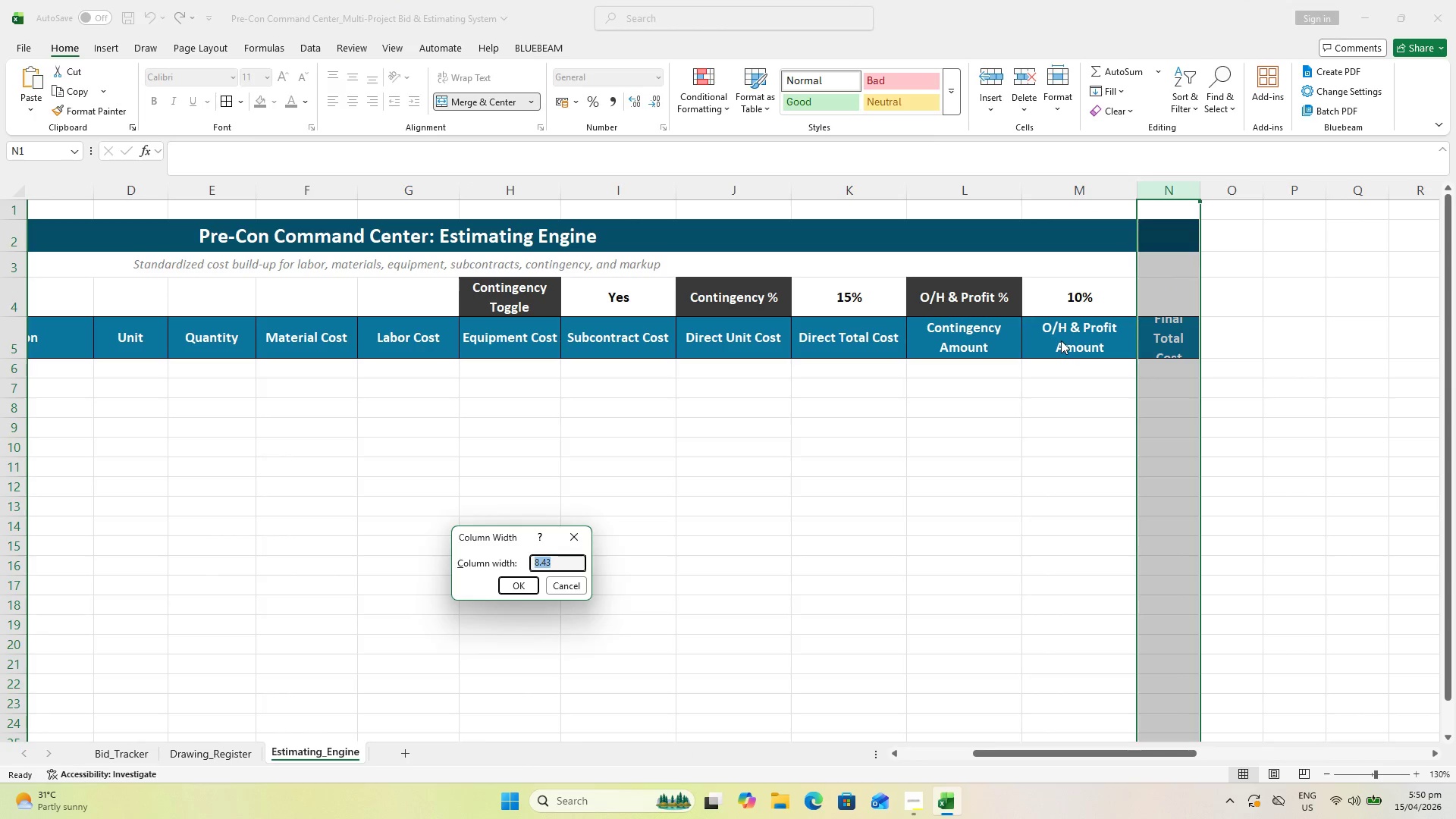 
type(18)
 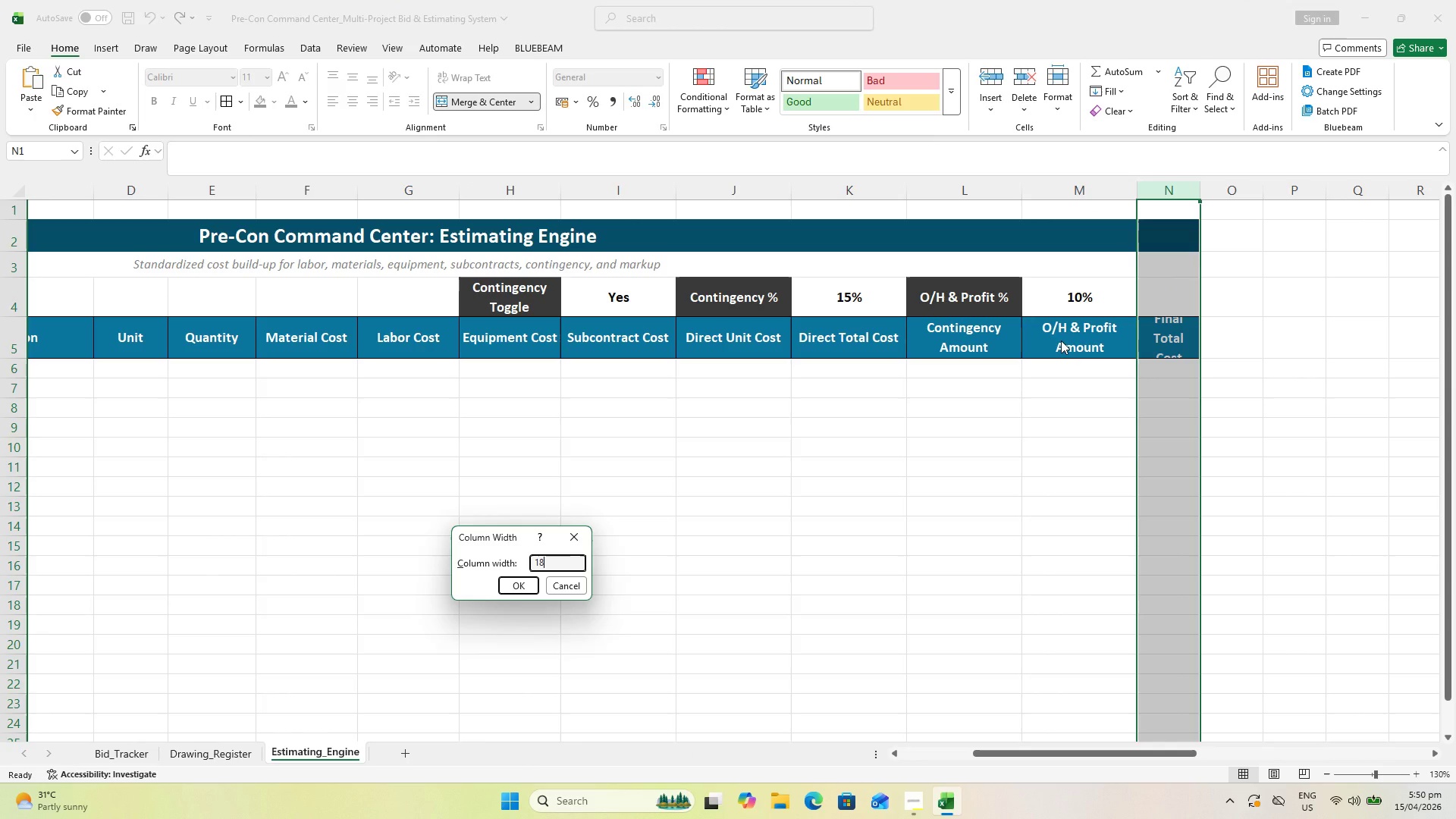 
key(Enter)
 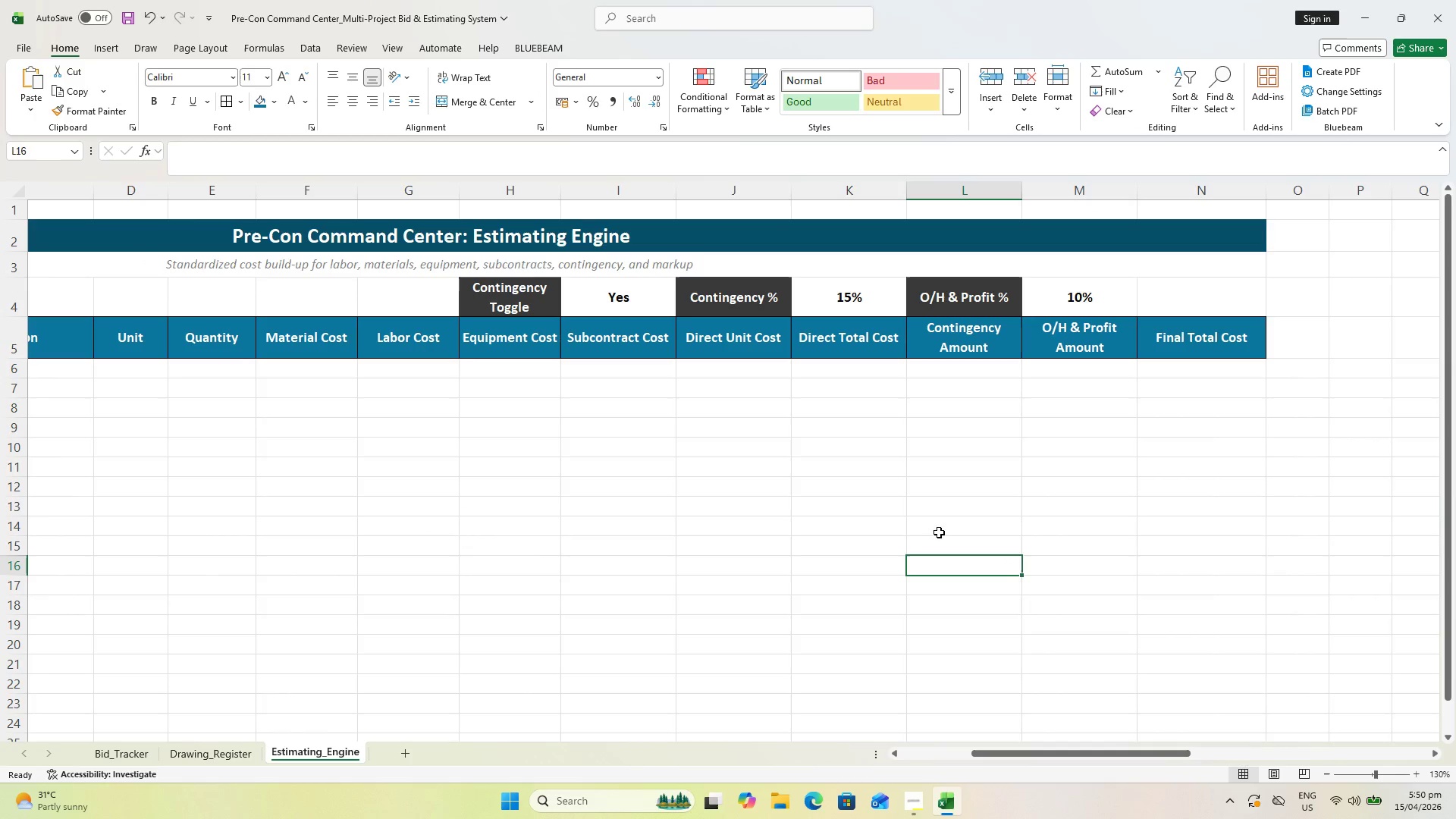 
key(Control+S)
 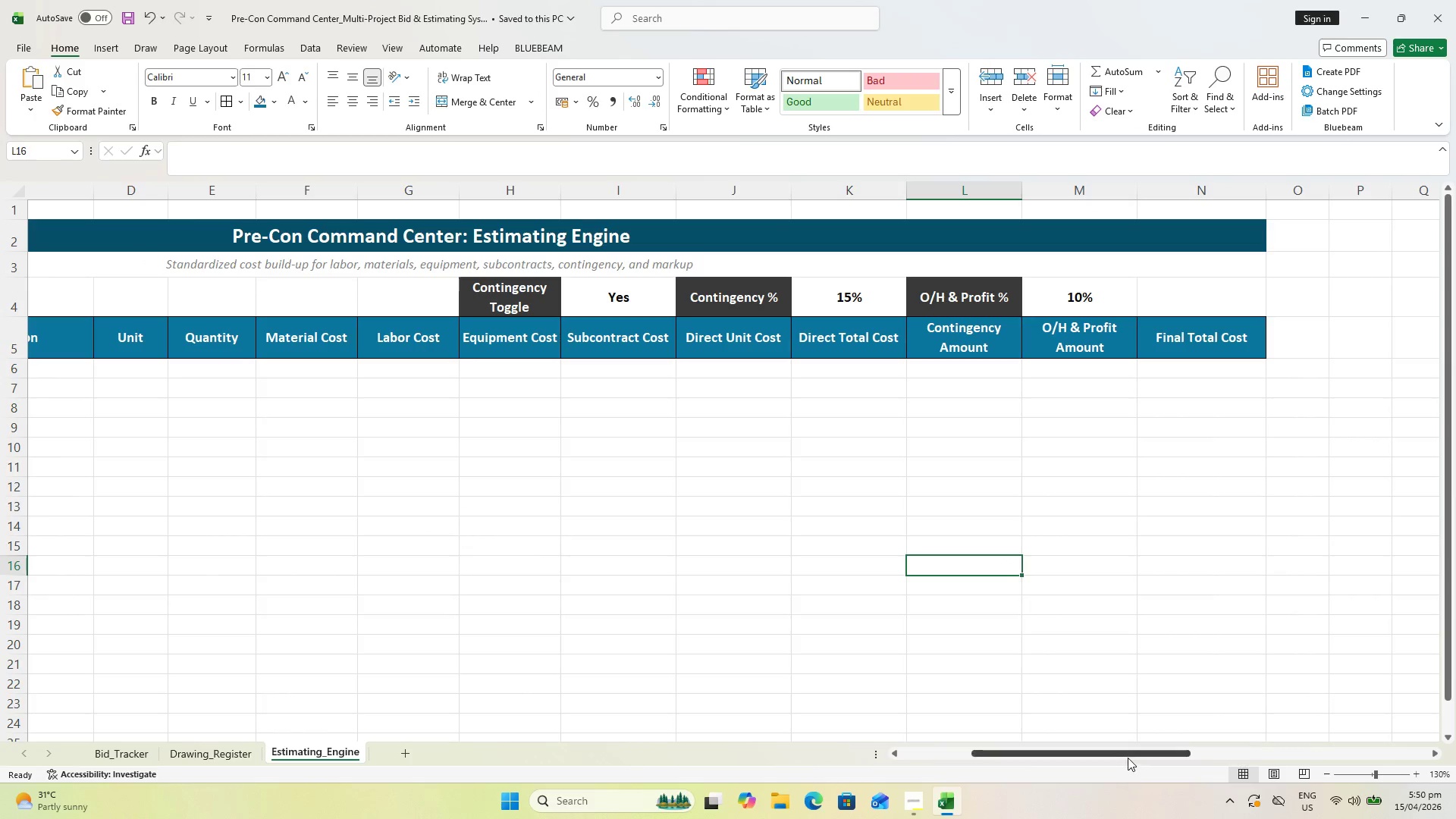 
left_click_drag(start_coordinate=[1126, 755], to_coordinate=[1026, 765])
 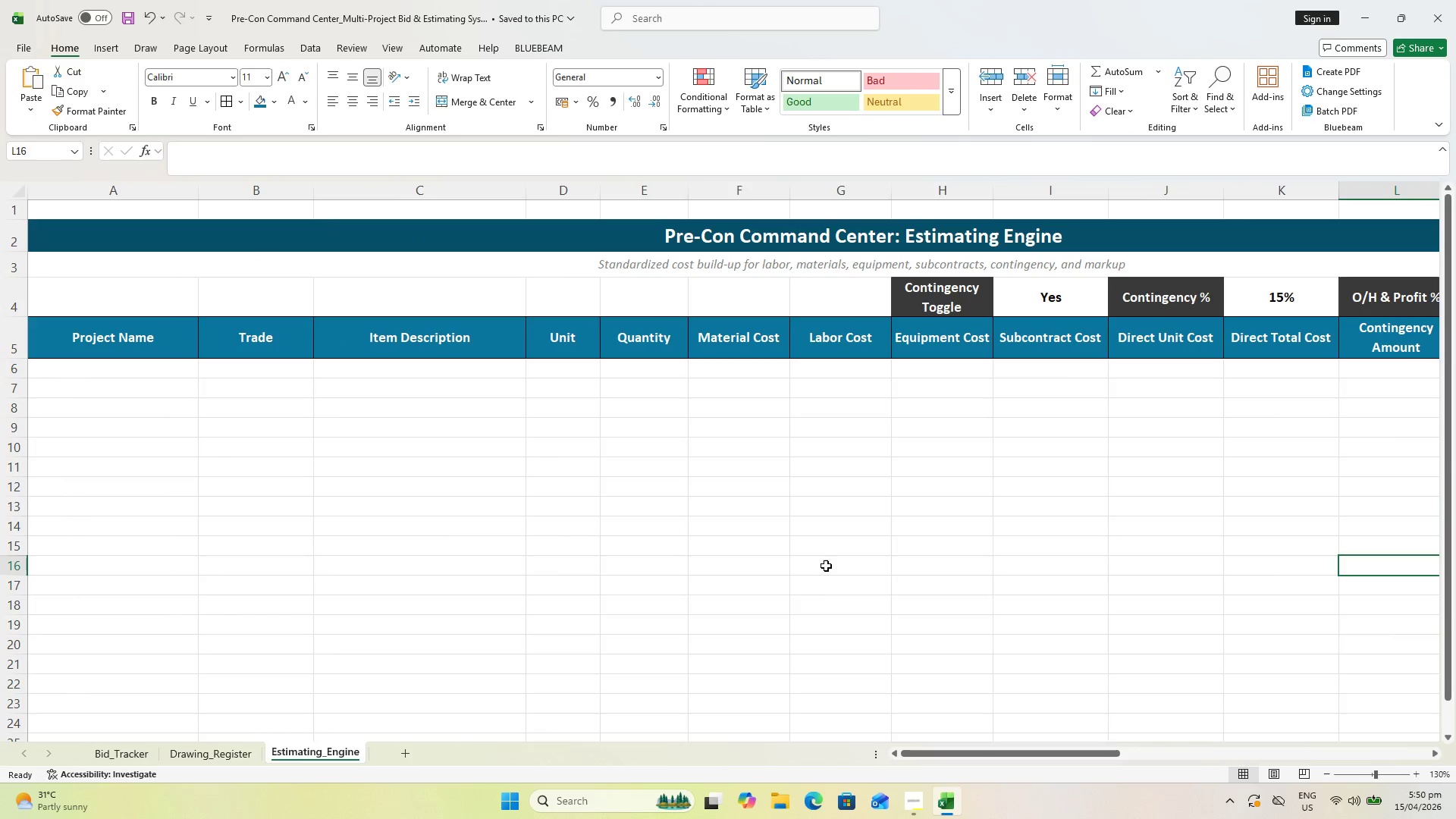 
hold_key(key=ControlLeft, duration=0.89)
scroll: coordinate [826, 566], scroll_direction: down, amount: 1.0
 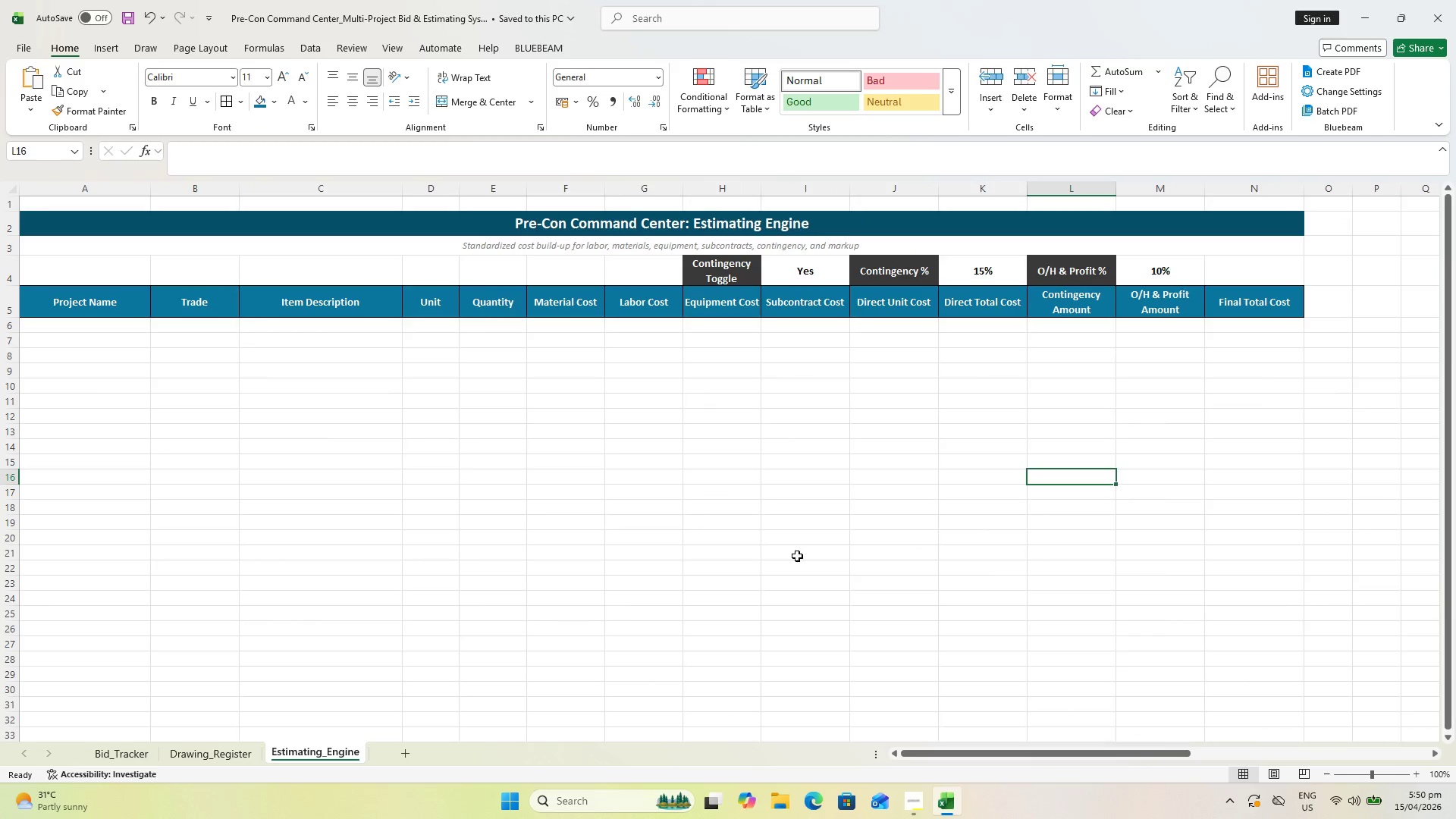 
hold_key(key=ControlLeft, duration=0.5)
scroll: coordinate [440, 438], scroll_direction: up, amount: 1.0
 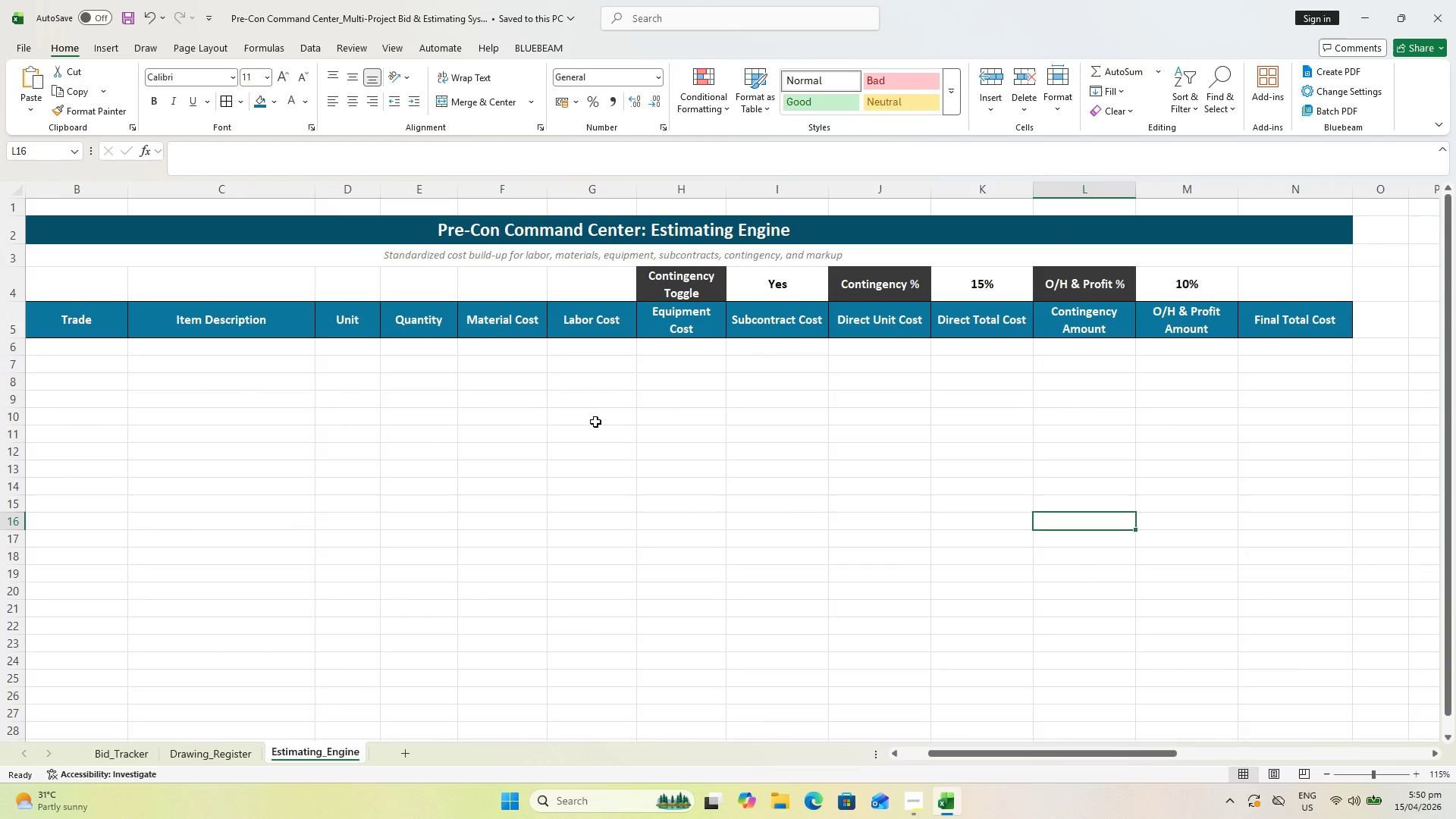 
key(Control+S)
 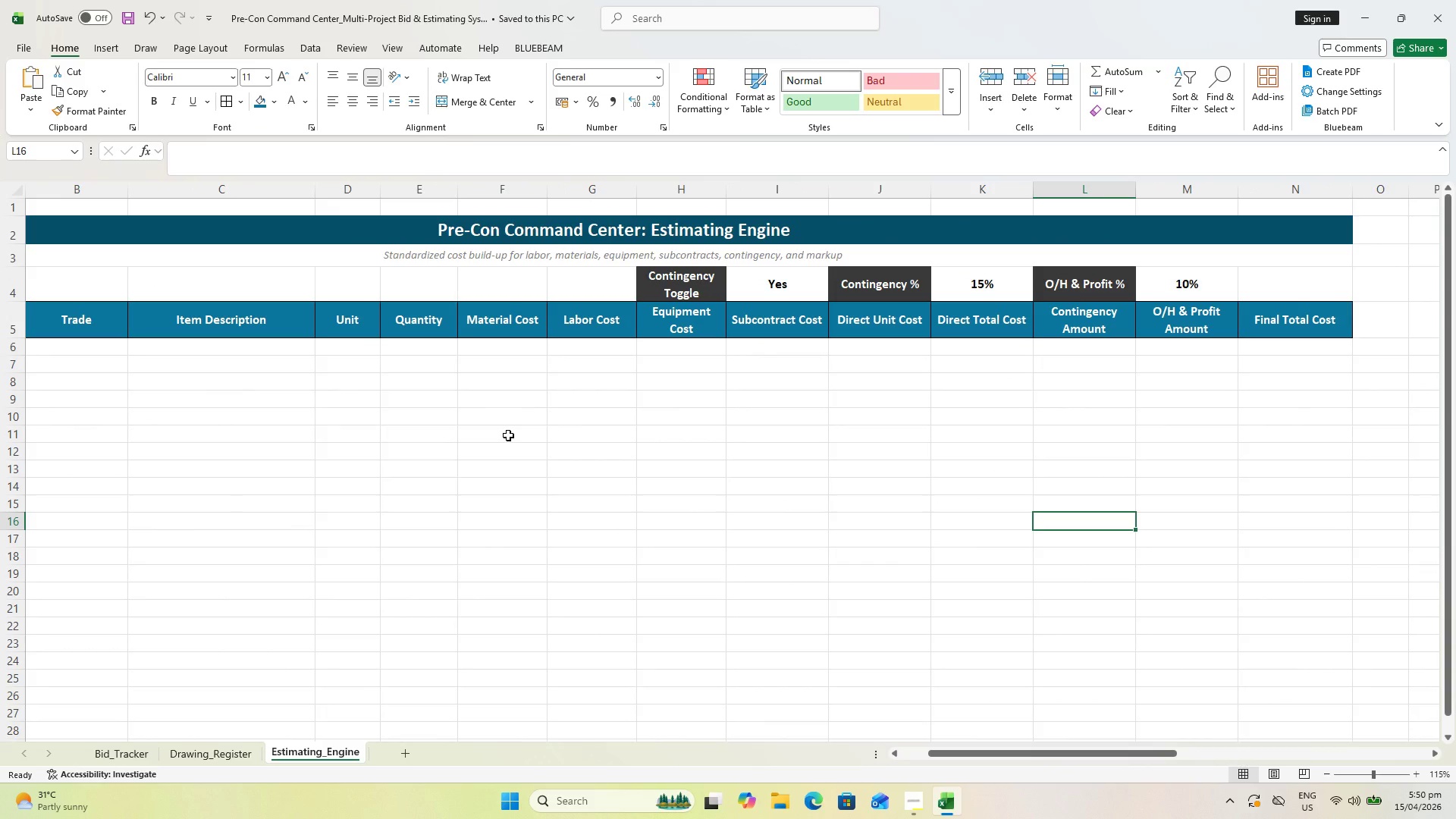 
wait(6.47)
 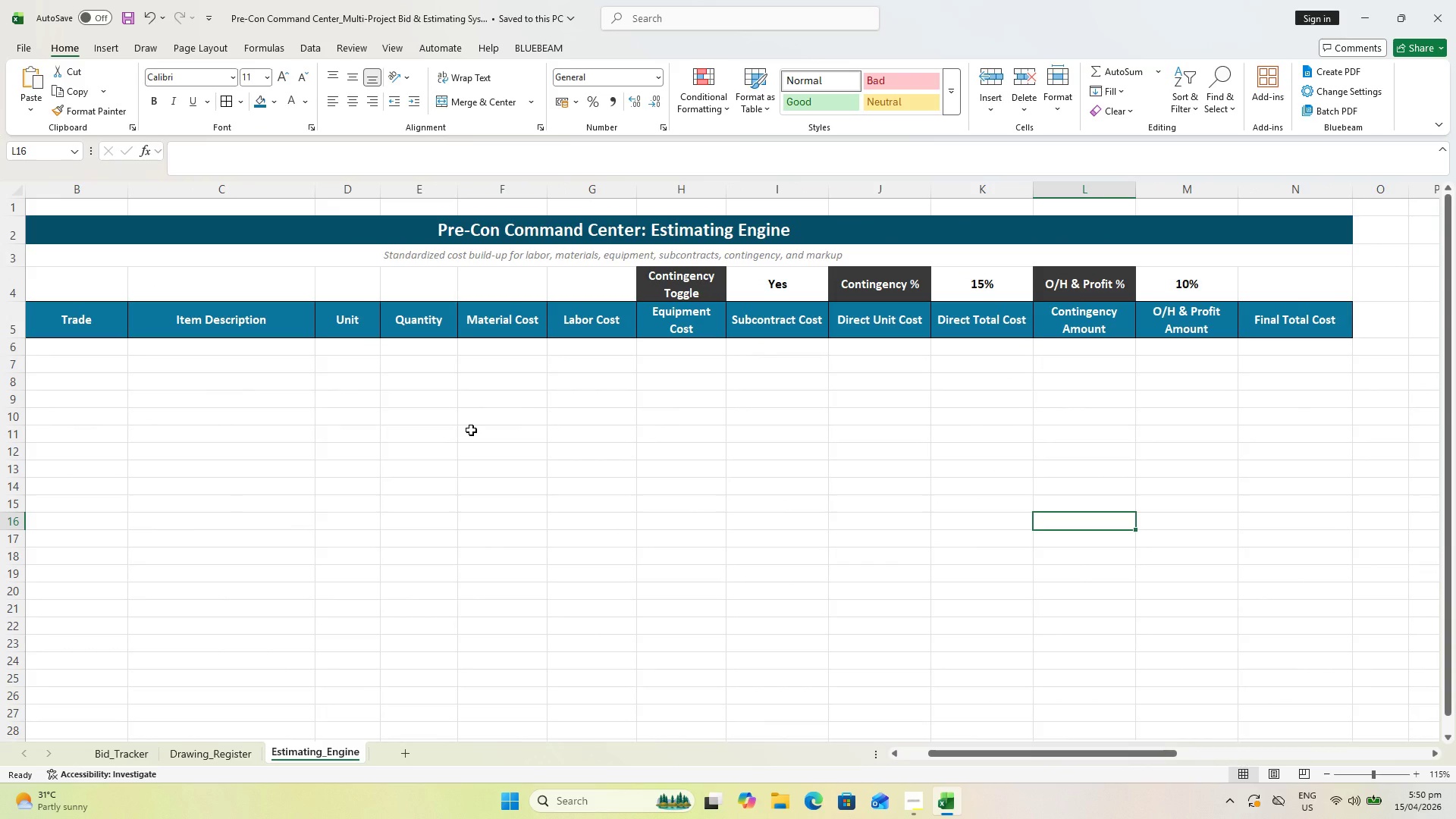 
left_click([239, 765])
 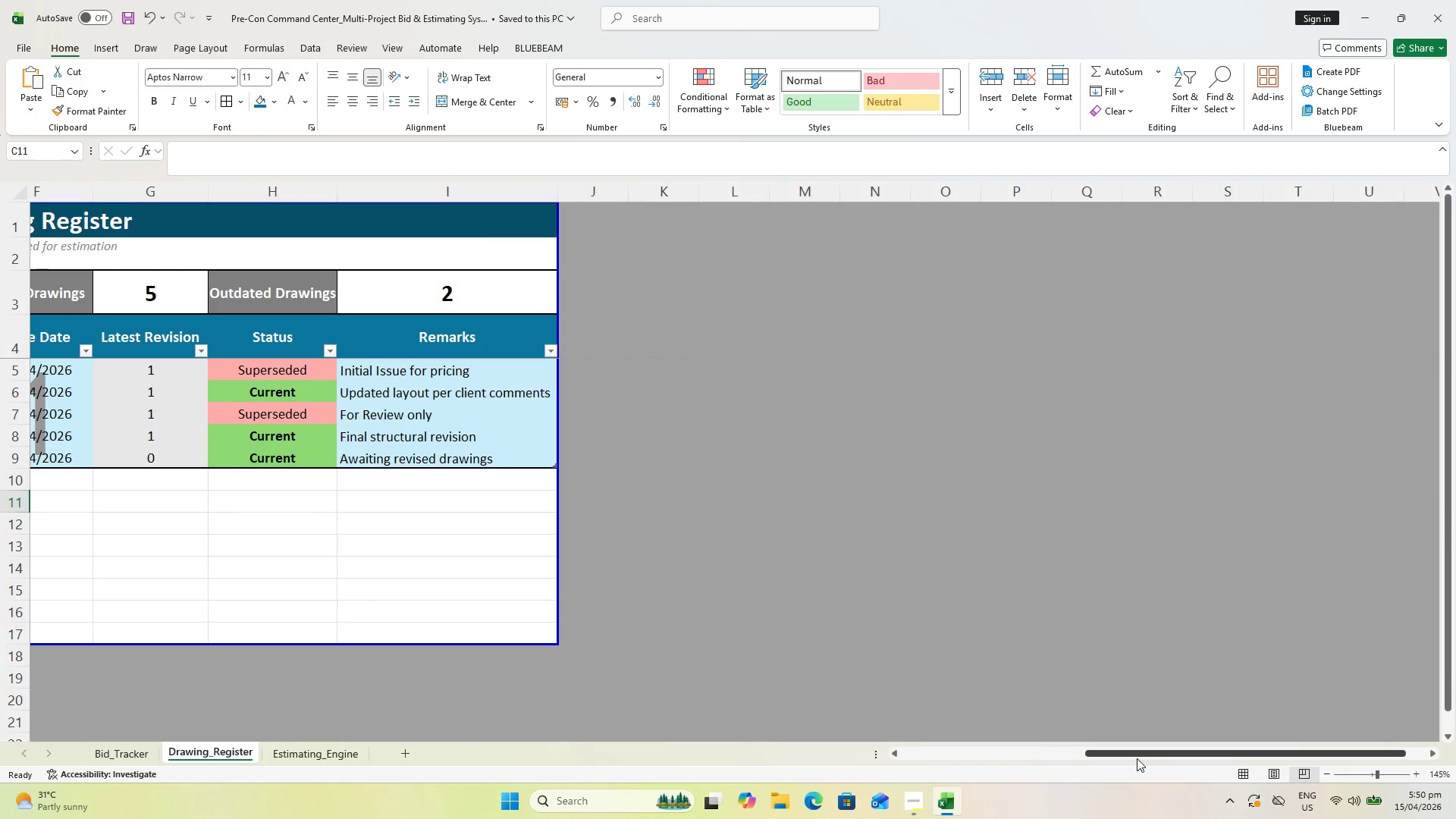 
left_click_drag(start_coordinate=[1137, 755], to_coordinate=[873, 782])
 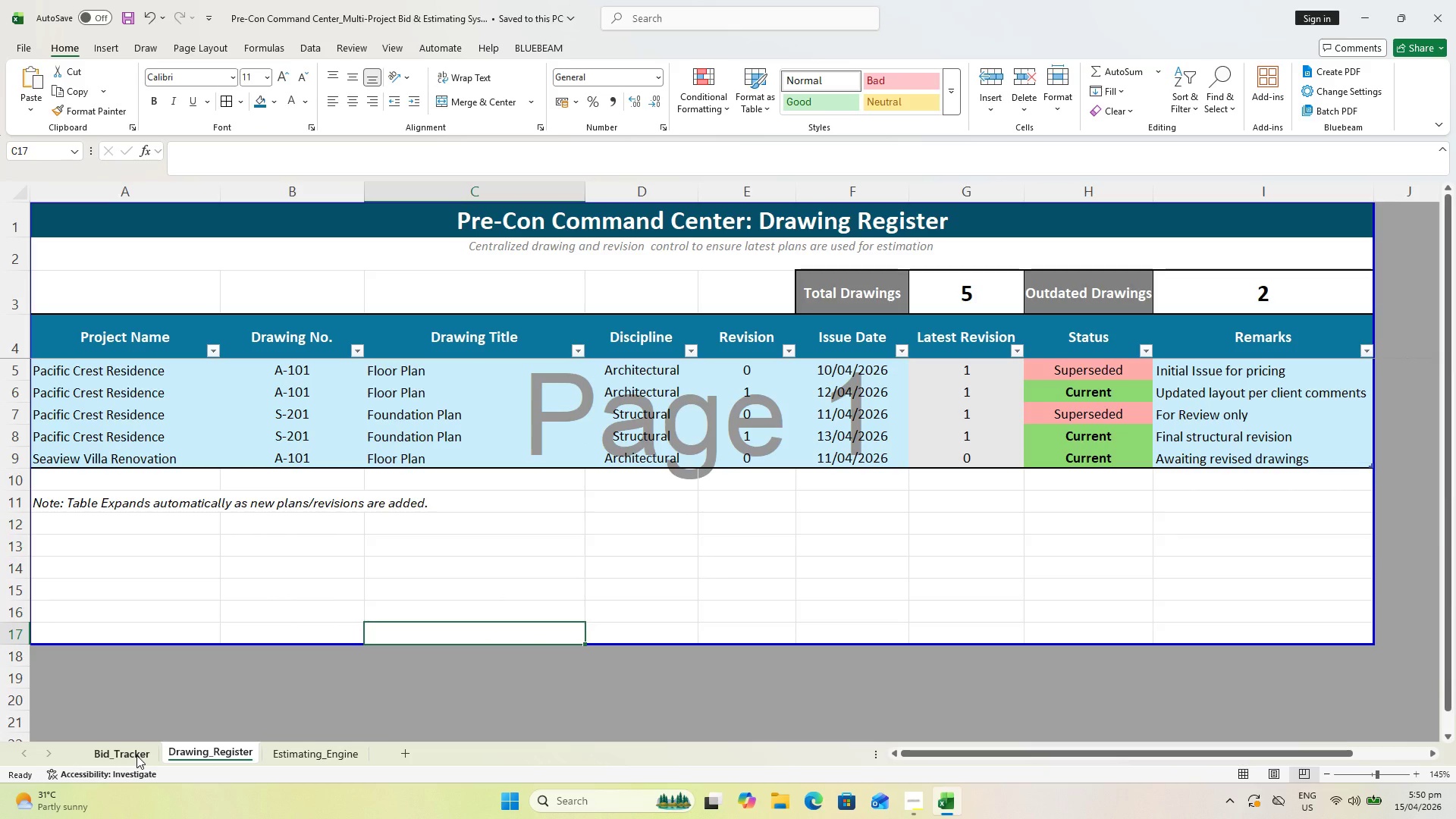 
left_click([329, 766])
 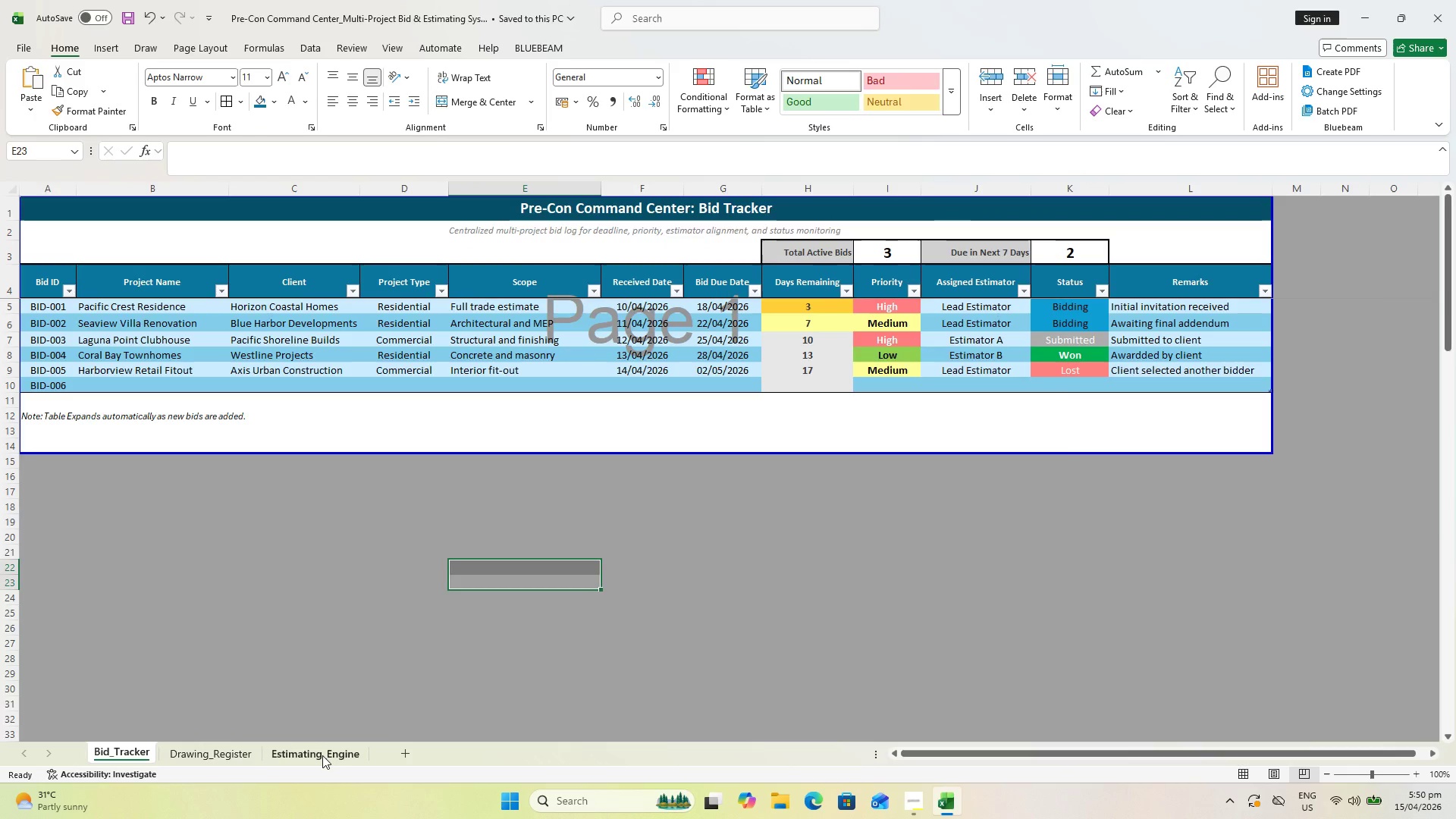 
left_click([322, 755])
 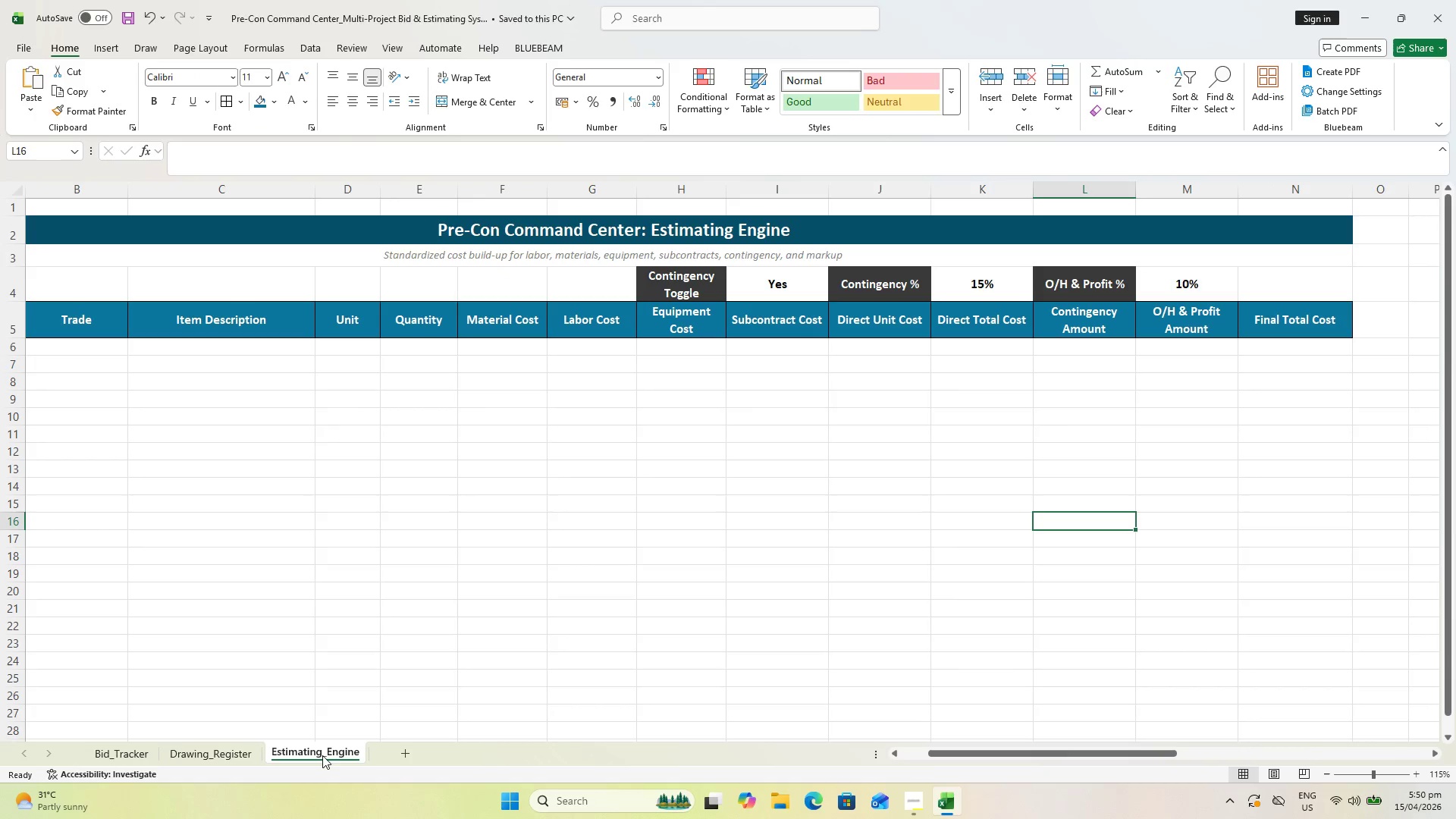 
key(Control+S)
 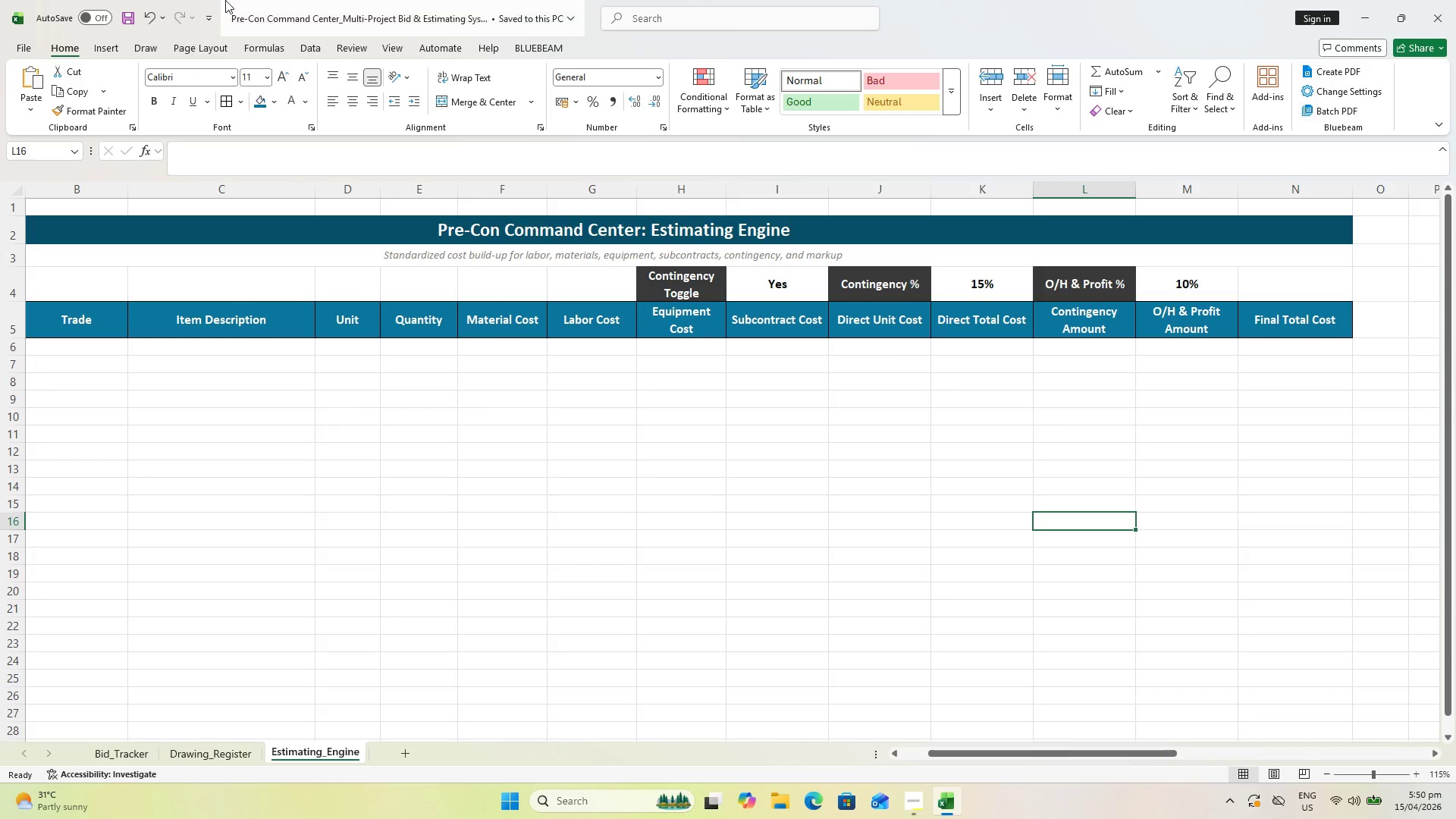 
wait(6.69)
 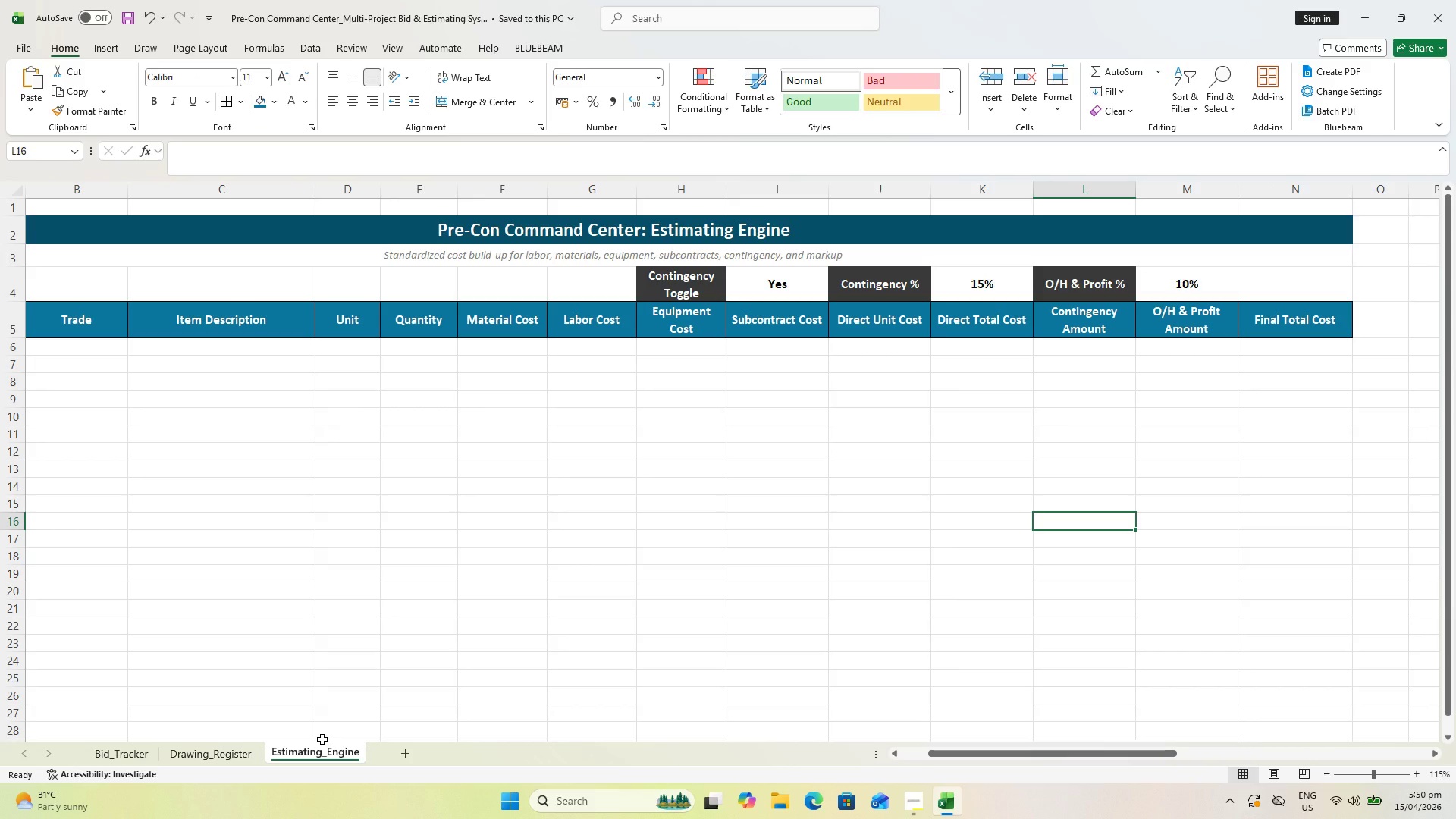 
left_click_drag(start_coordinate=[999, 754], to_coordinate=[905, 747])
 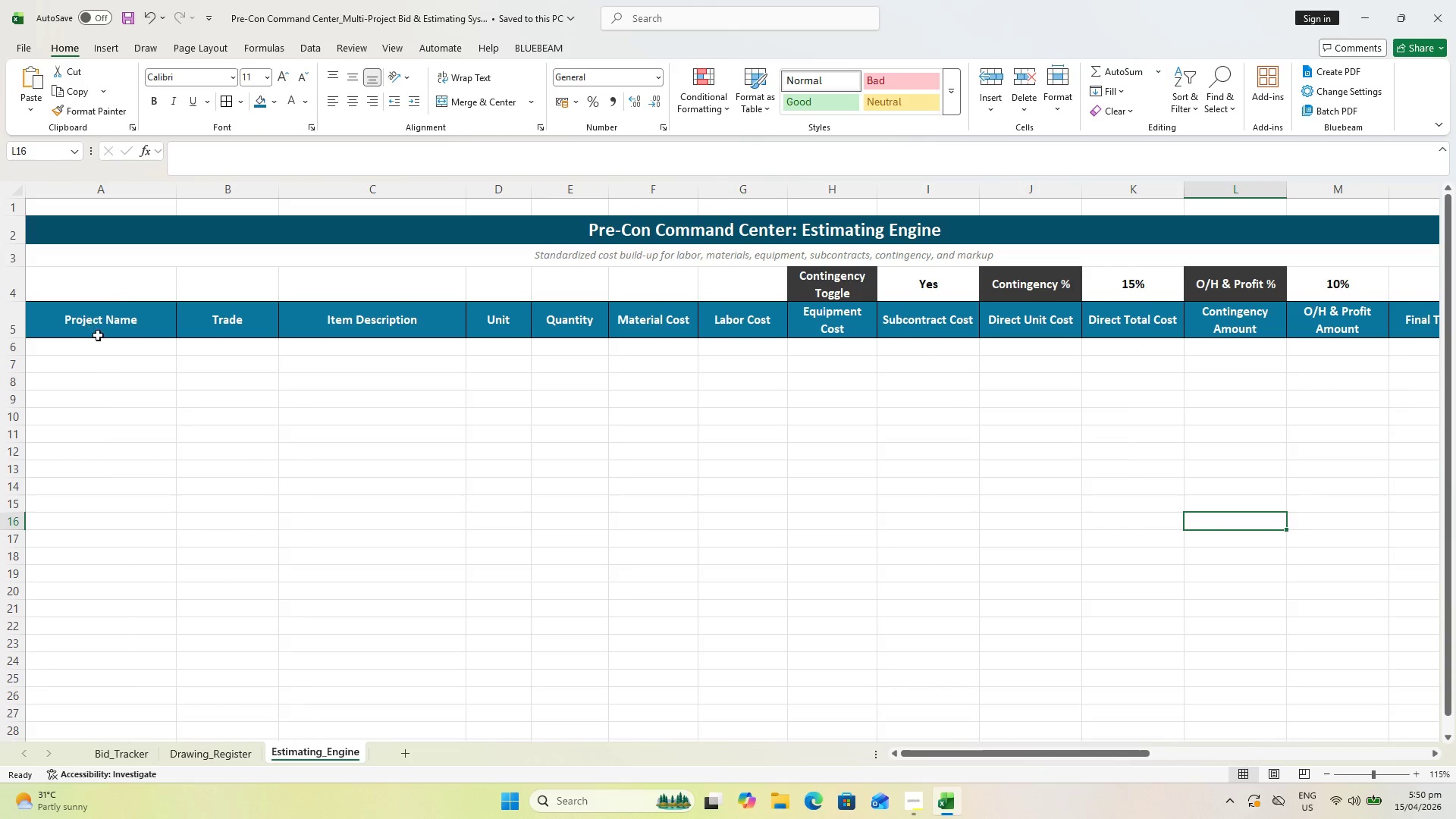 
left_click([100, 337])
 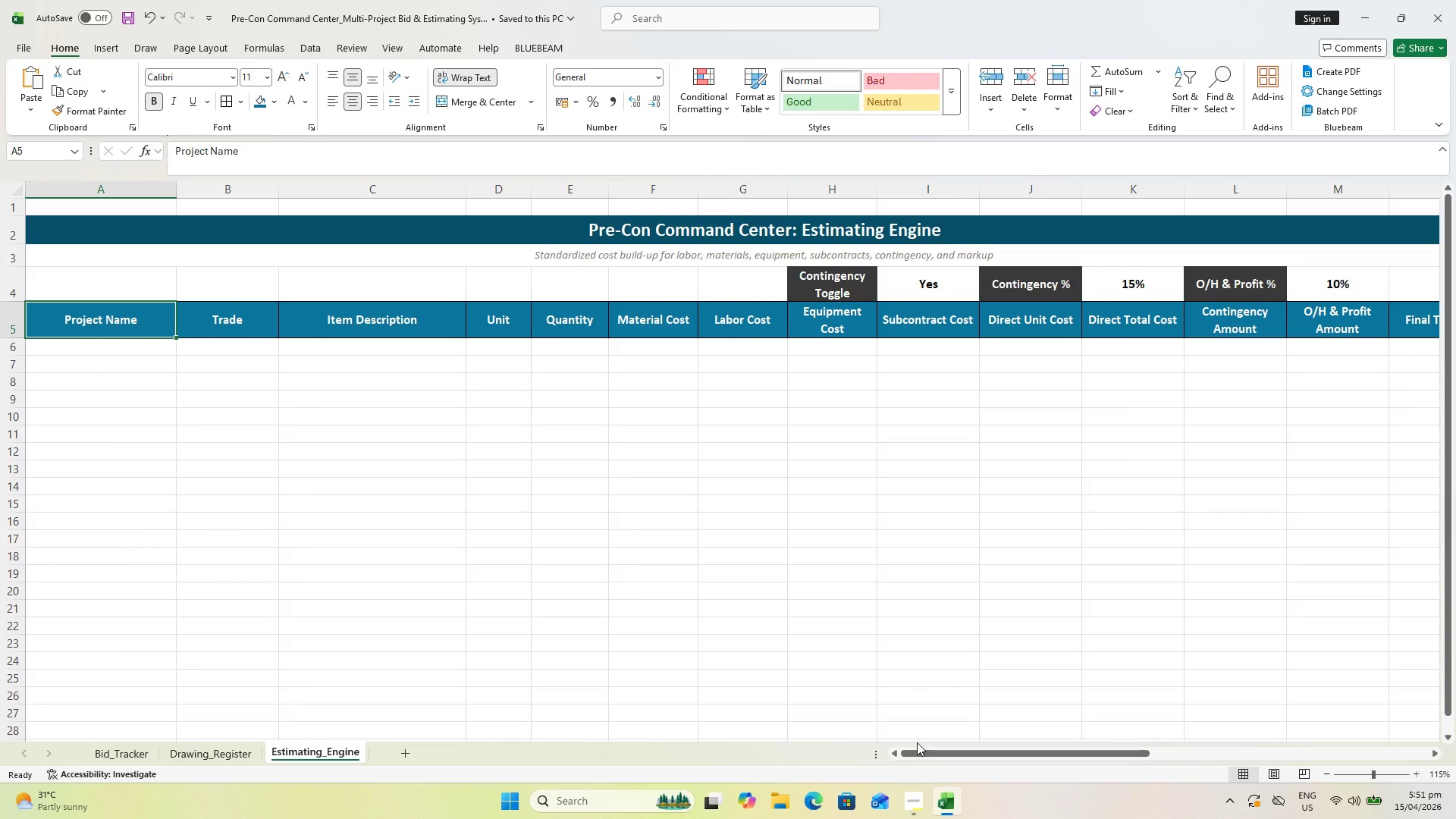 
left_click_drag(start_coordinate=[930, 748], to_coordinate=[934, 747])
 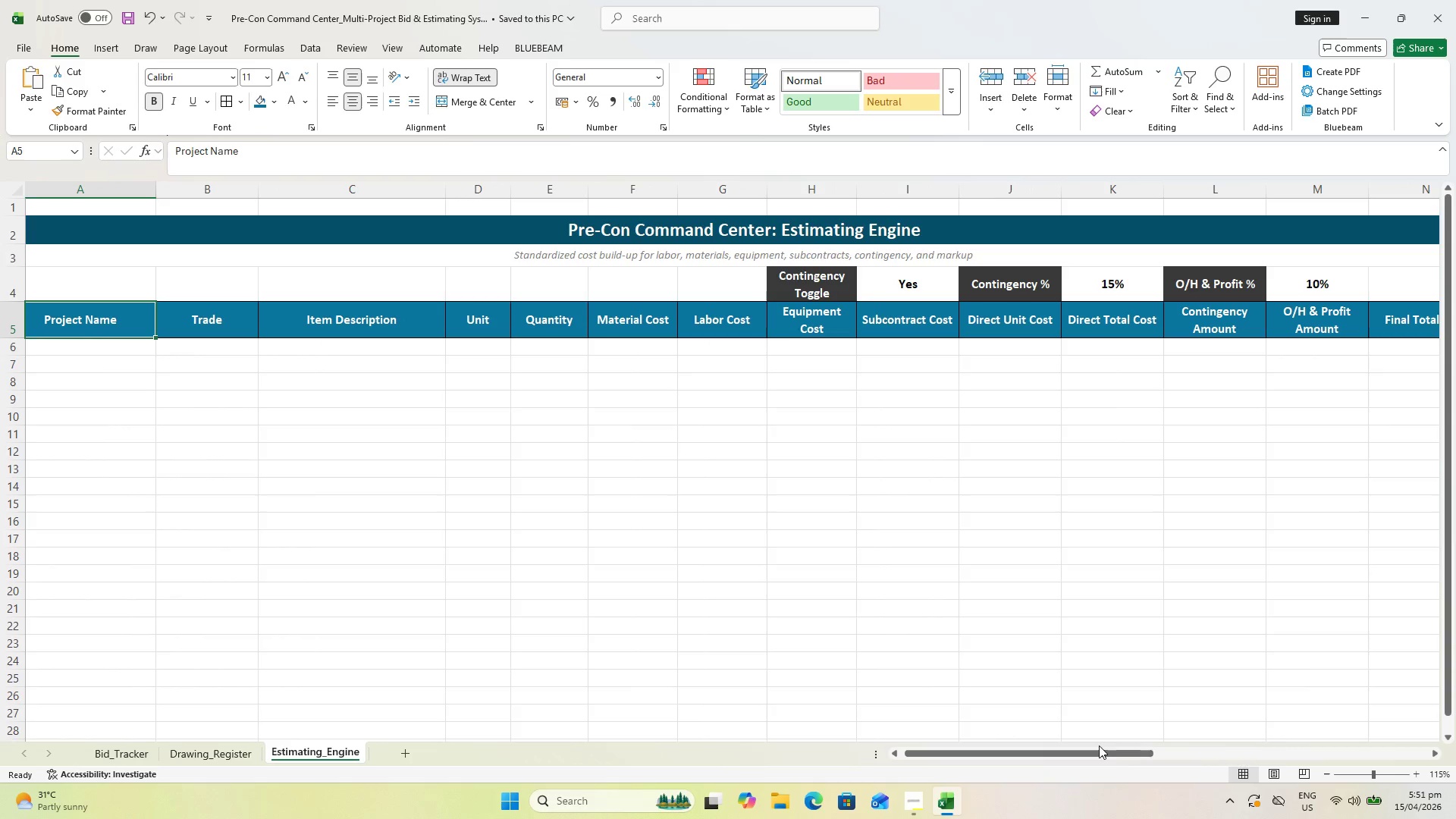 
left_click_drag(start_coordinate=[1097, 750], to_coordinate=[1155, 752])
 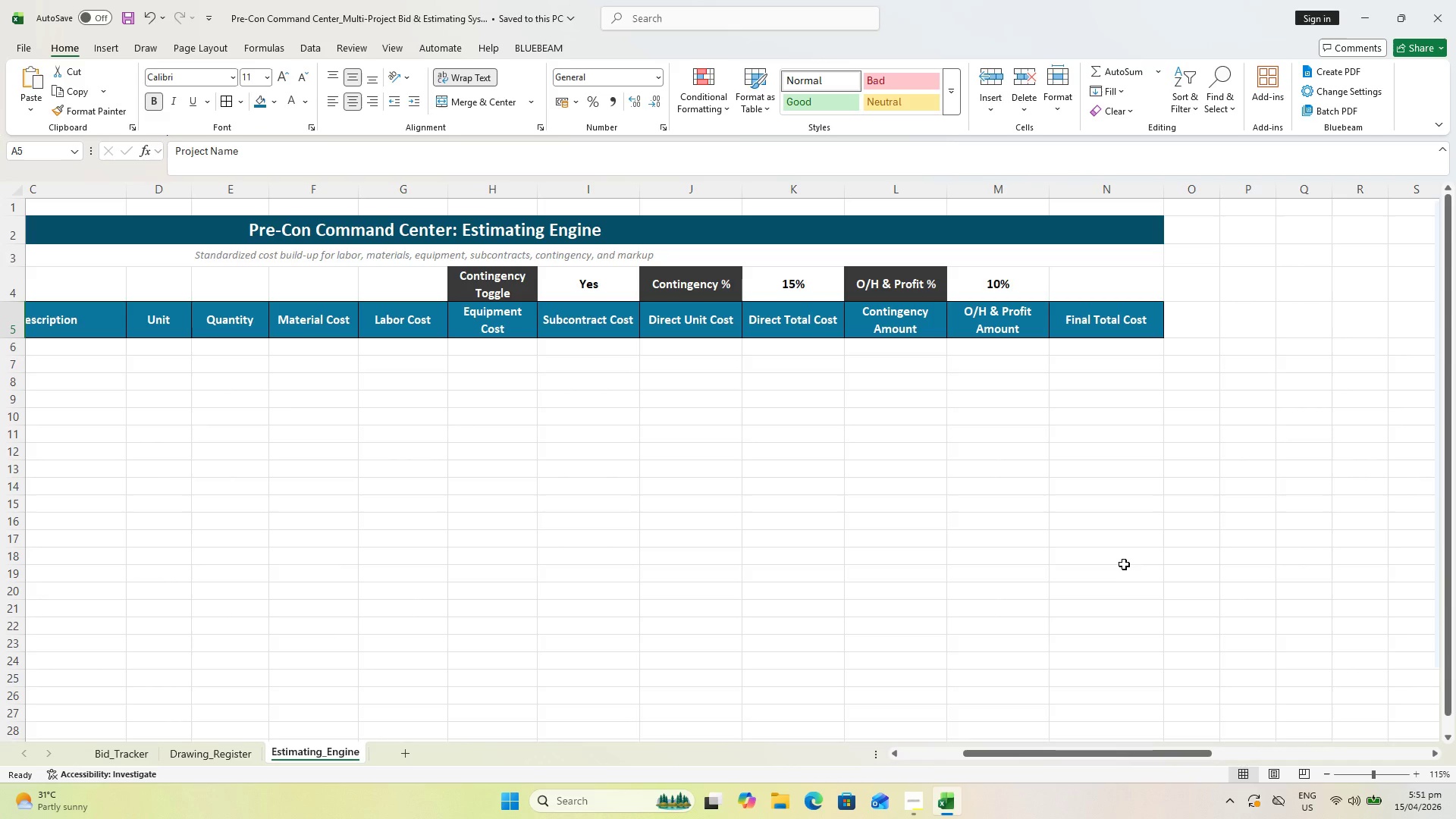 
hold_key(key=ShiftLeft, duration=1.52)
left_click([1116, 535])
 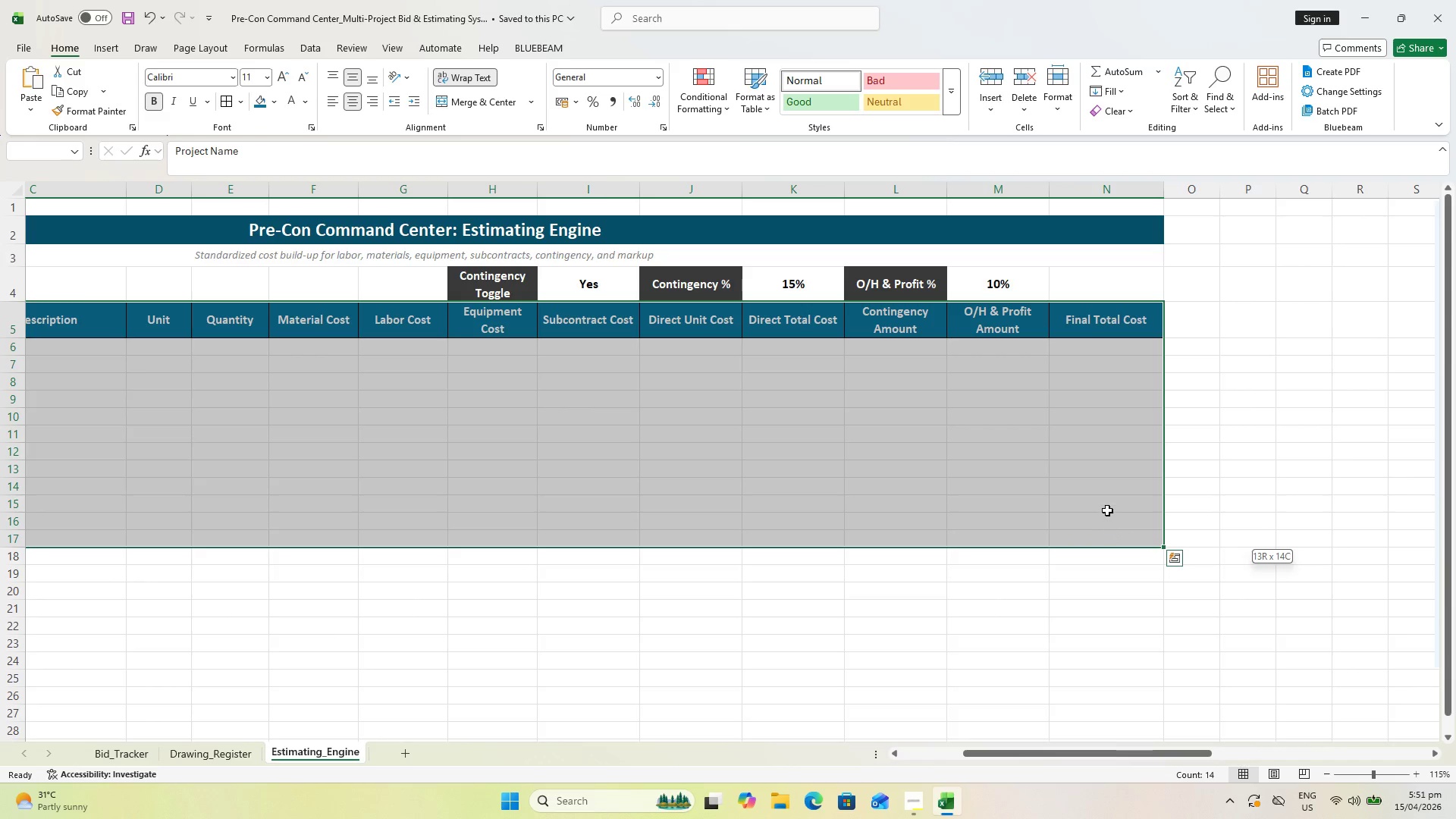 
left_click([1107, 510])
 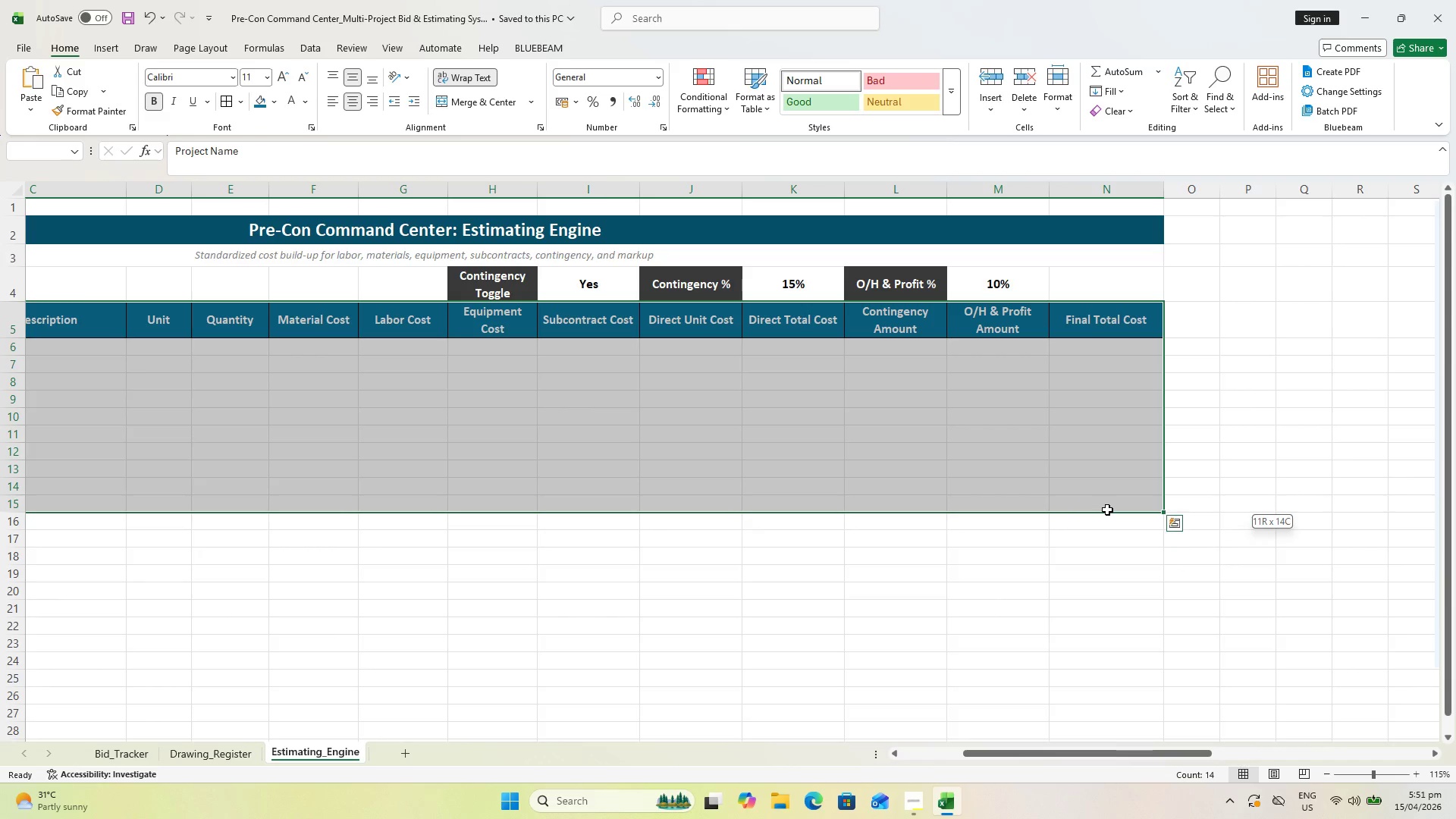 
hold_key(key=ShiftLeft, duration=1.09)
 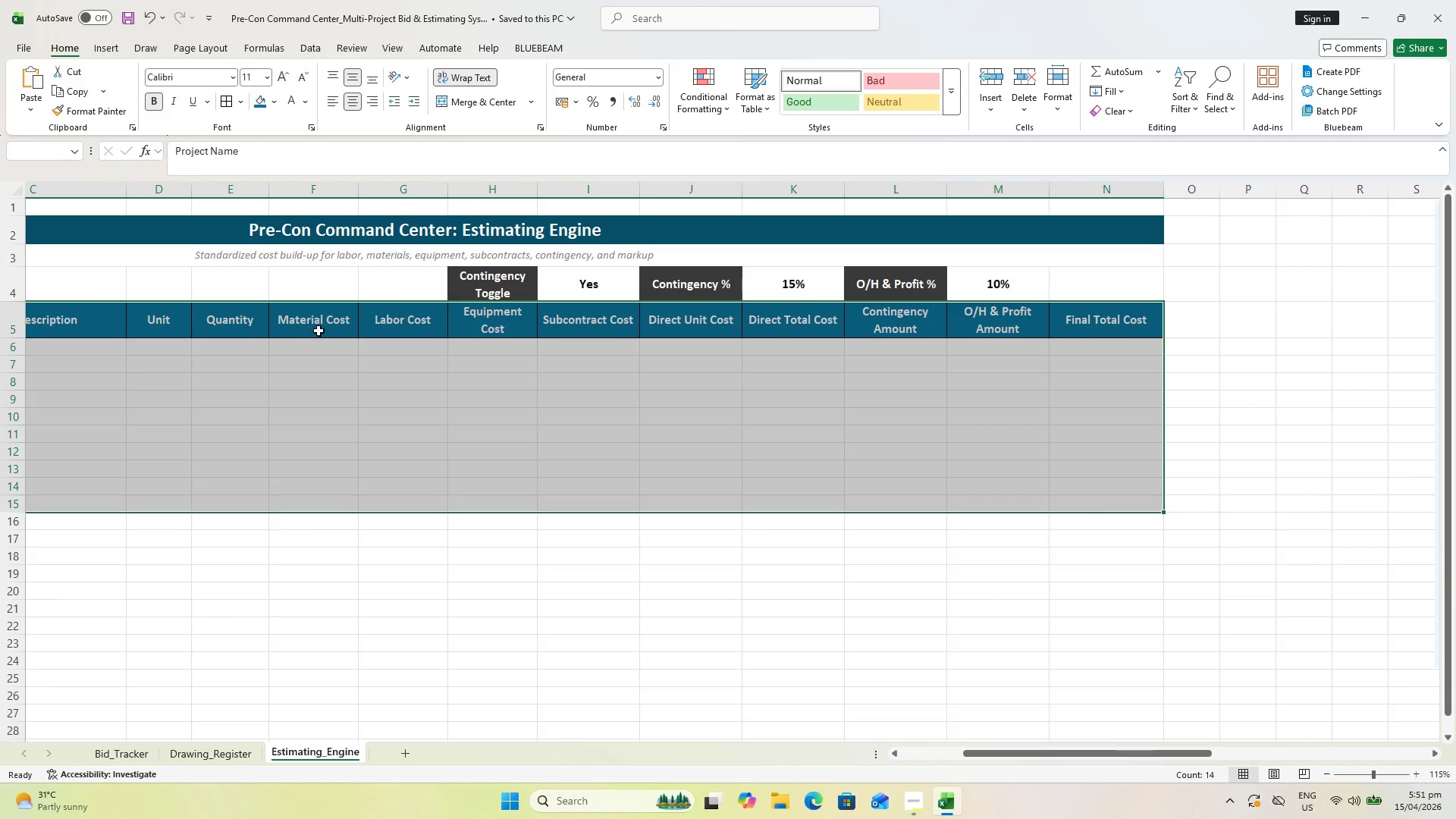 
key(Control+T)
 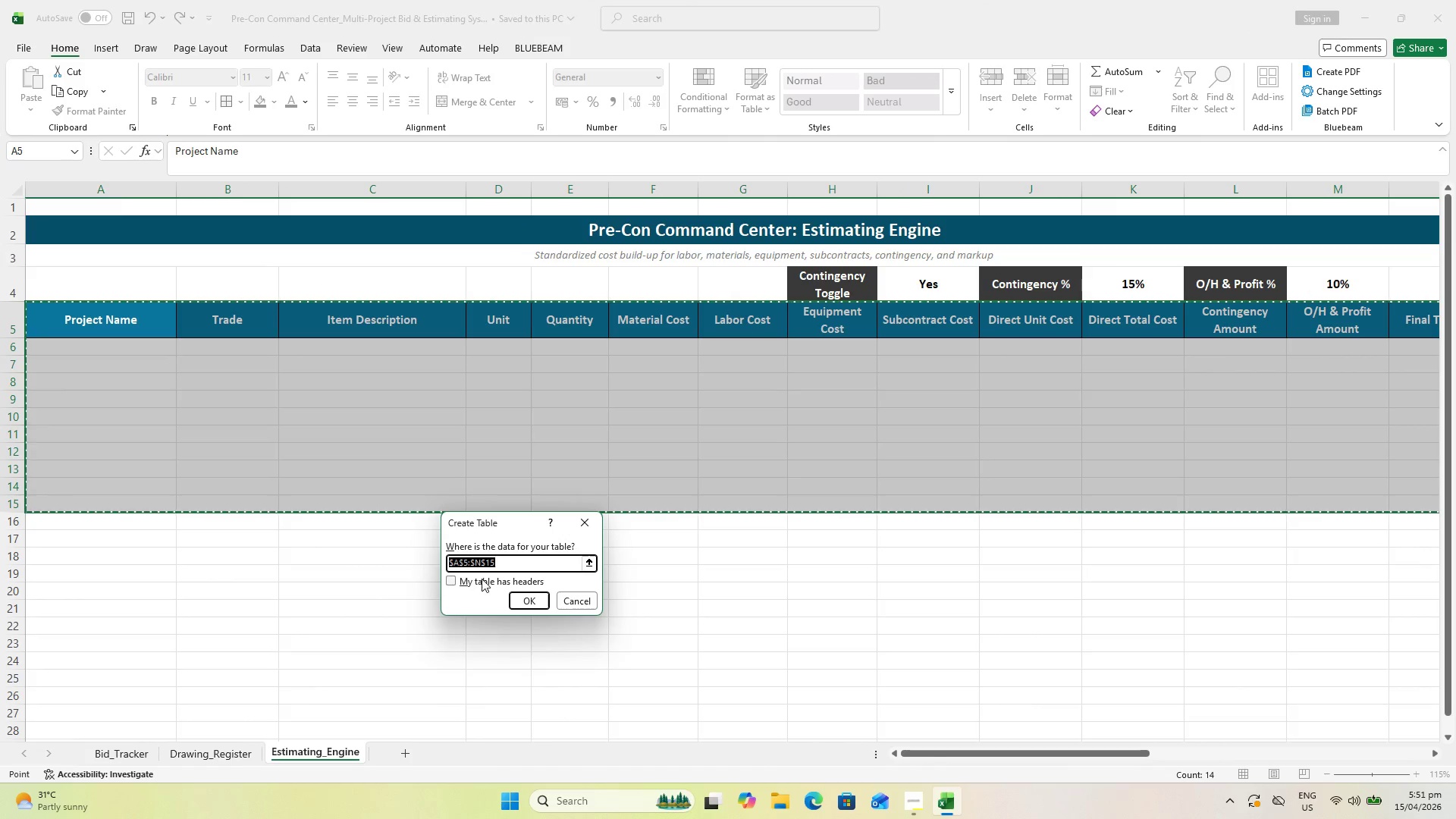 
left_click([453, 582])
 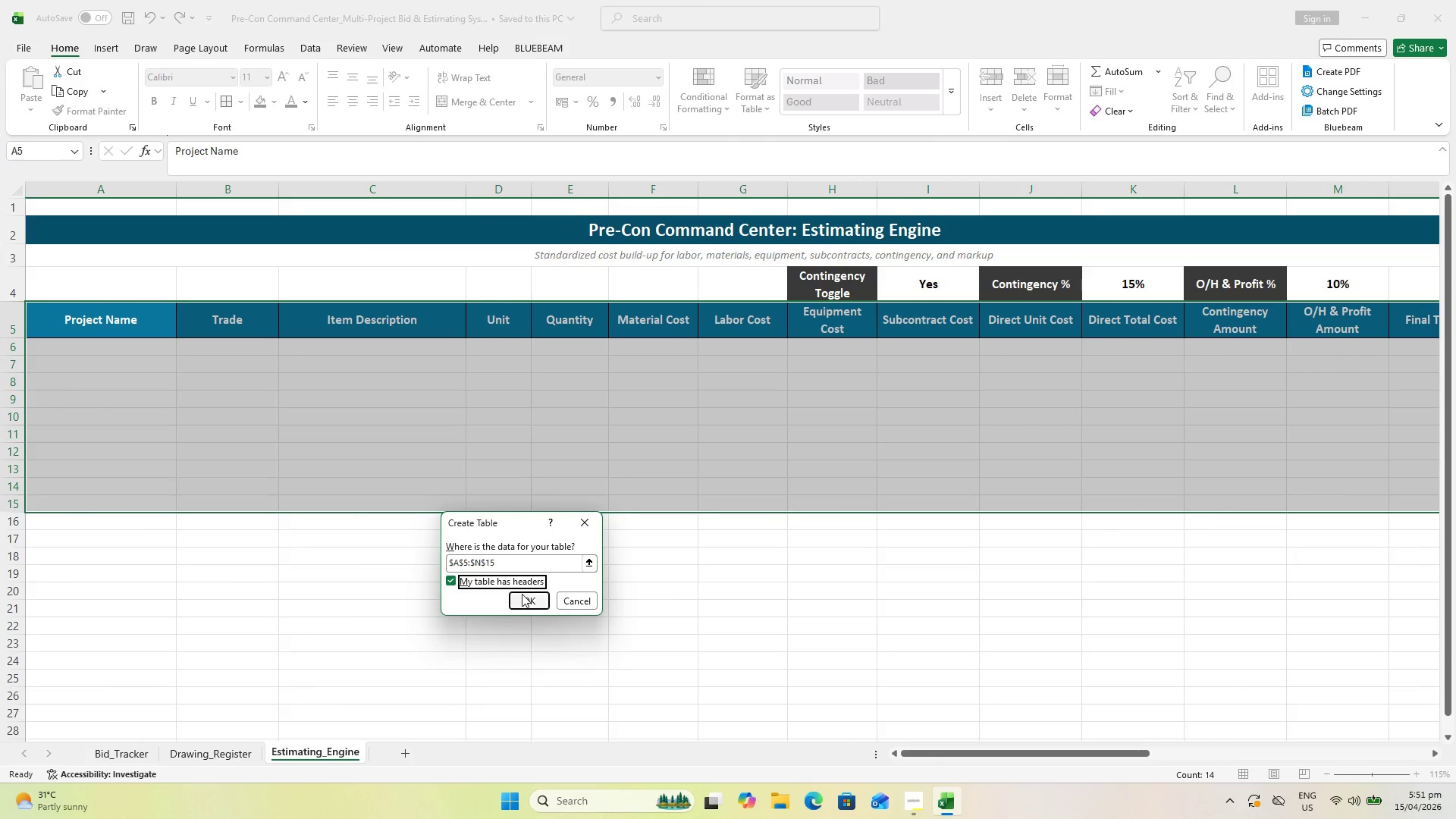 
left_click([526, 595])
 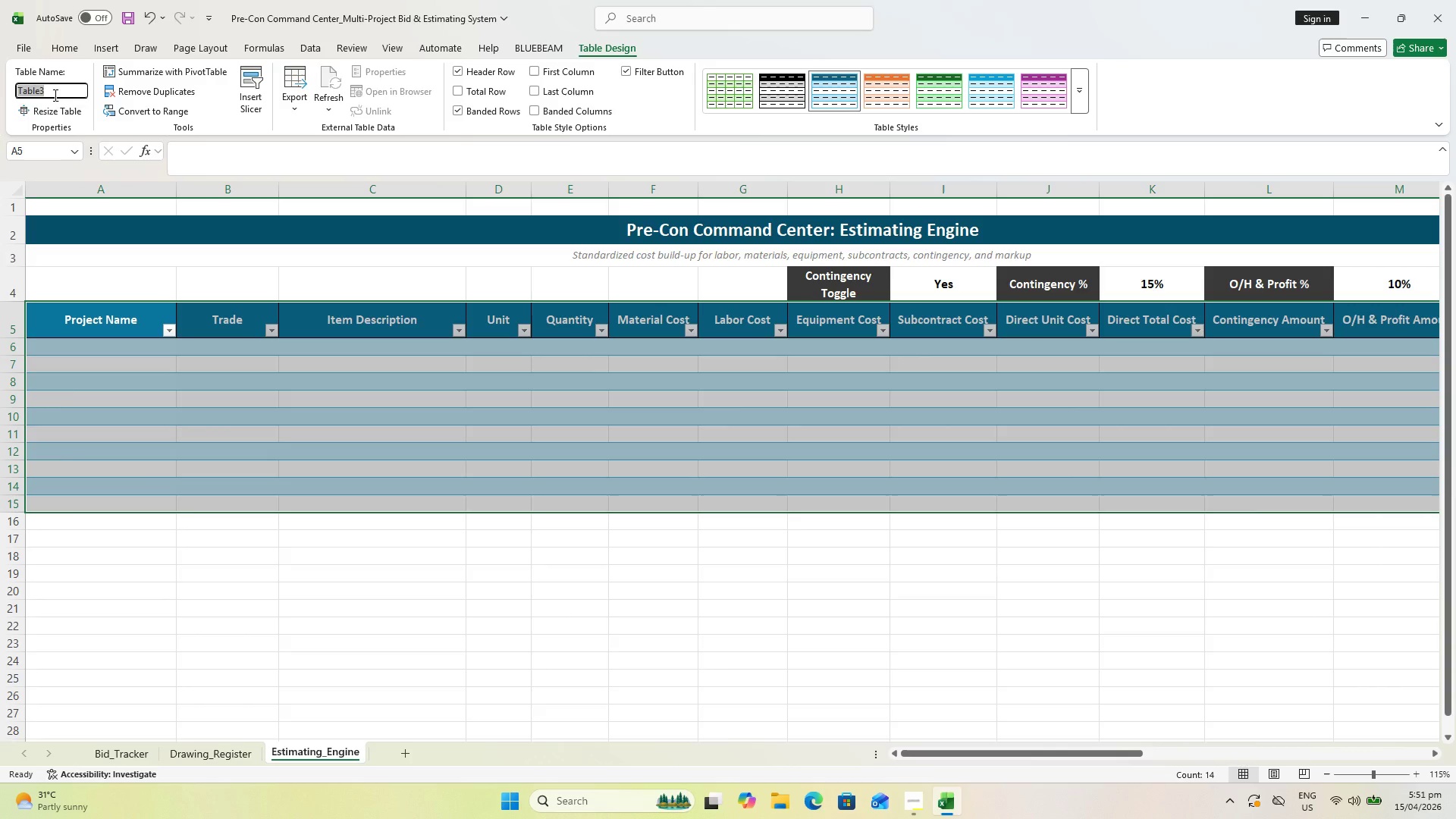 
wait(7.89)
 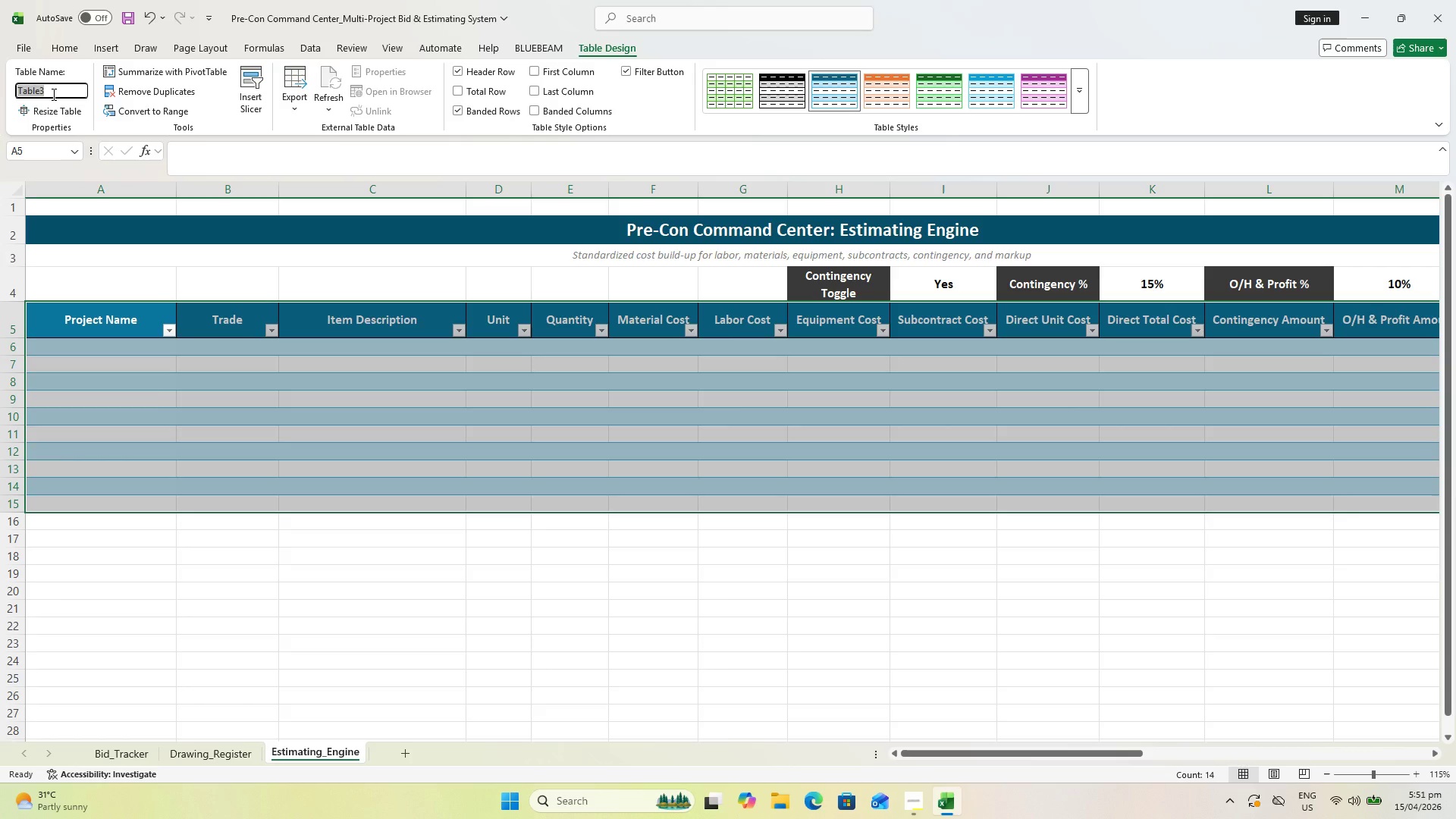 
type(tlb)
key(Backspace)
key(Backspace)
type(blEstimate)
 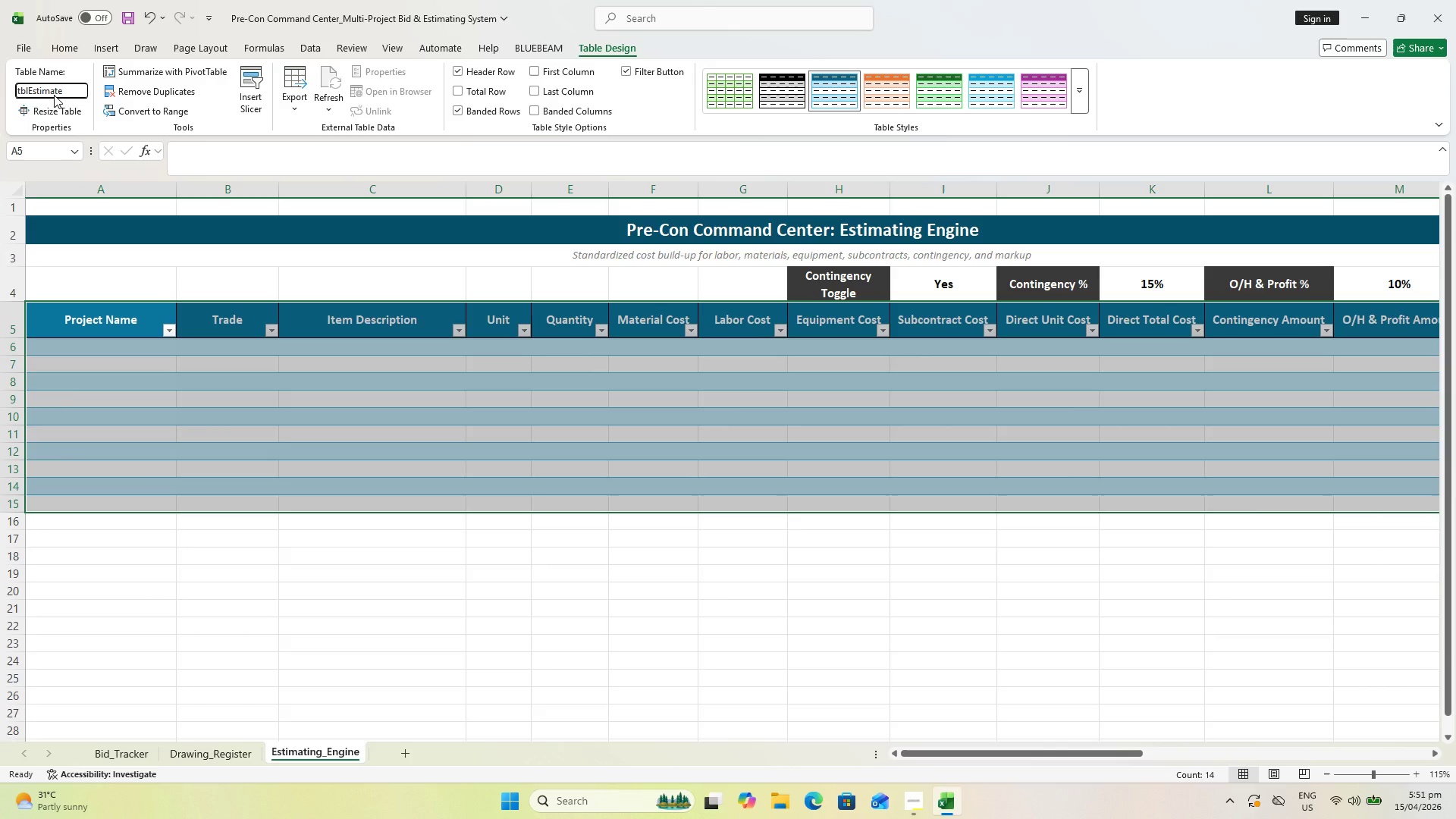 
left_click_drag(start_coordinate=[419, 650], to_coordinate=[427, 646])
 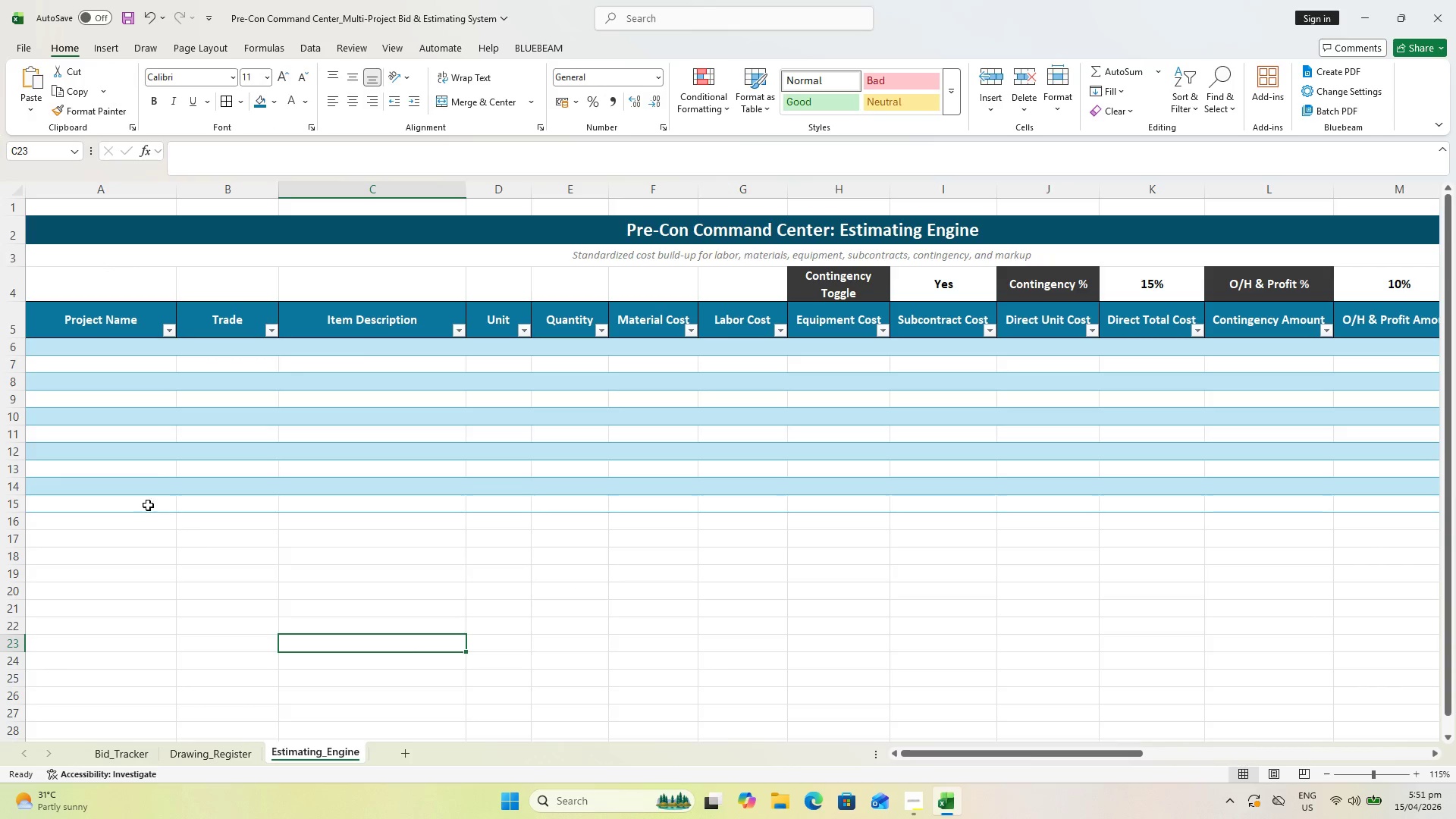 
left_click([167, 447])
 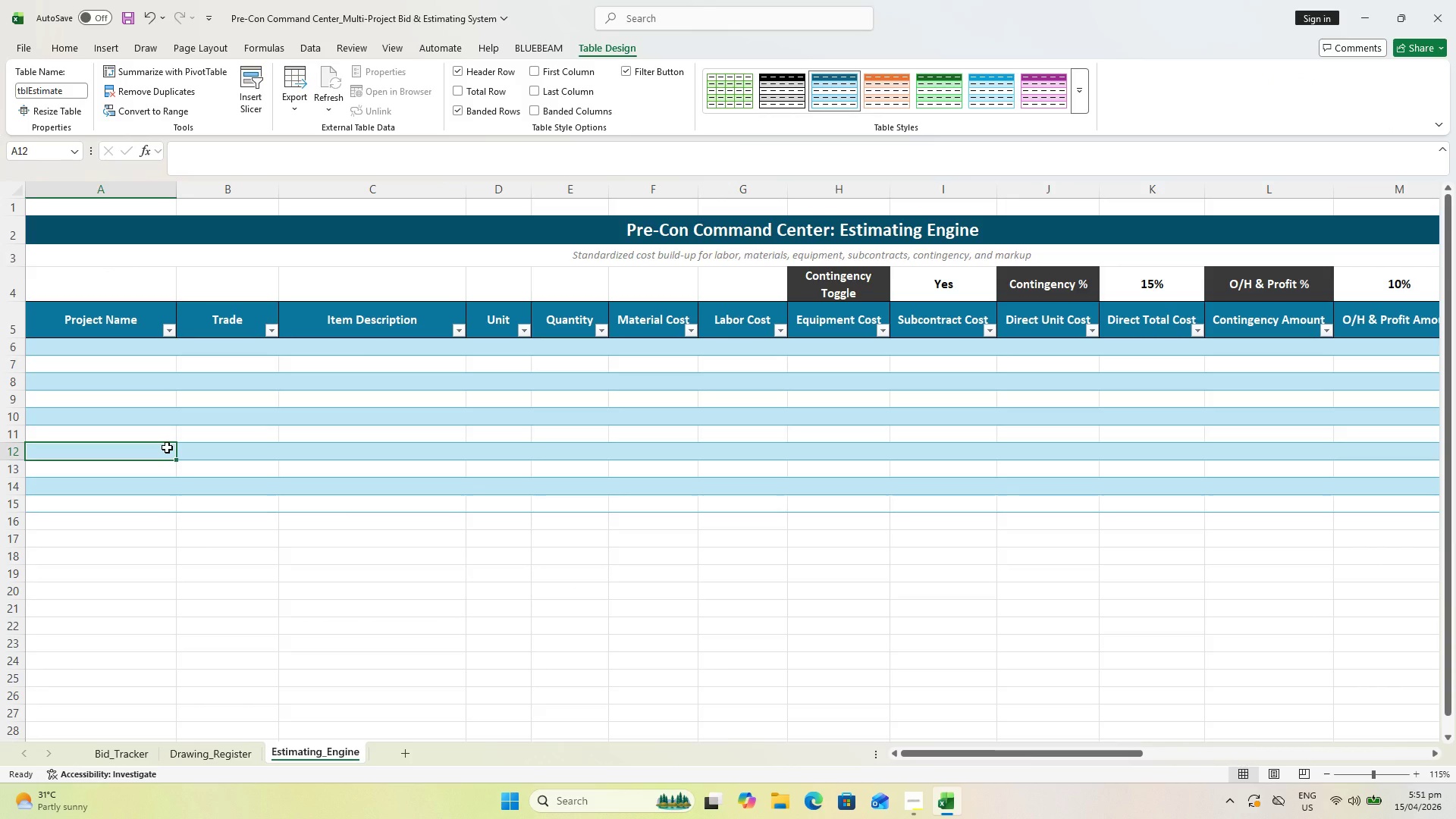 
wait(5.27)
 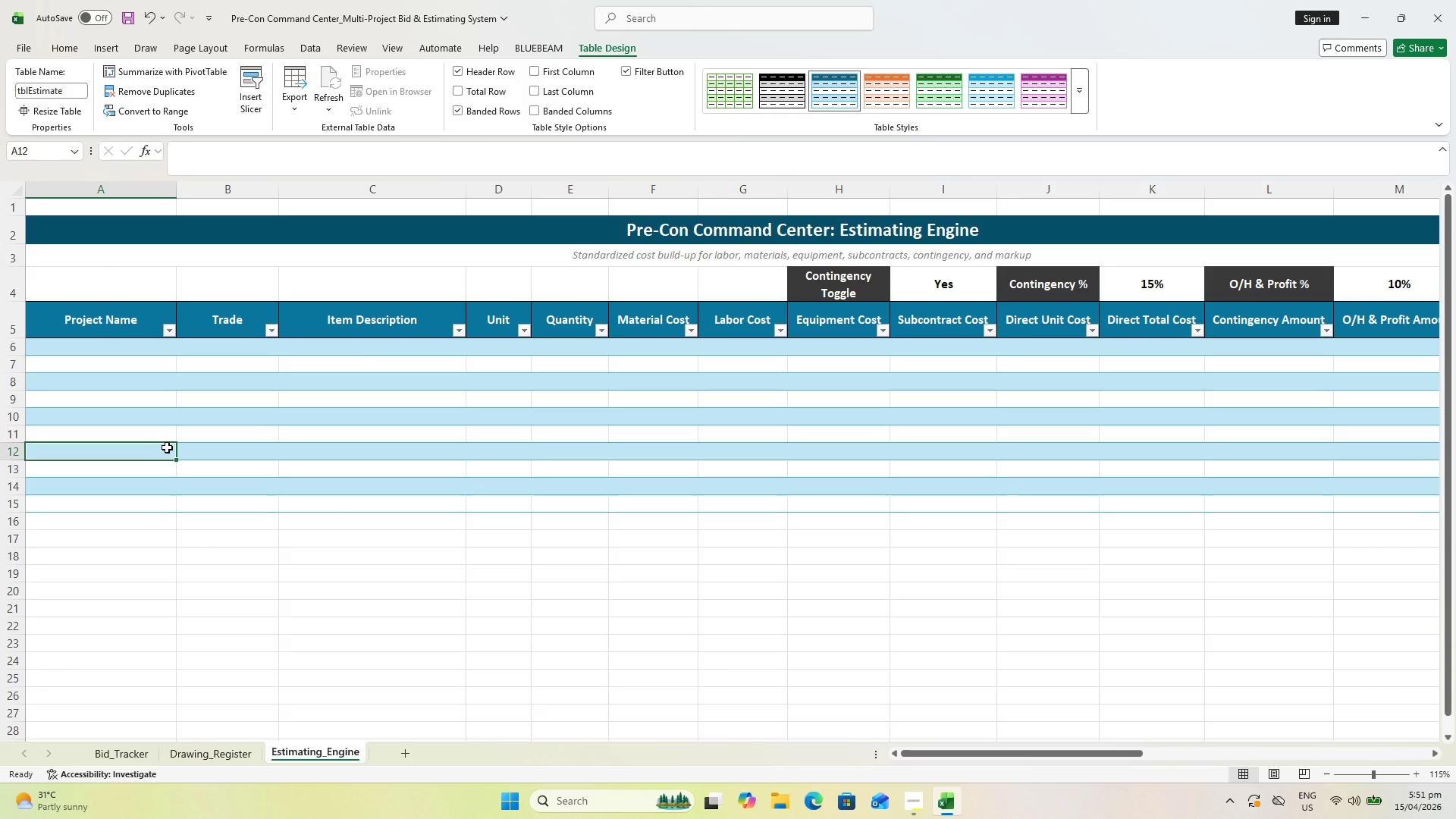 
left_click([102, 356])
 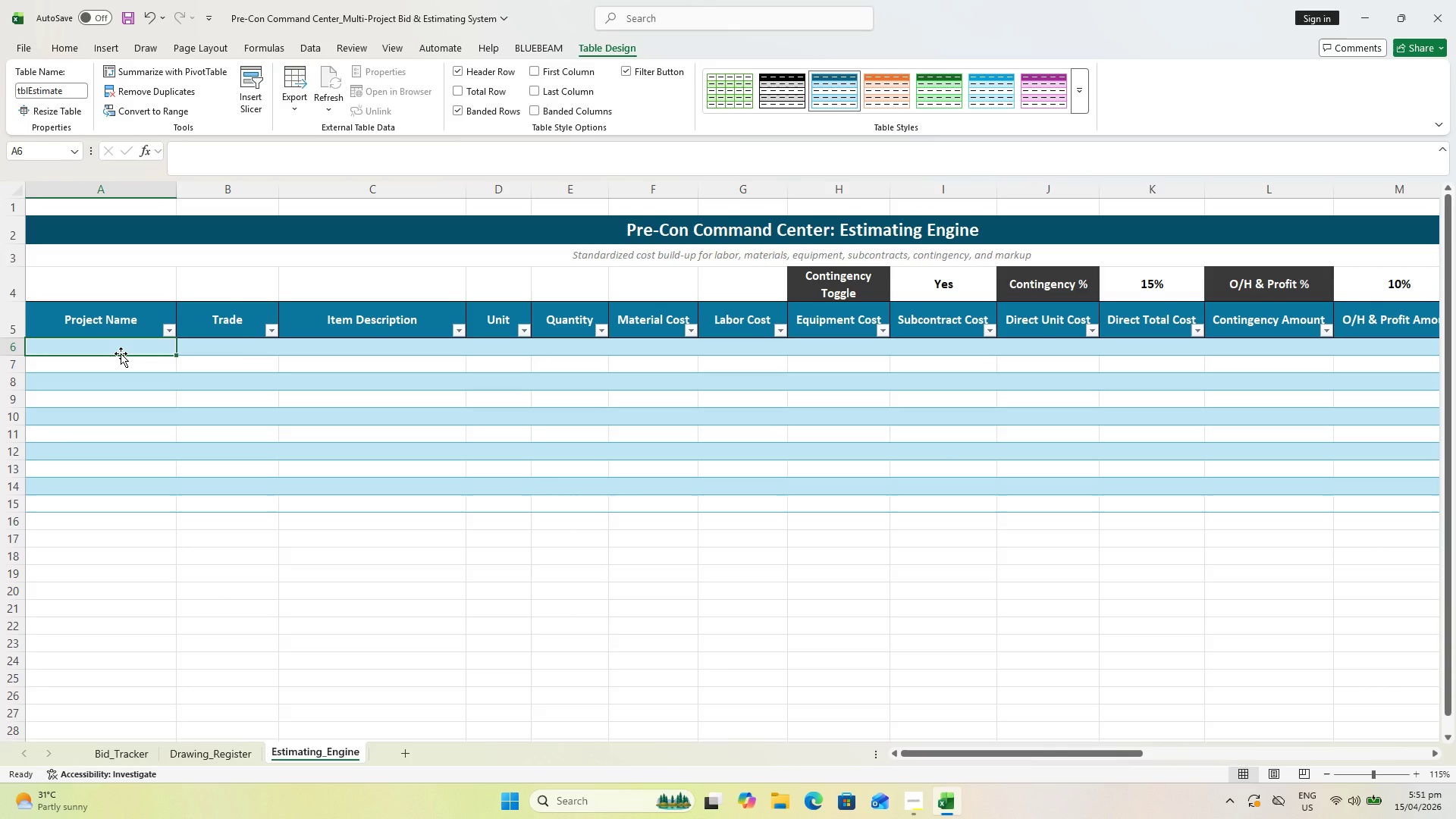 
type(Paciif)
key(Backspace)
key(Backspace)
type(fic Crest Residence)
 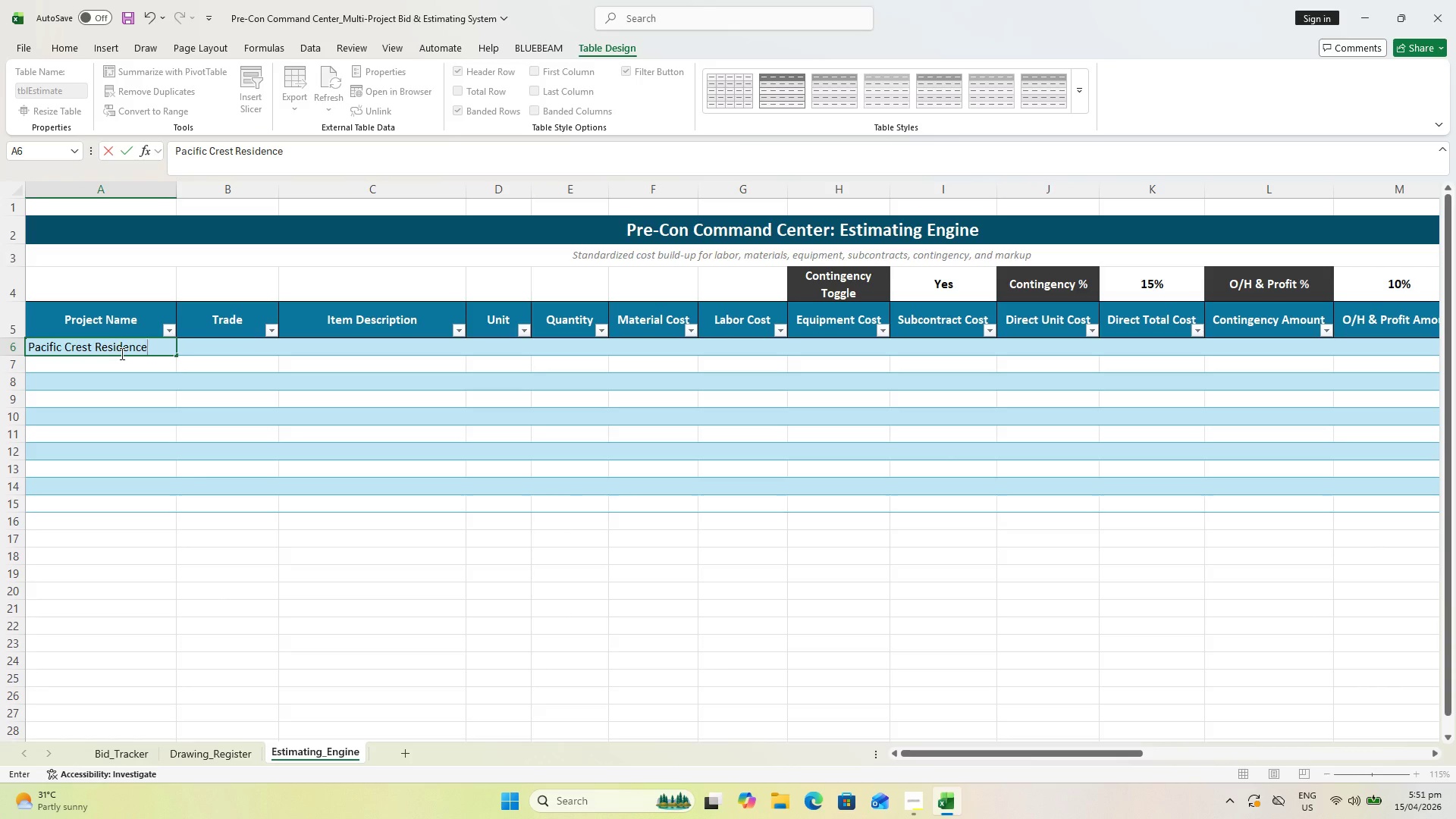 
key(ArrowRight)
 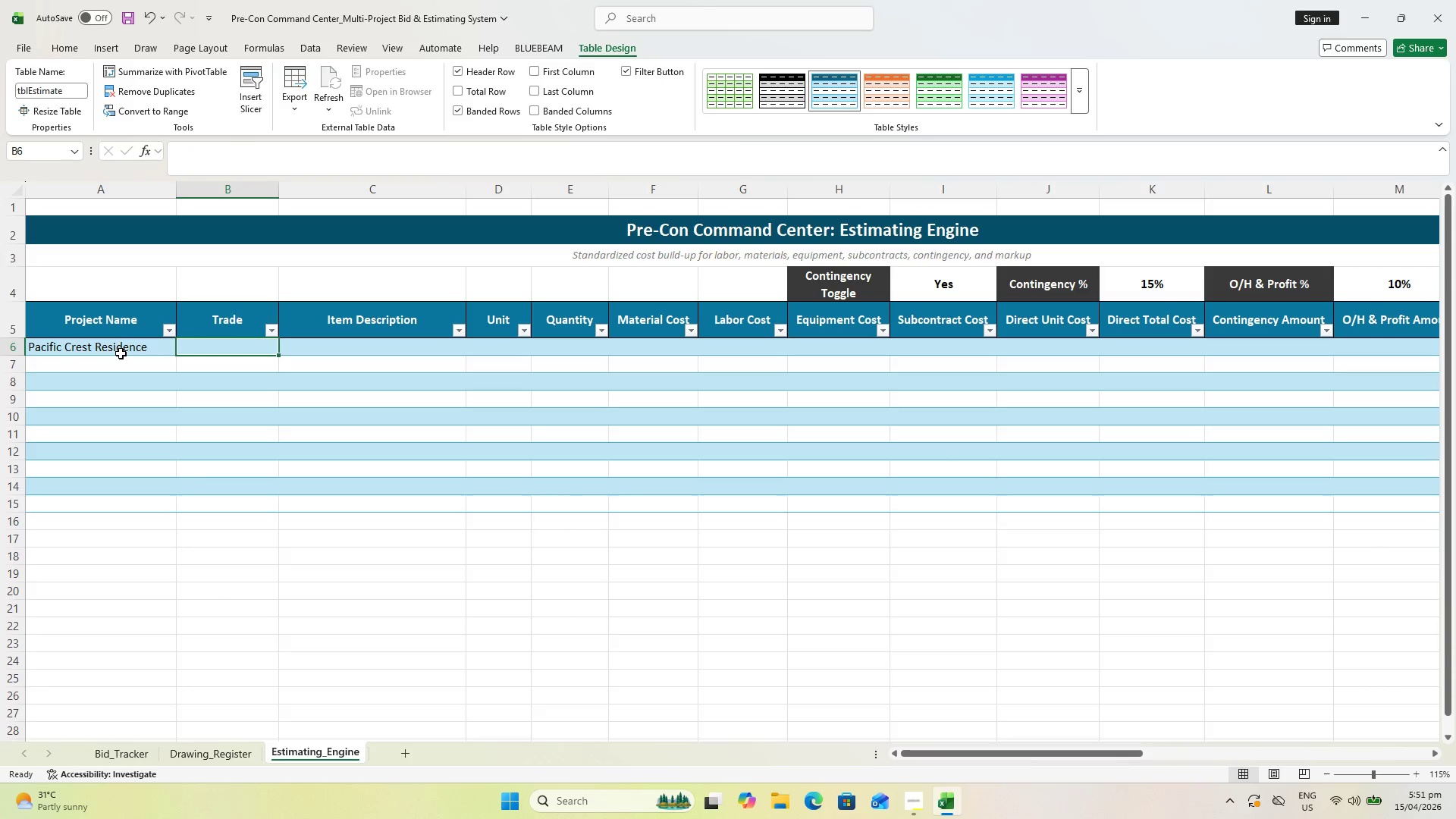 
type(Concrete)
 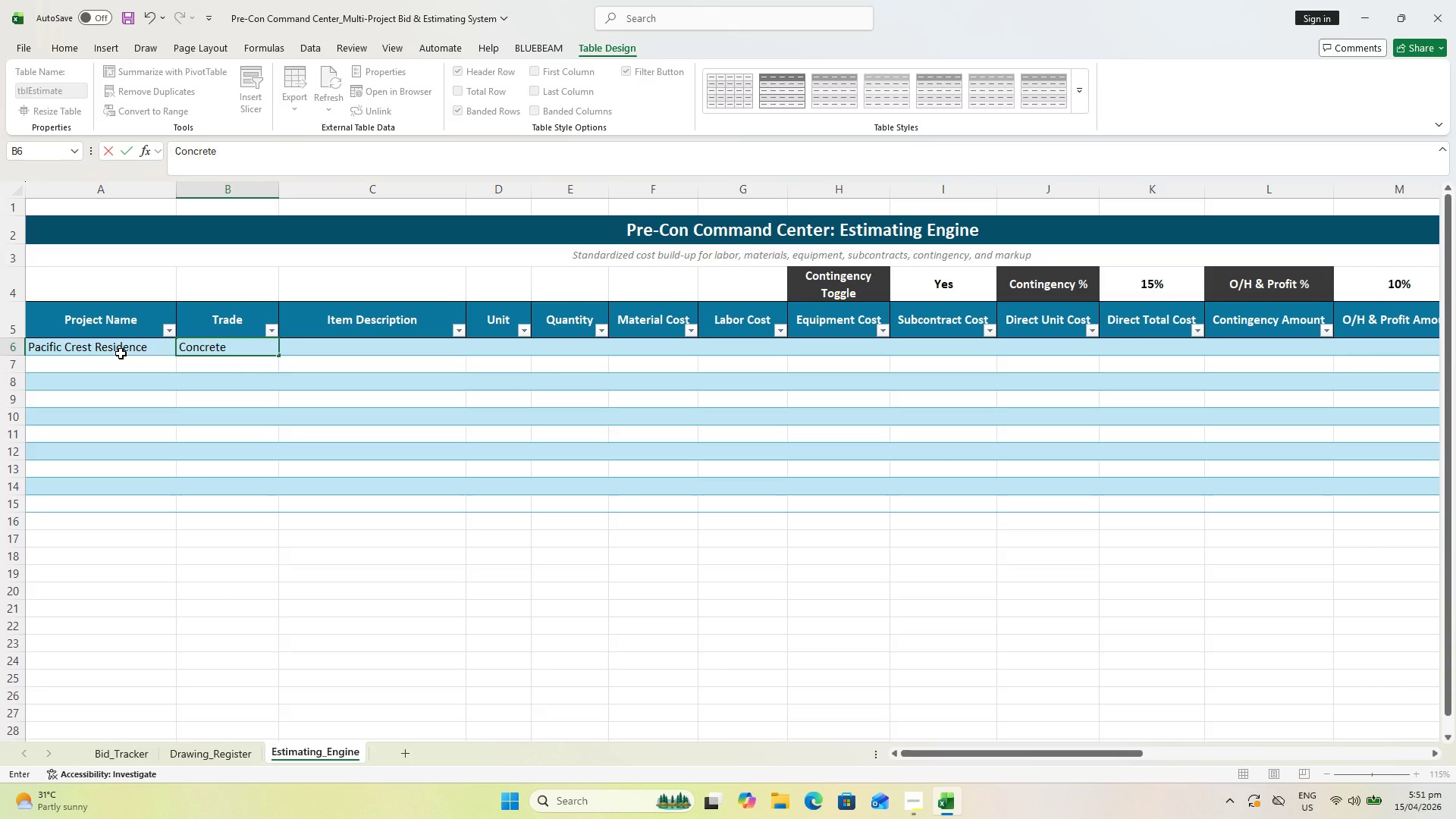 
key(ArrowRight)
 